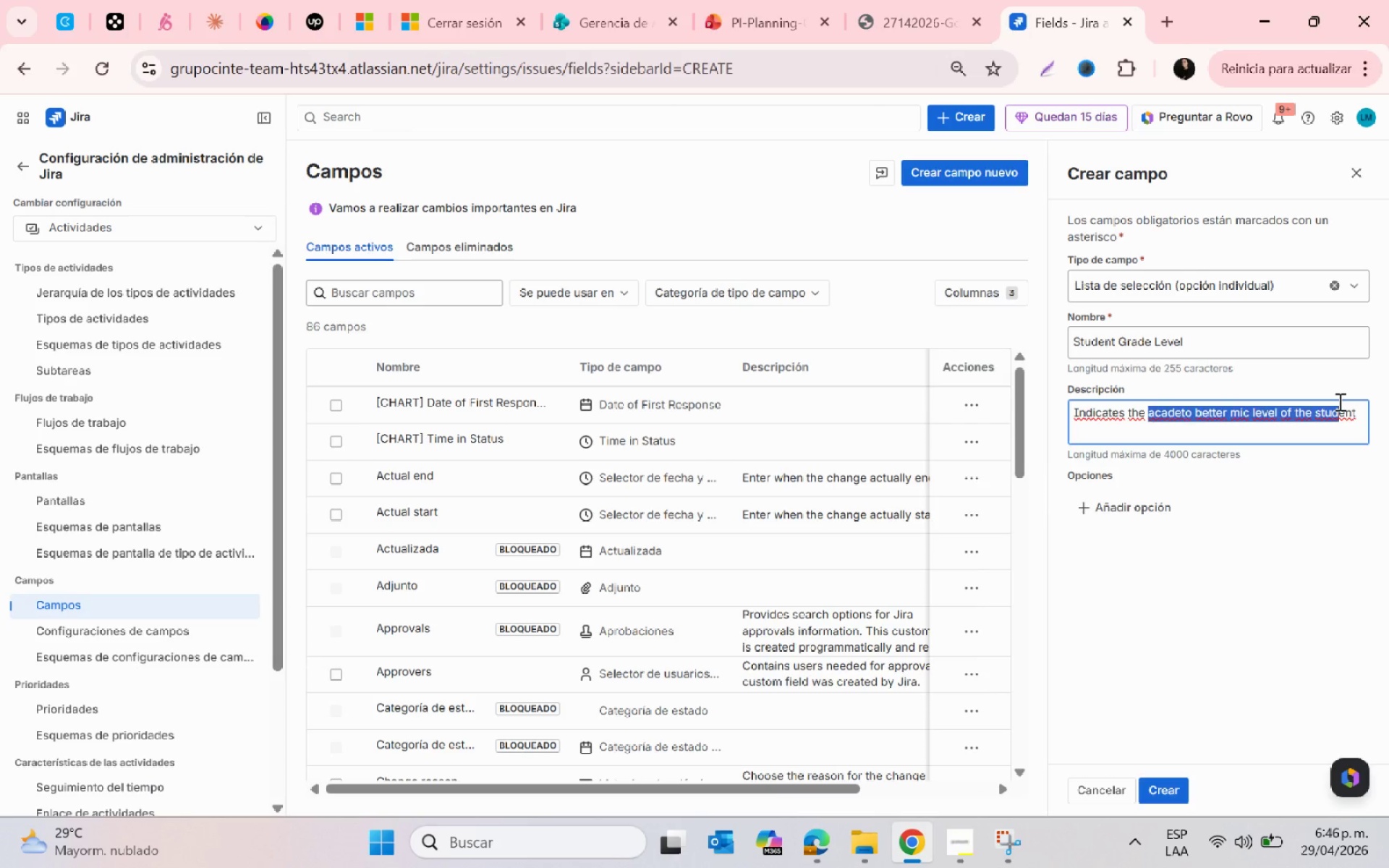 
key(Backspace)
 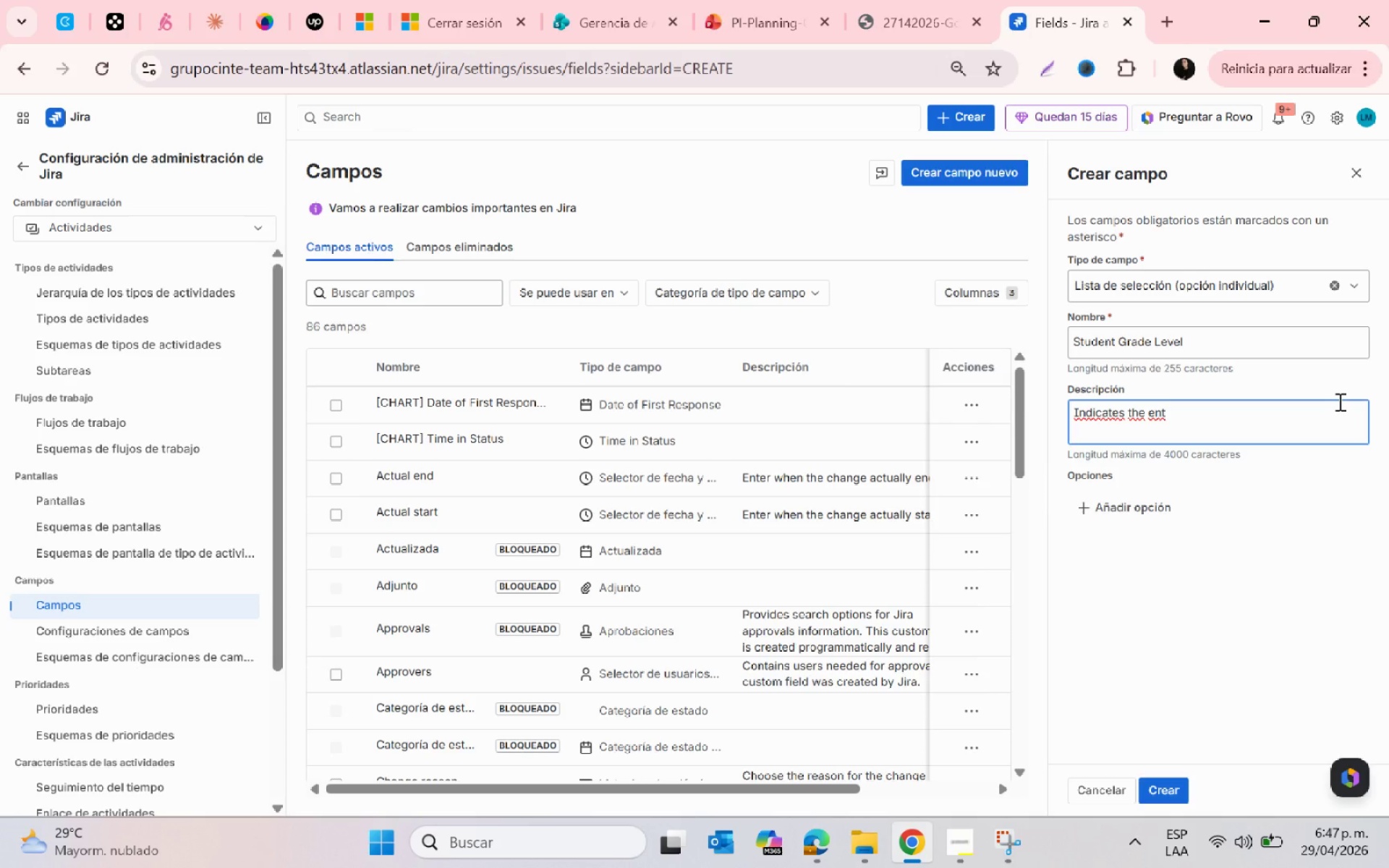 
key(ArrowRight)
 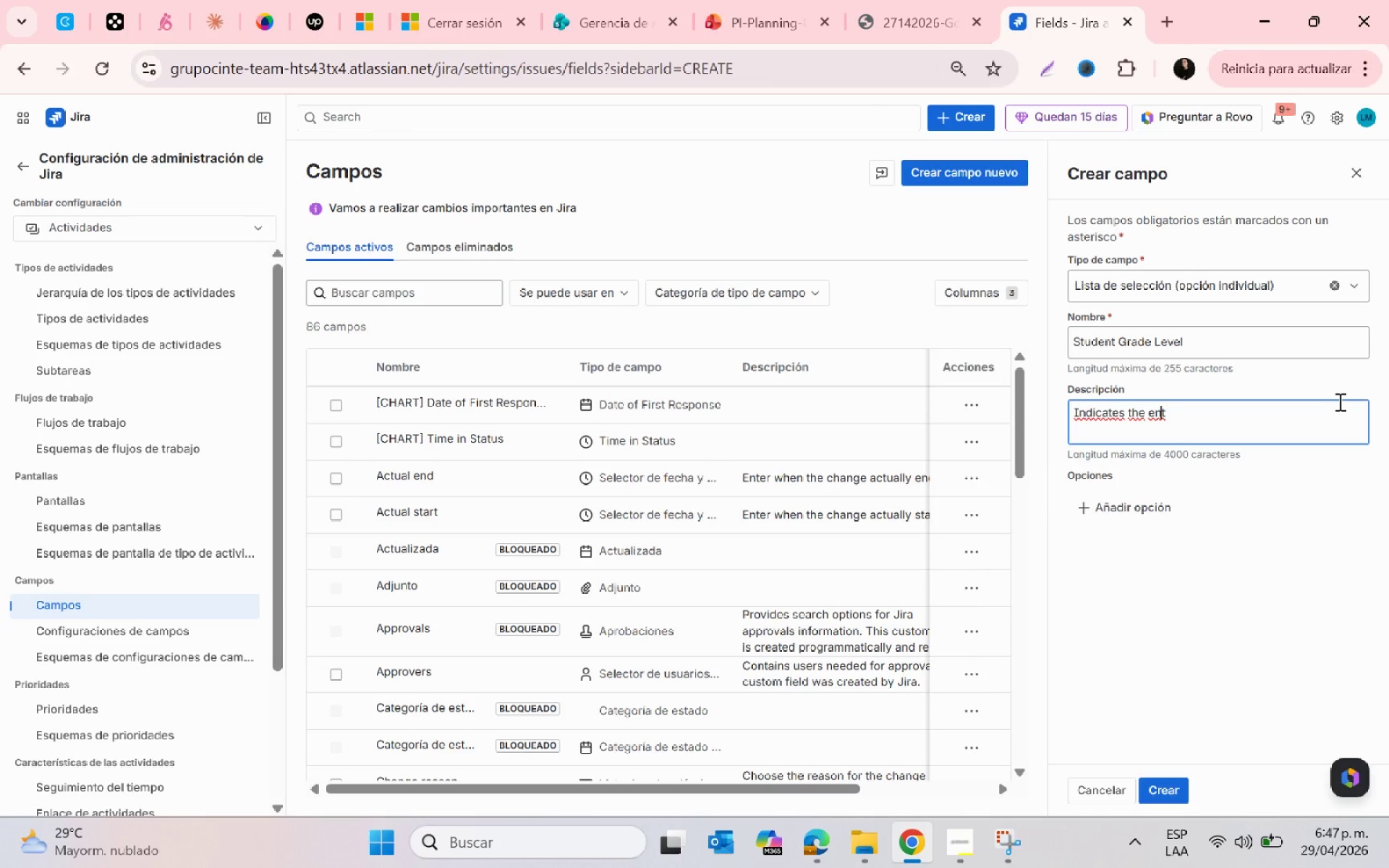 
key(ArrowRight)
 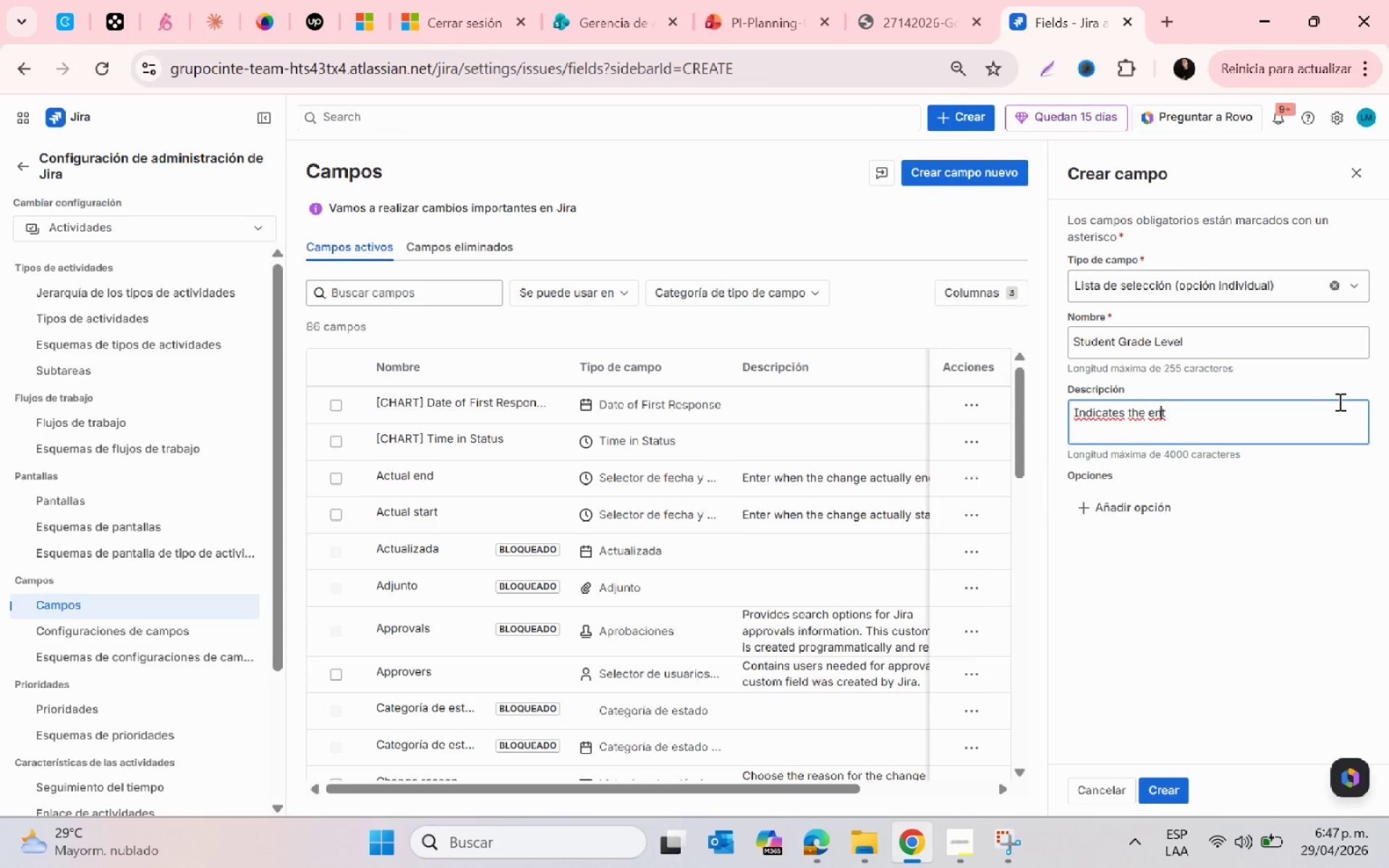 
key(ArrowRight)
 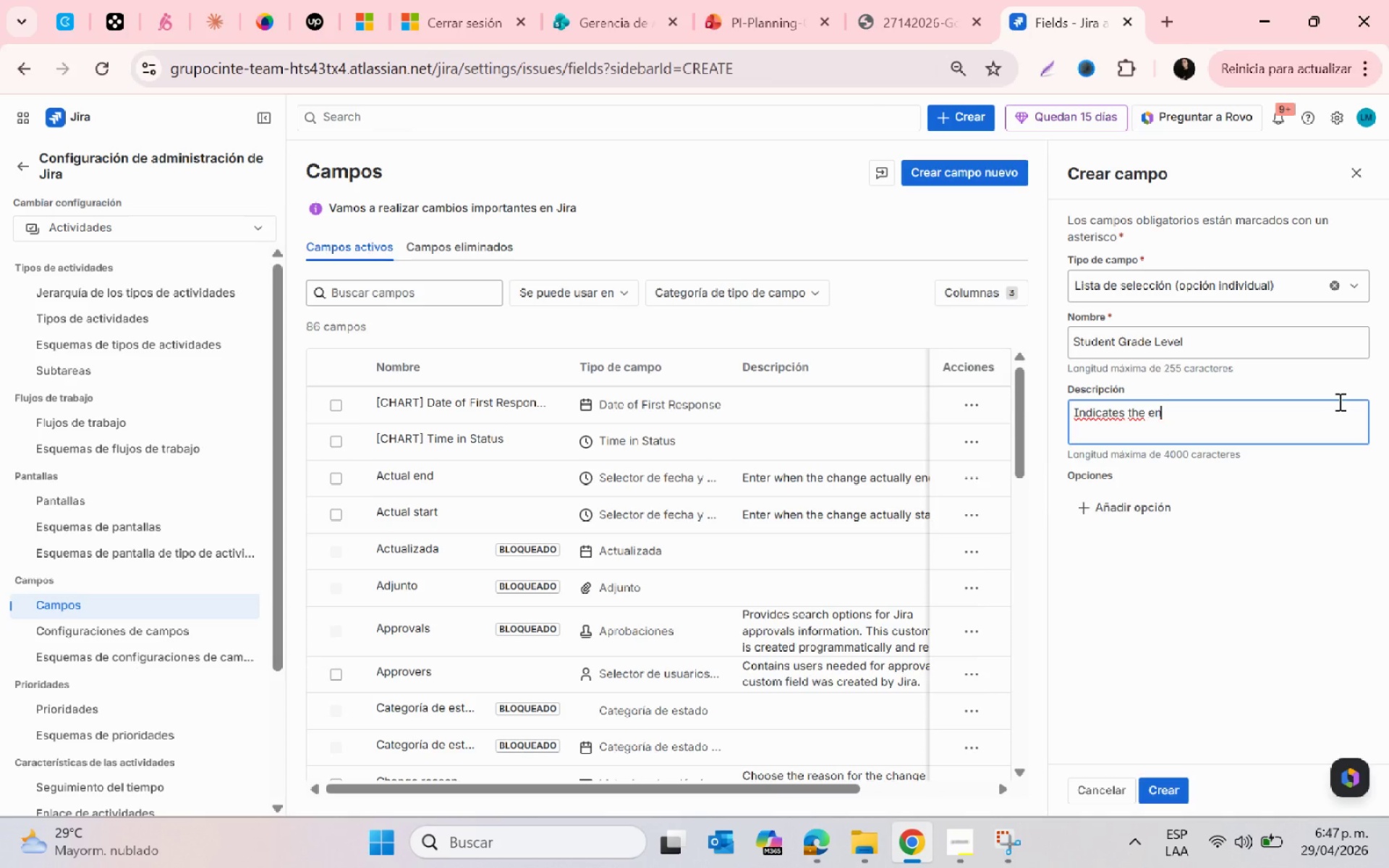 
key(Backspace)
key(Backspace)
key(Backspace)
type(academic level of ethe )
key(Backspace)
key(Backspace)
key(Backspace)
key(Backspace)
key(Backspace)
type(the student to )
 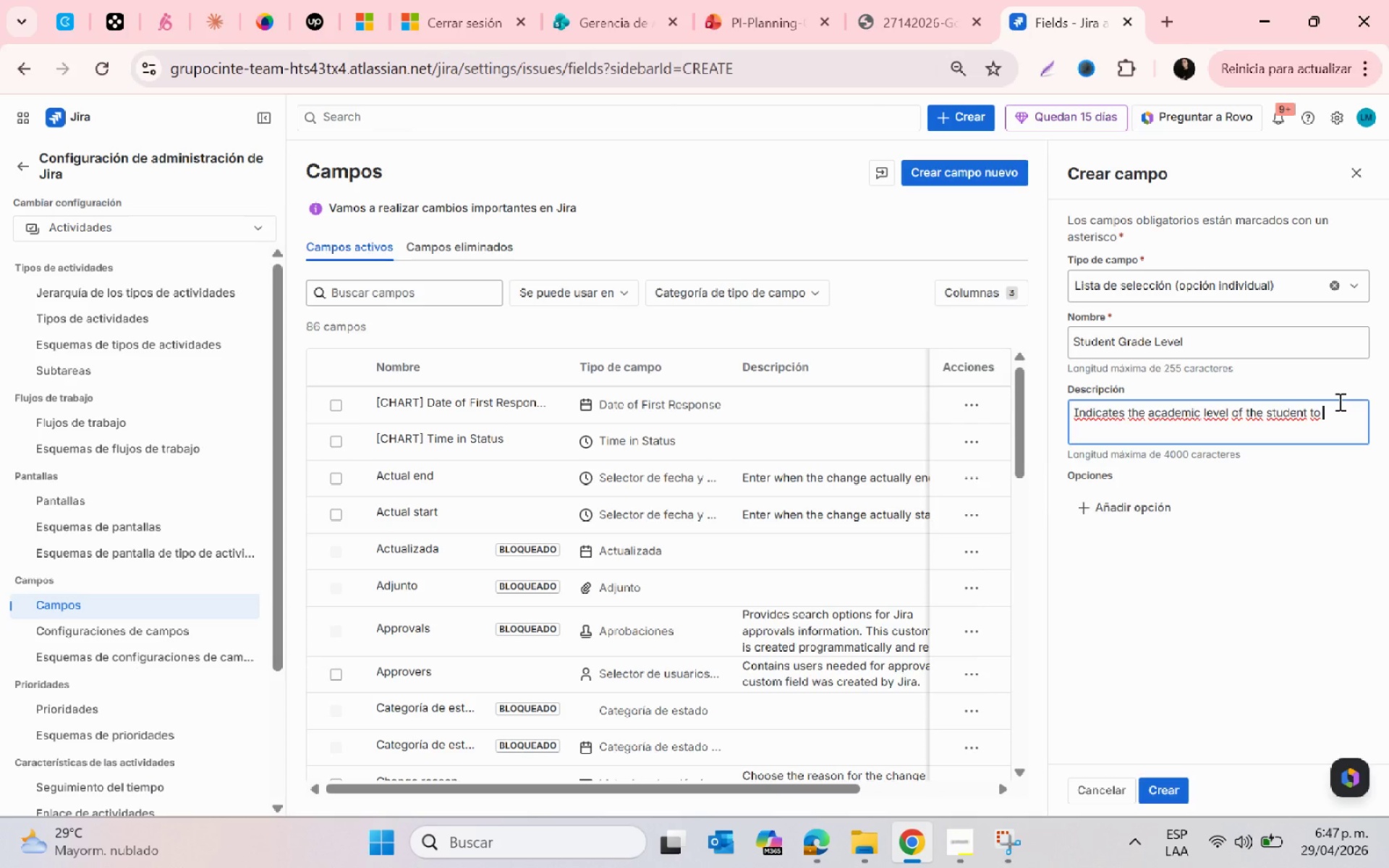 
type( better categorizare and prioritize support needs)
 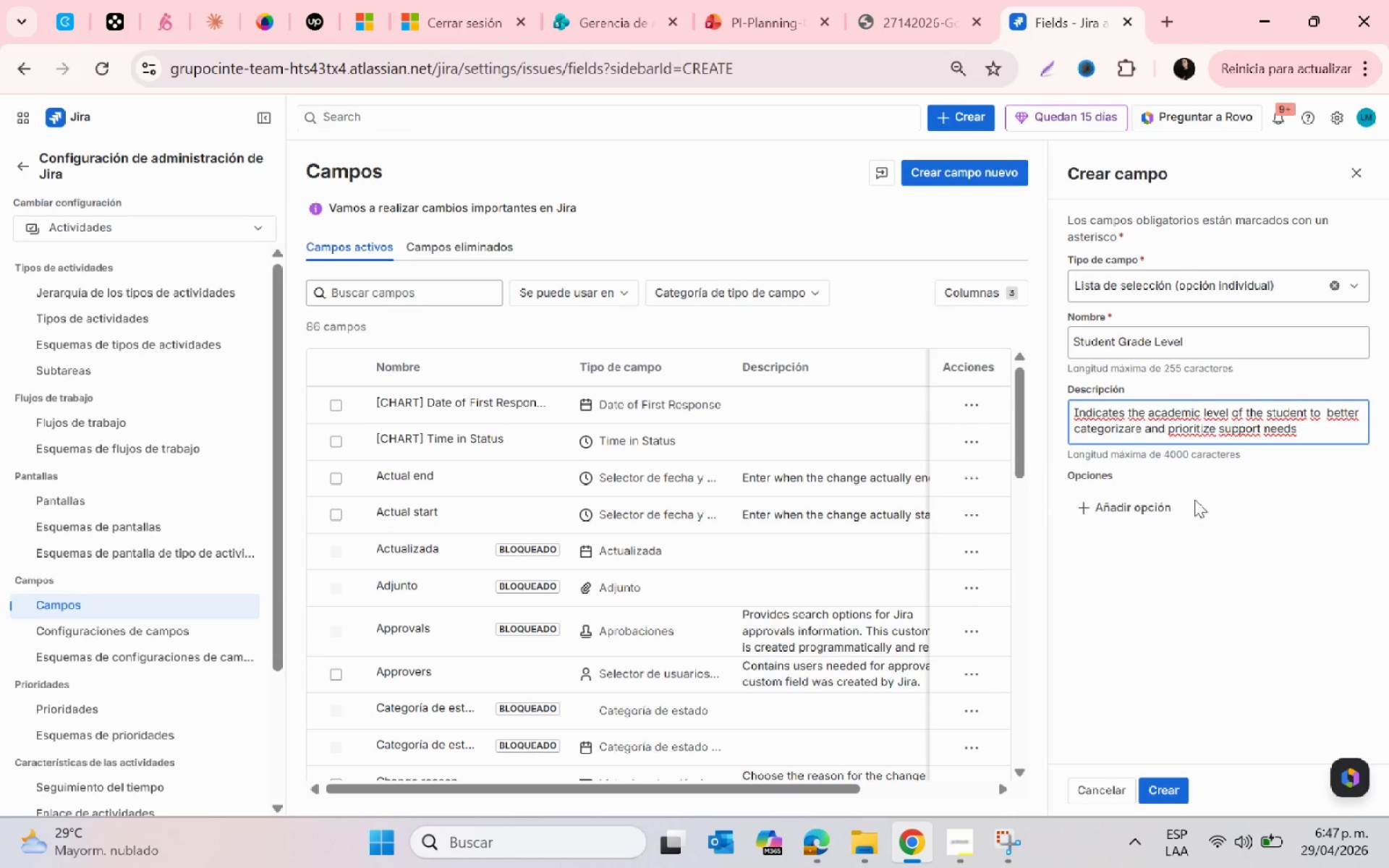 
left_click([1152, 511])
 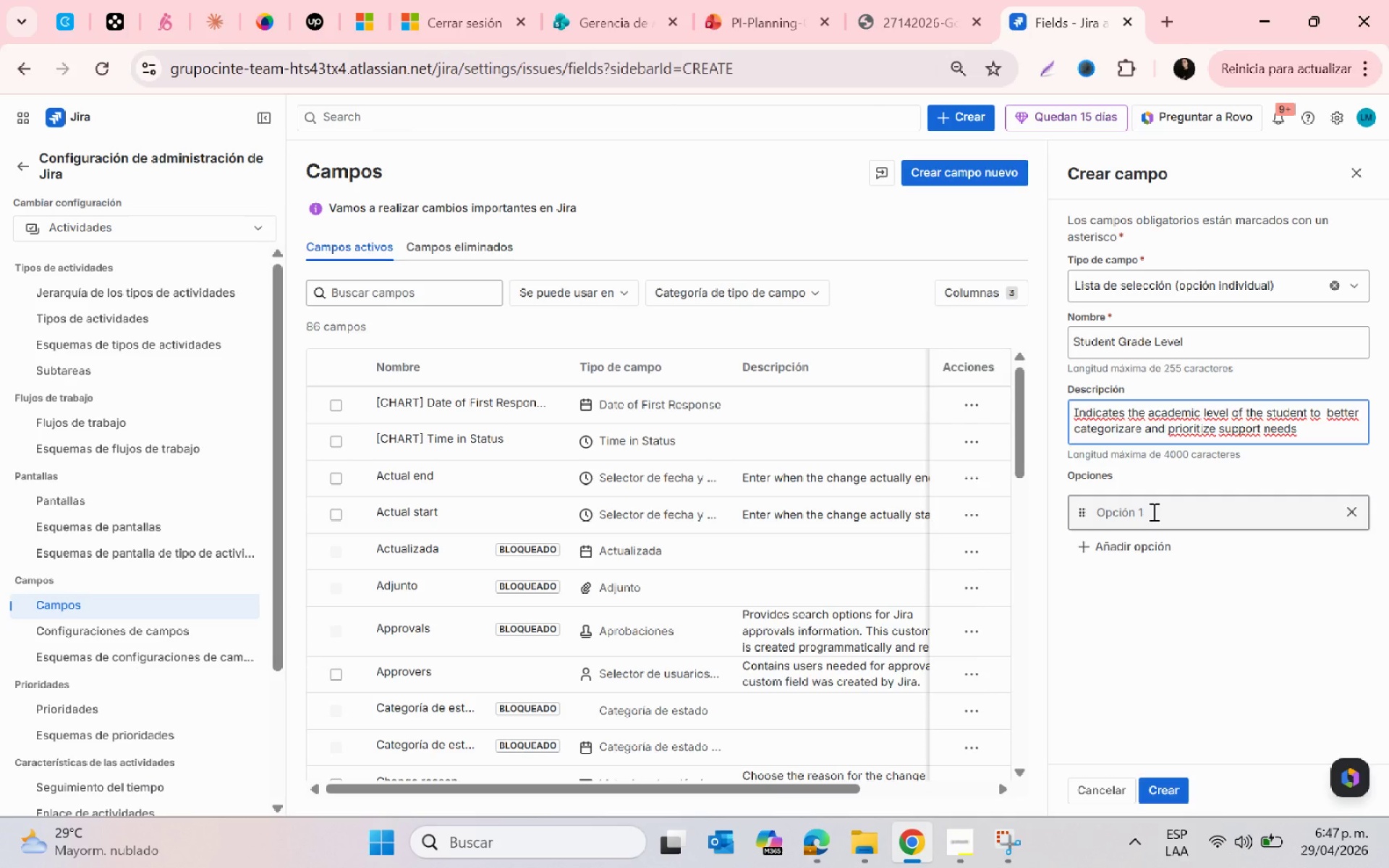 
left_click([1152, 511])
 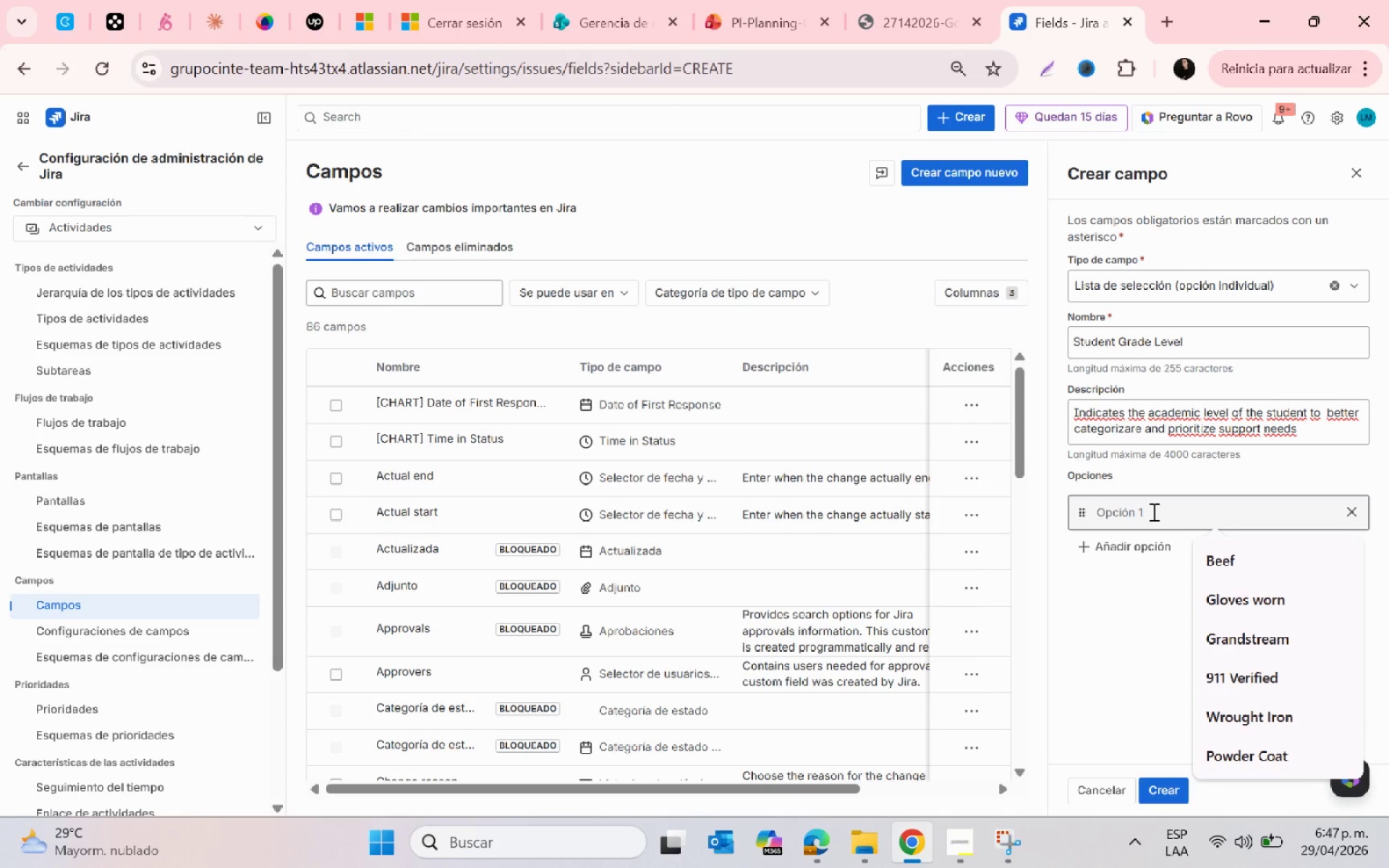 
type(Middle )
 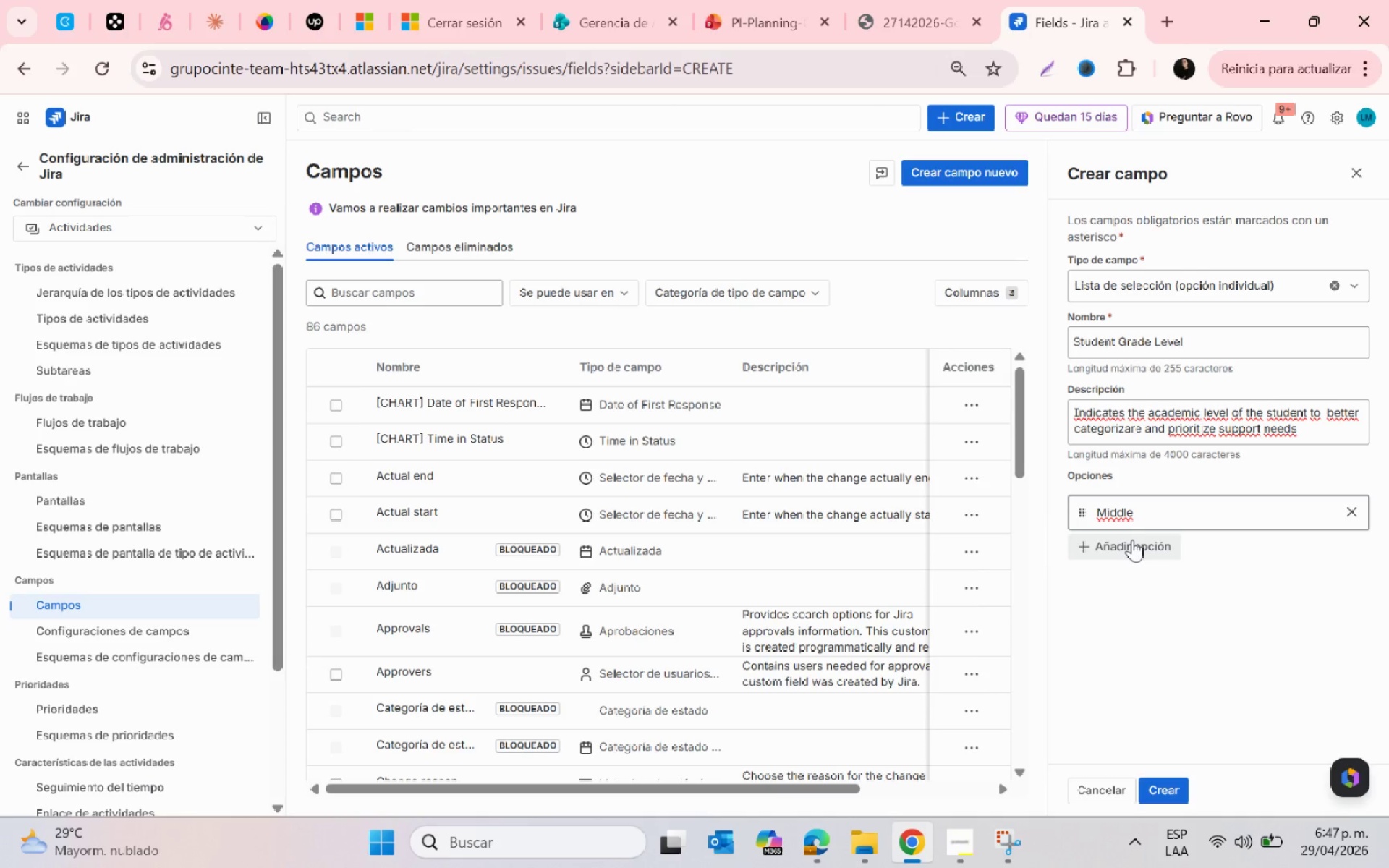 
wait(11.78)
 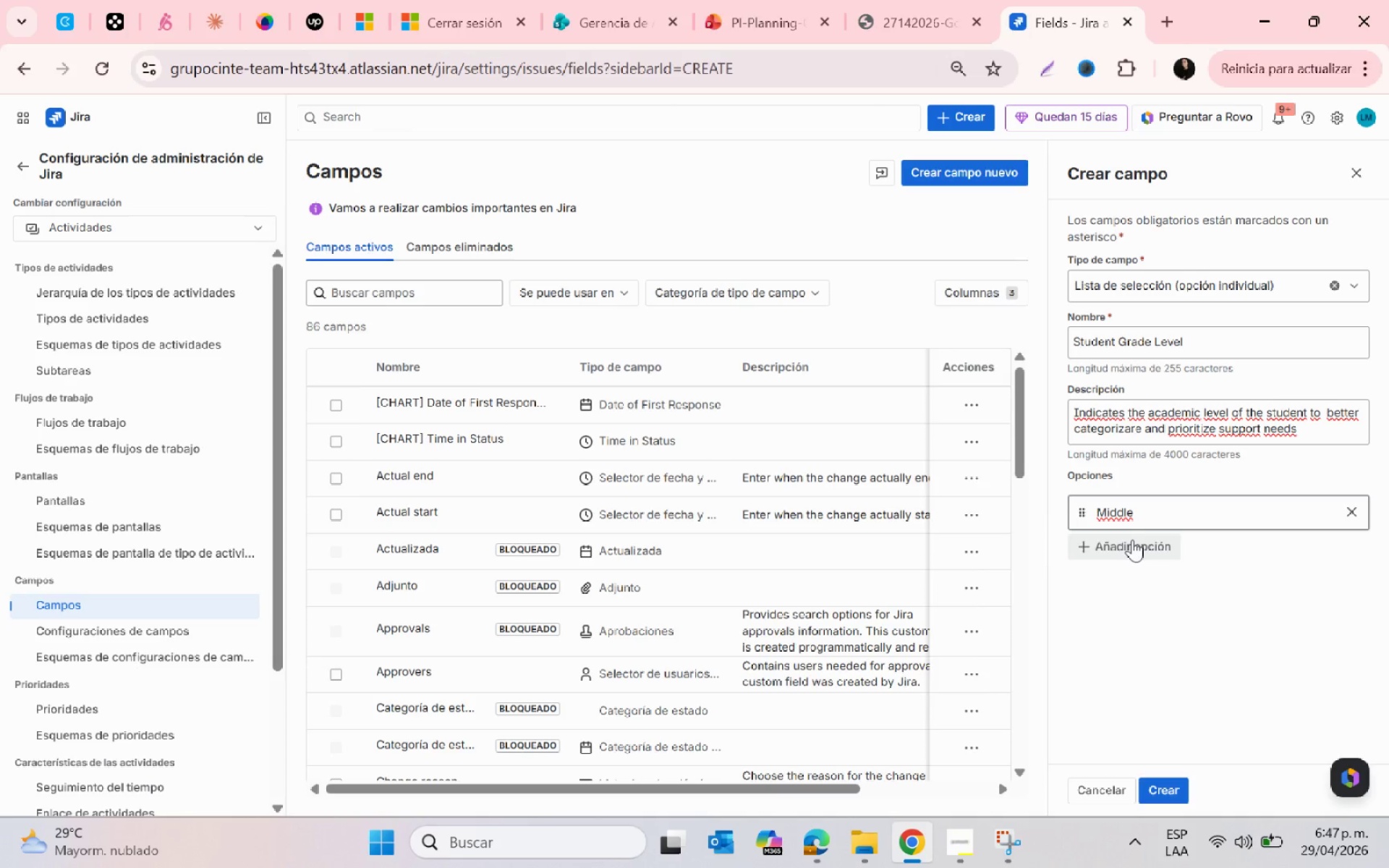 
left_click([1132, 540])
 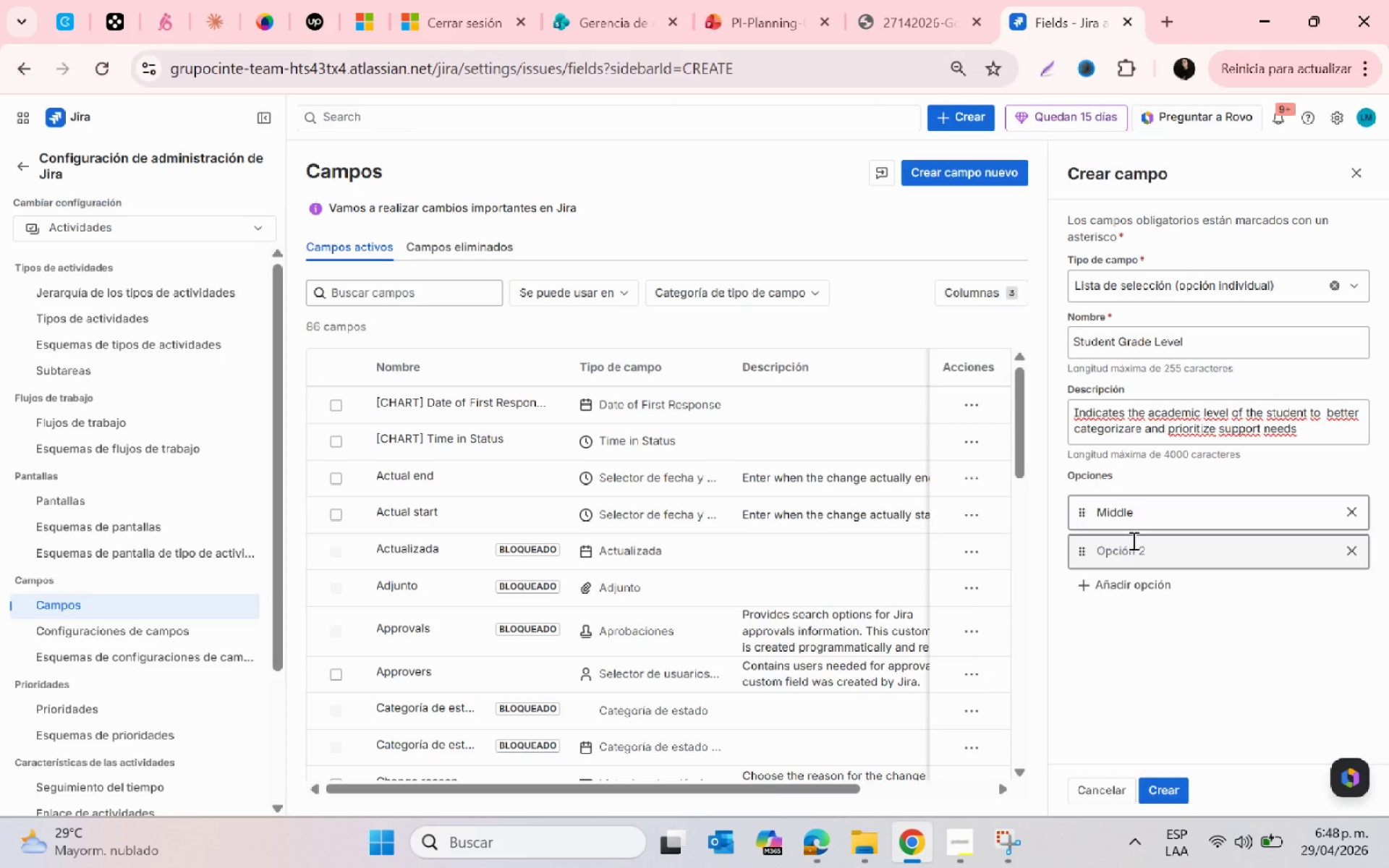 
left_click([1132, 540])
 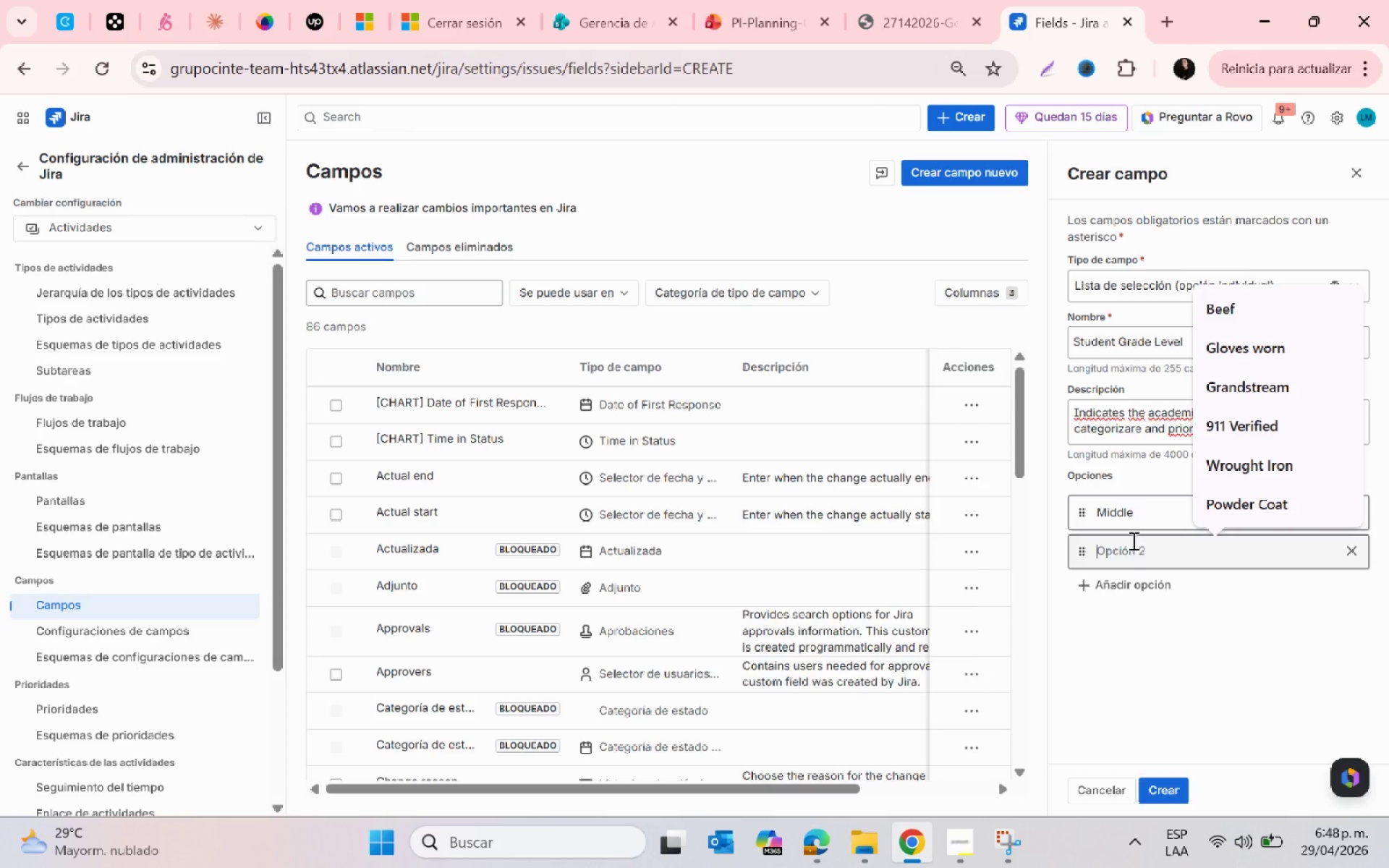 
type(Hight)
 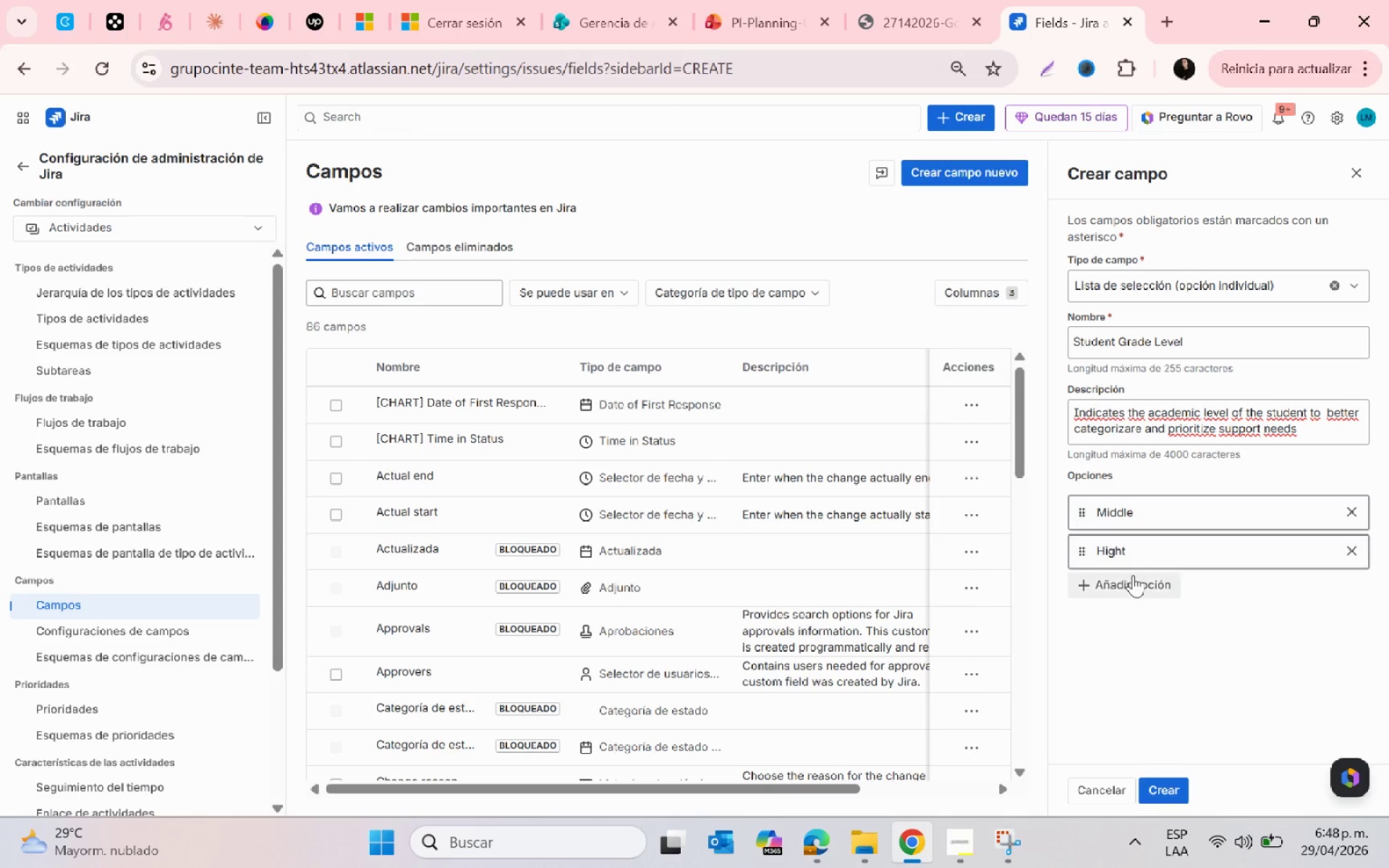 
left_click([1134, 579])
 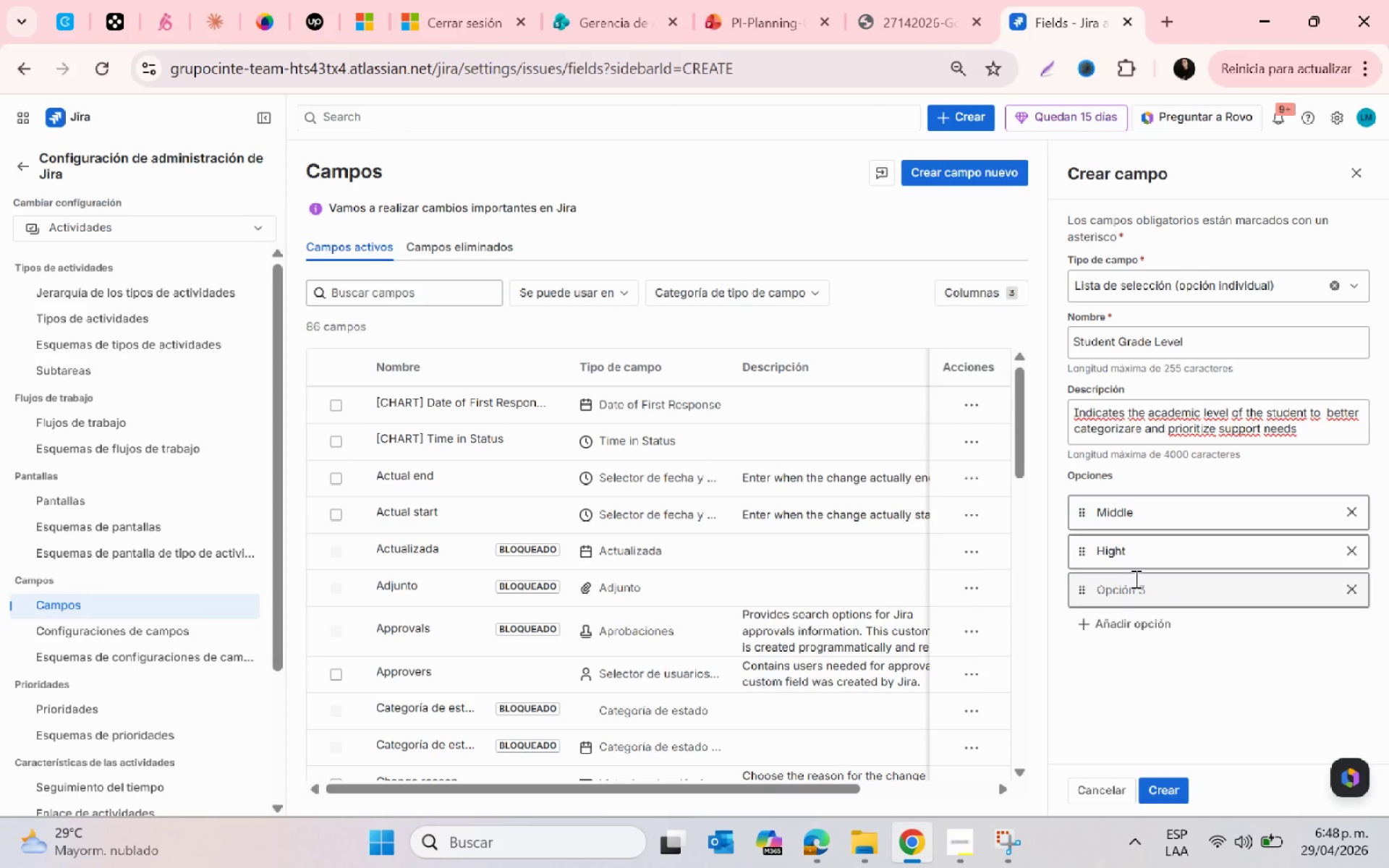 
type(Collegue)
 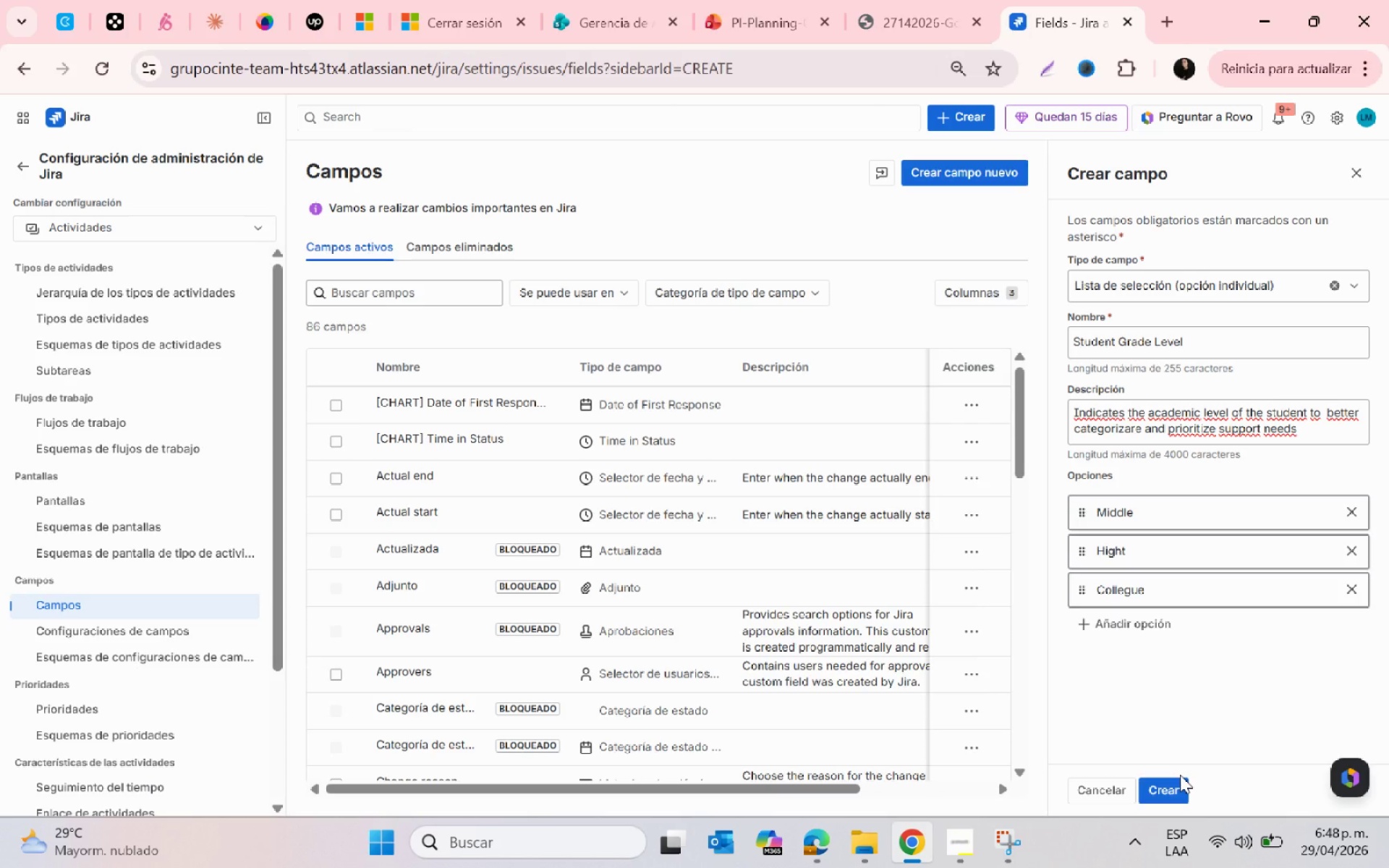 
key(PrintScreen)
 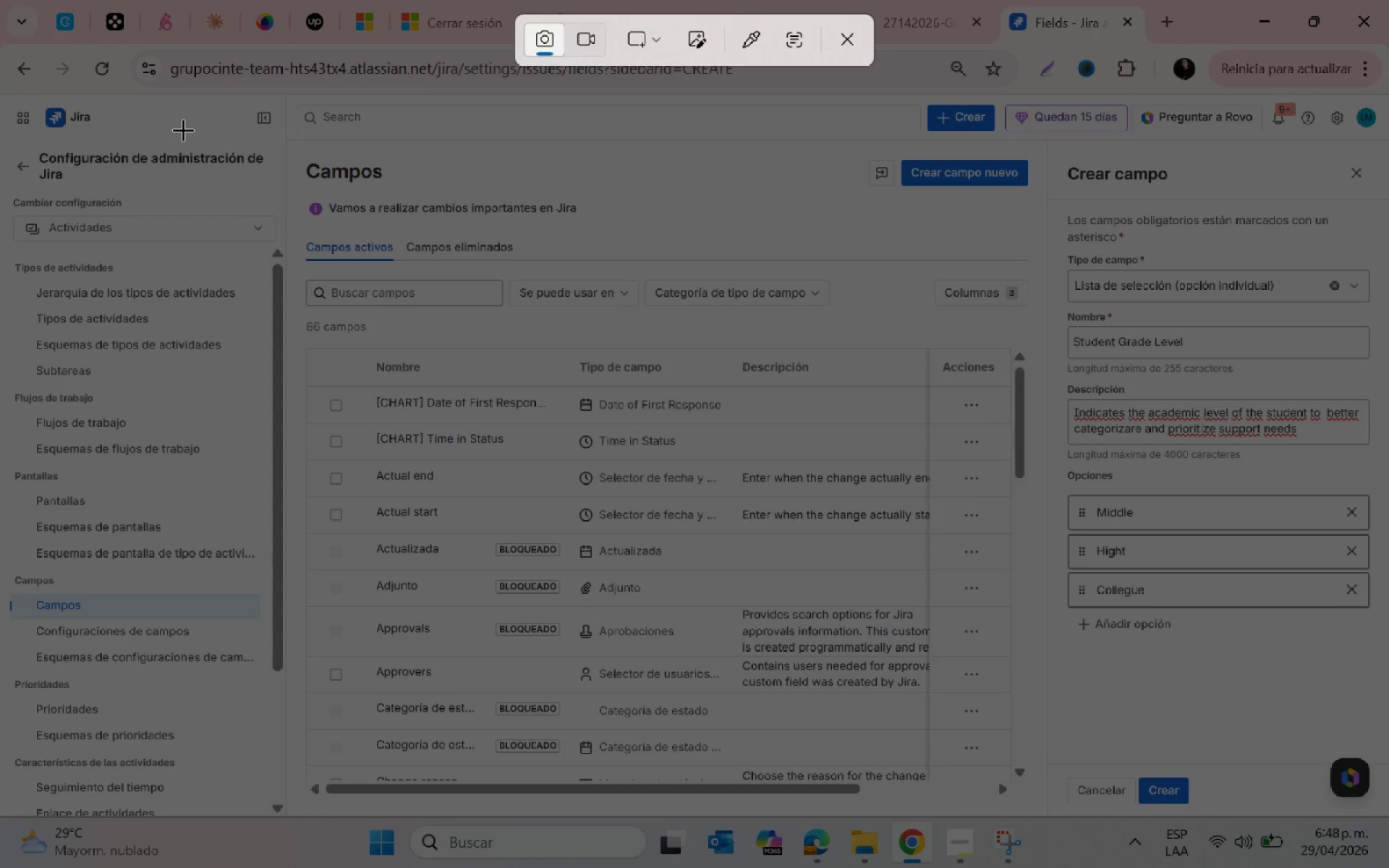 
left_click_drag(start_coordinate=[171, 101], to_coordinate=[1383, 821])
 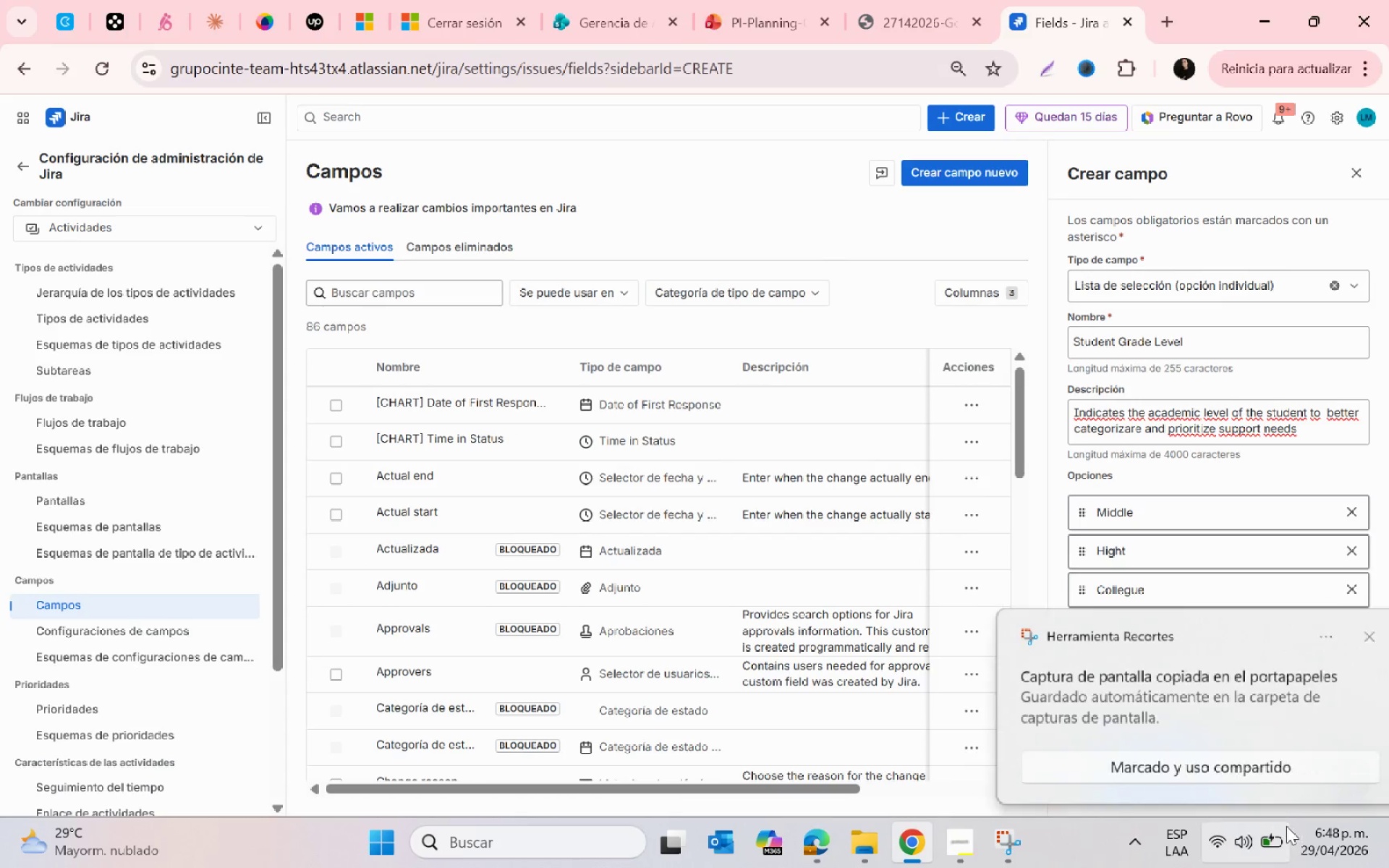 
left_click([1189, 724])
 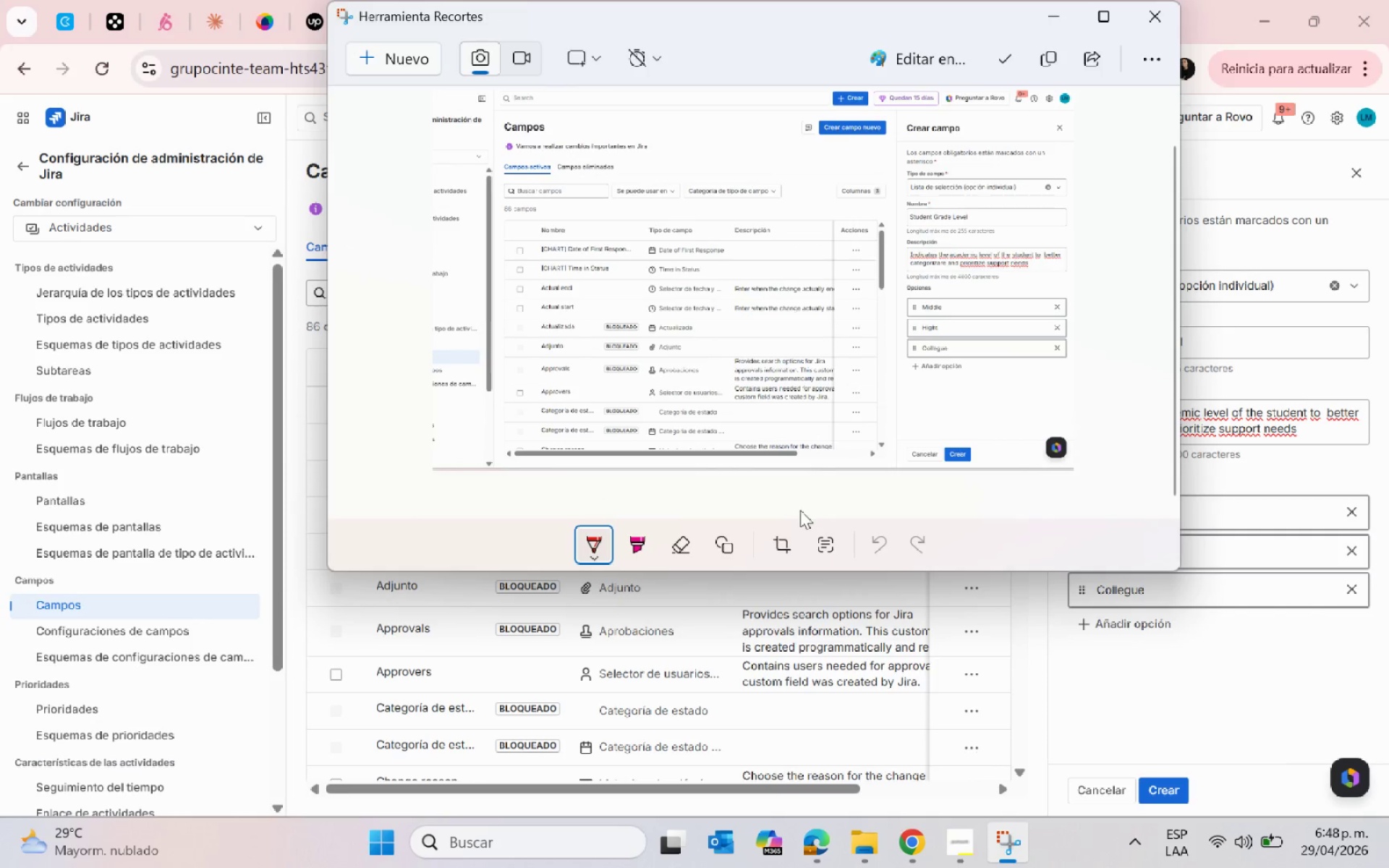 
left_click([715, 543])
 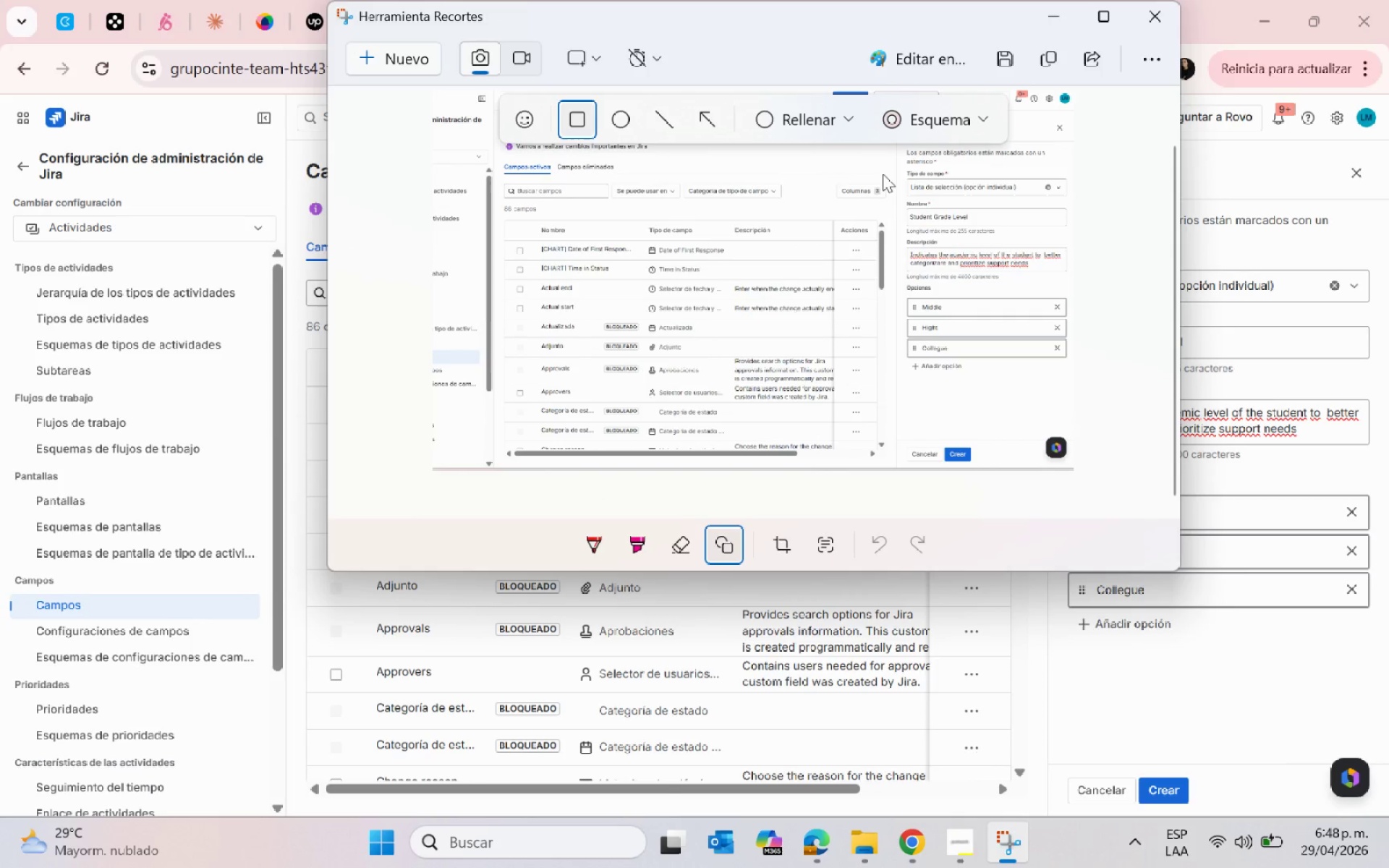 
left_click_drag(start_coordinate=[883, 167], to_coordinate=[1099, 469])
 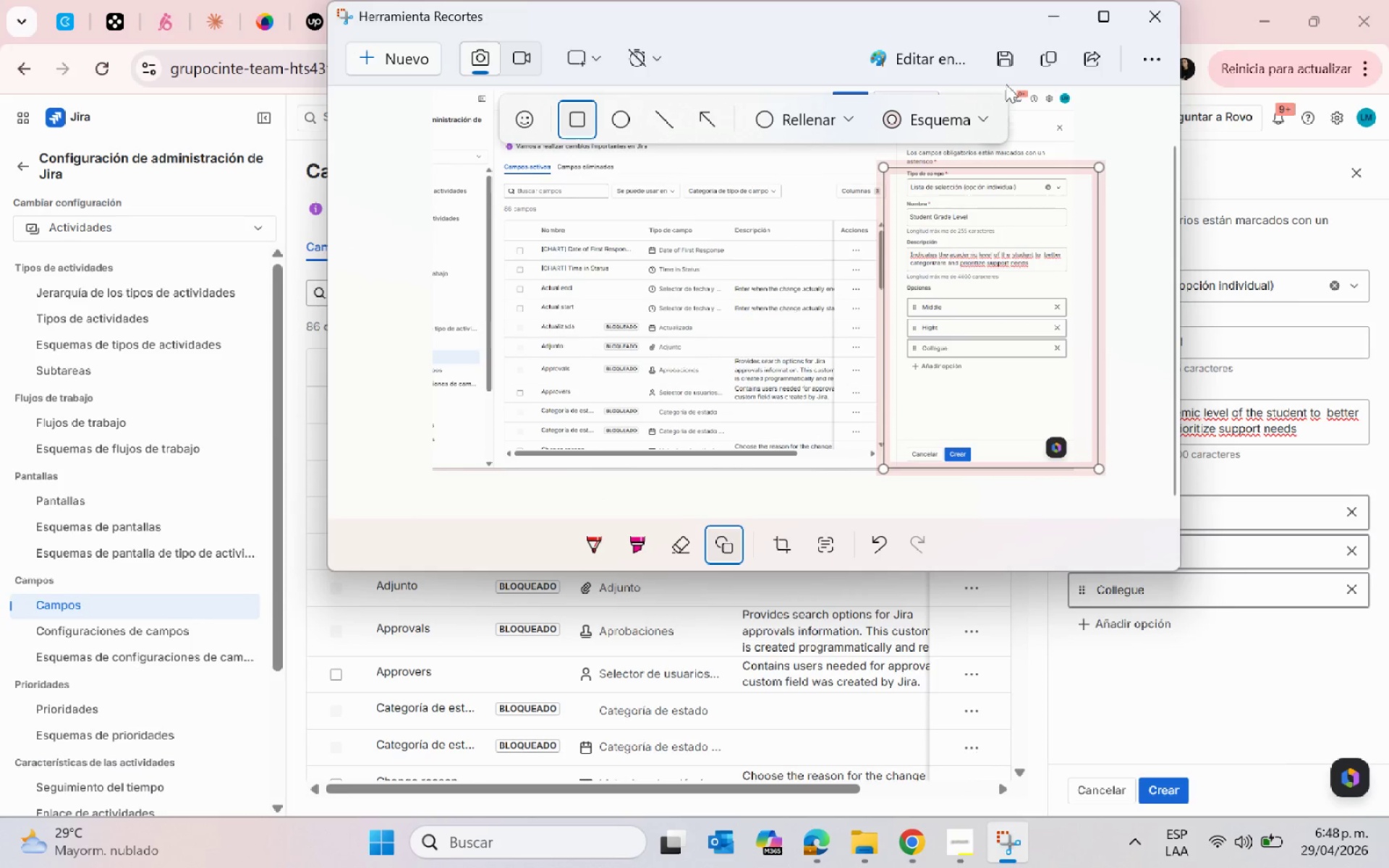 
left_click([1005, 58])
 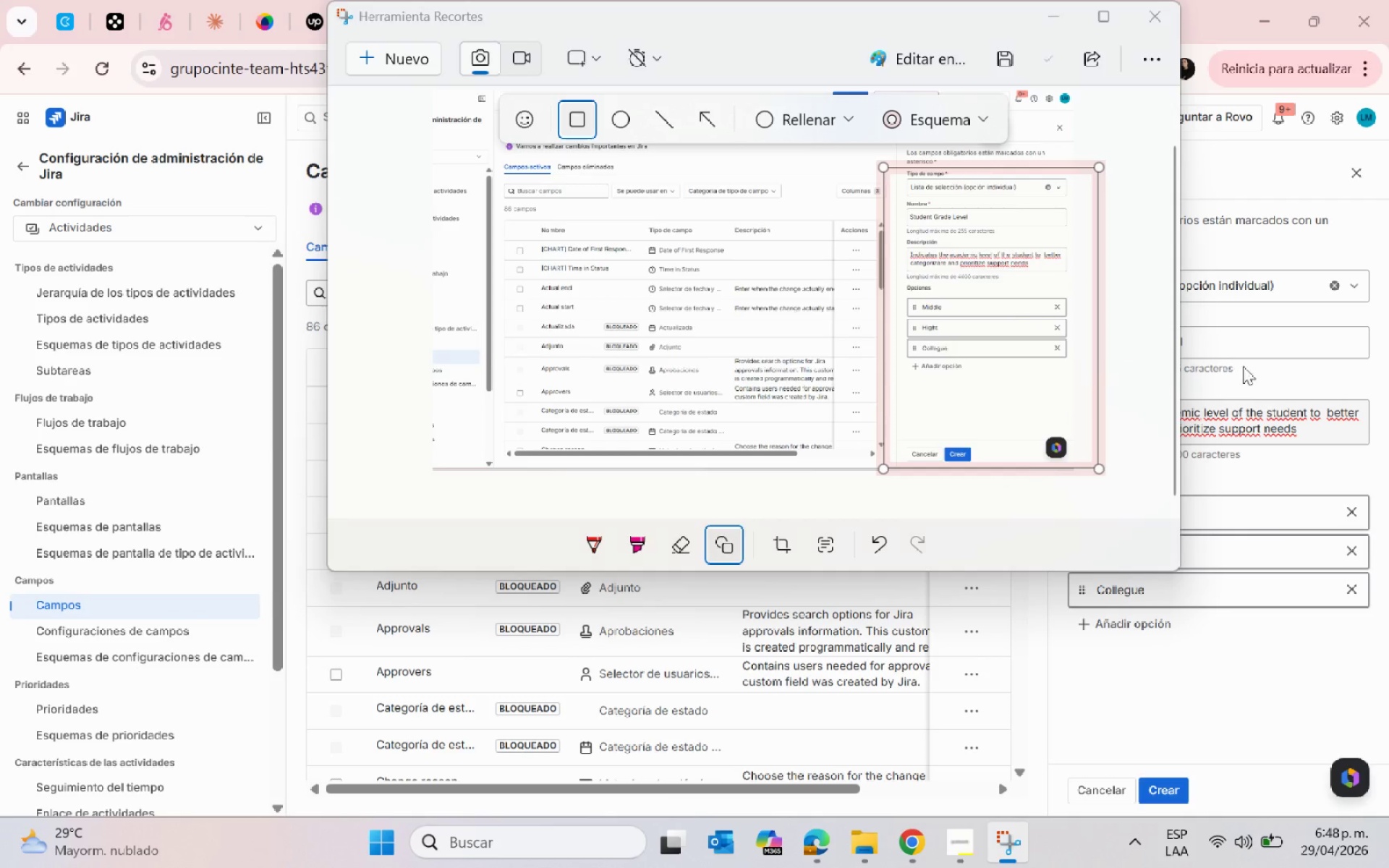 
left_click([1254, 359])
 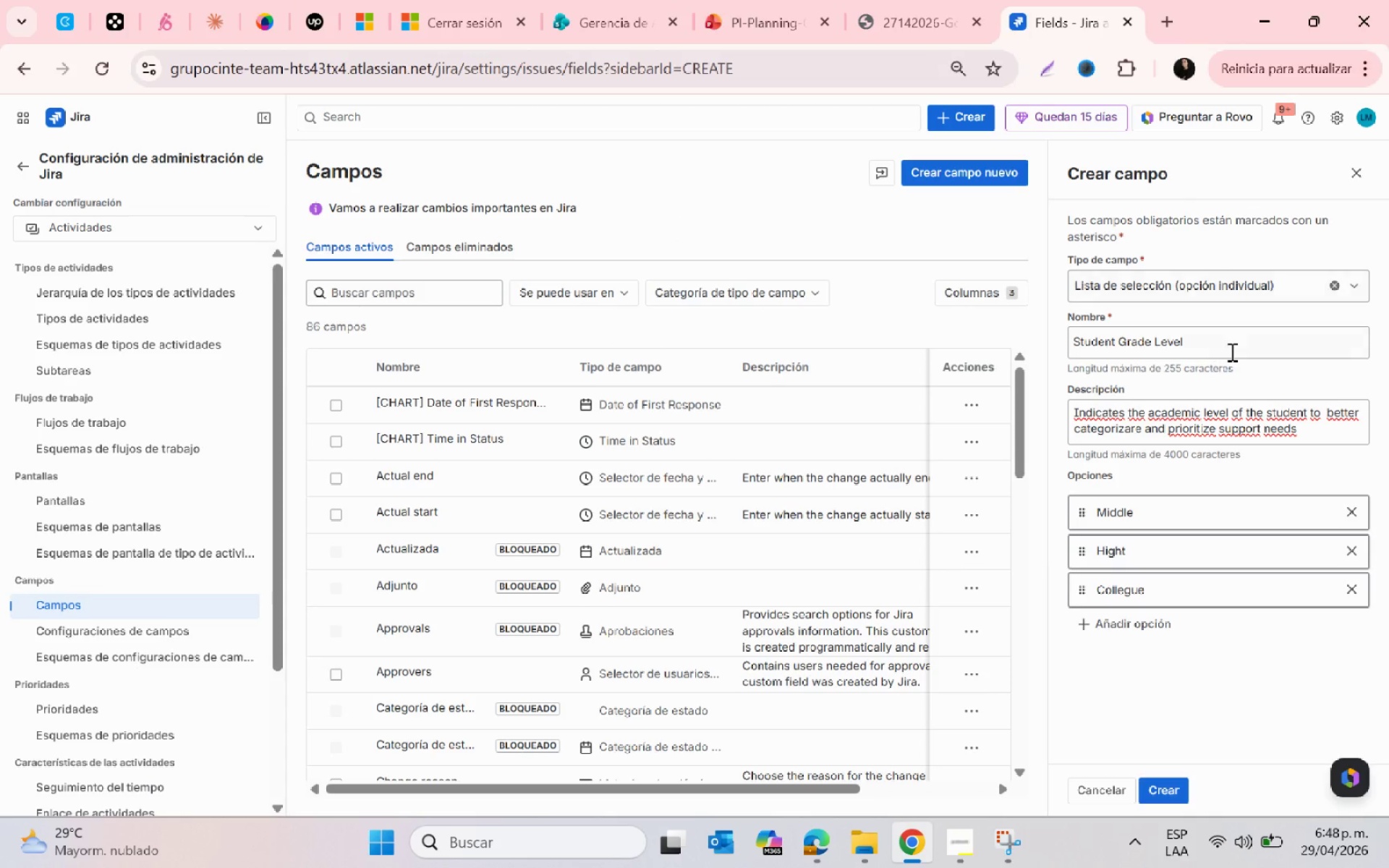 
left_click_drag(start_coordinate=[1224, 339], to_coordinate=[1043, 342])
 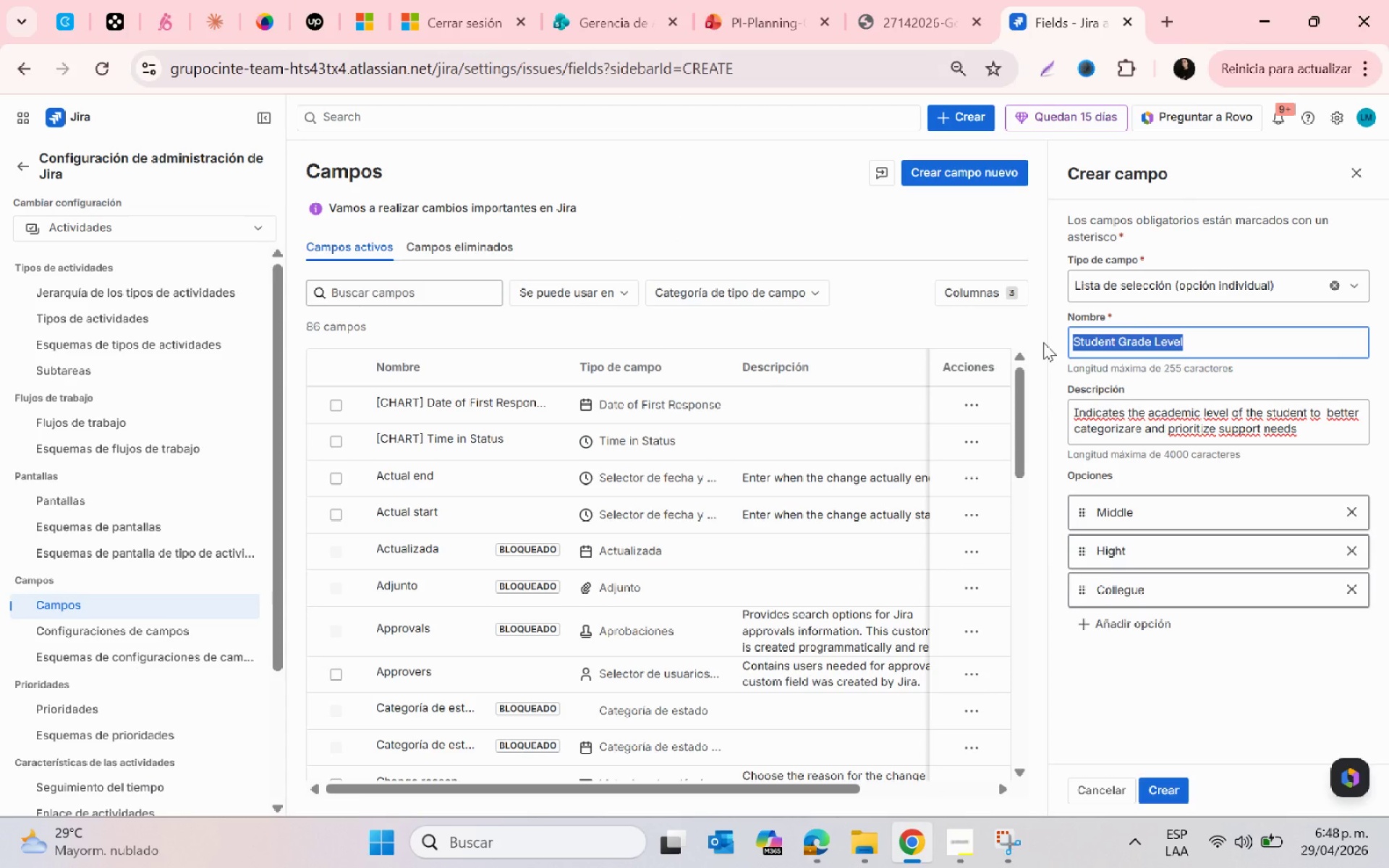 
key(Control+C)
 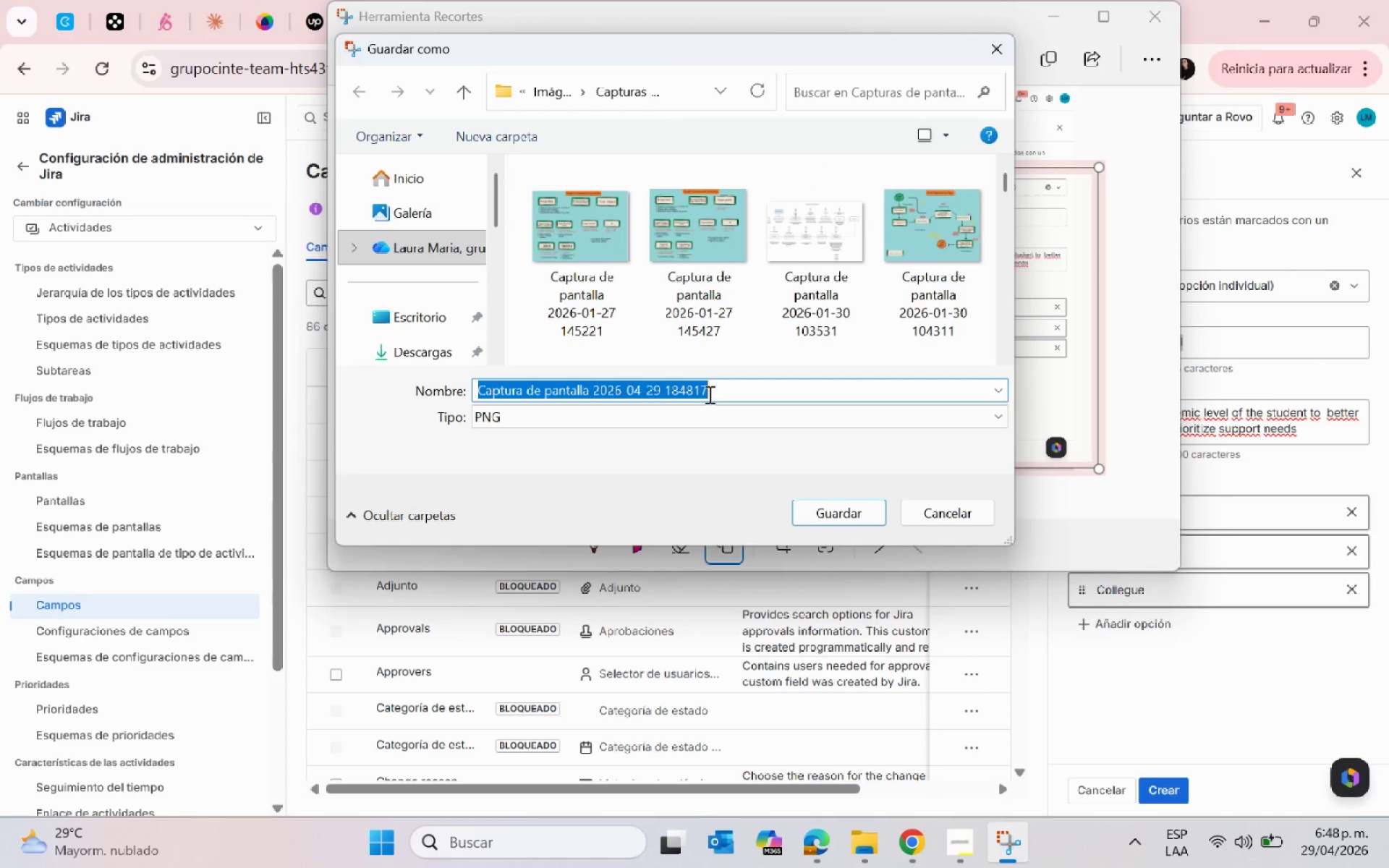 
key(Control+V)
 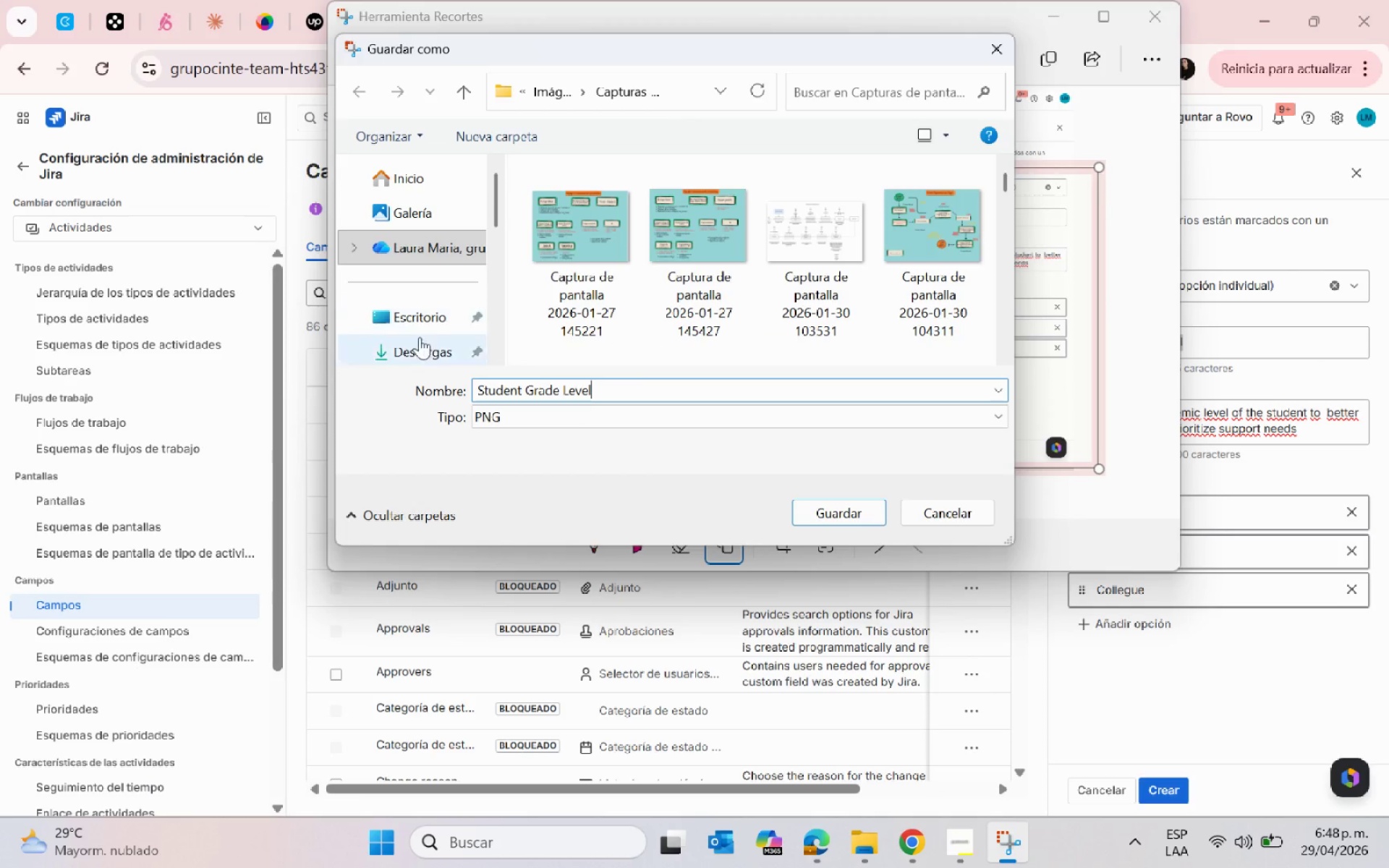 
scroll: coordinate [422, 335], scroll_direction: down, amount: 1.0
 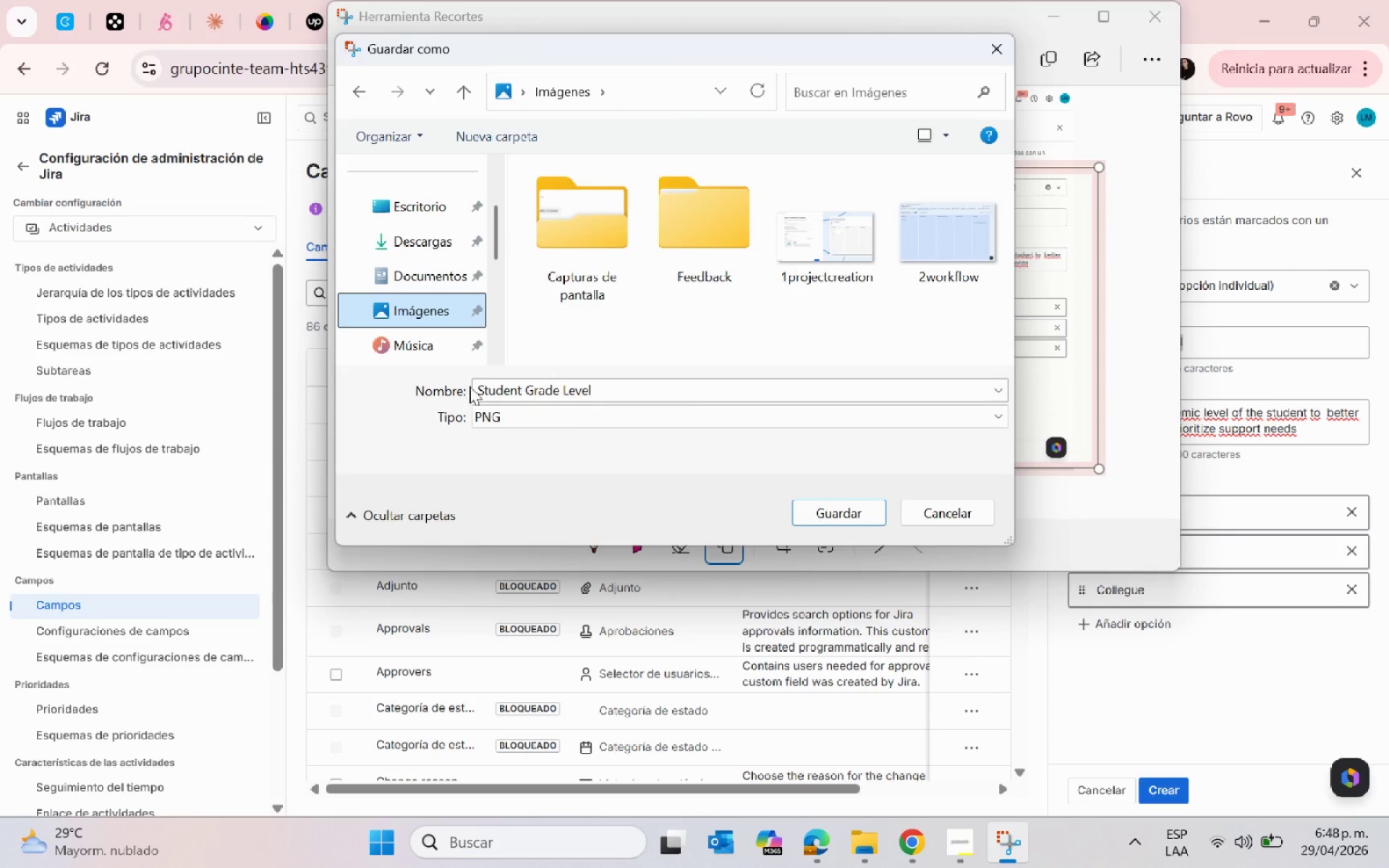 
double_click([480, 386])
 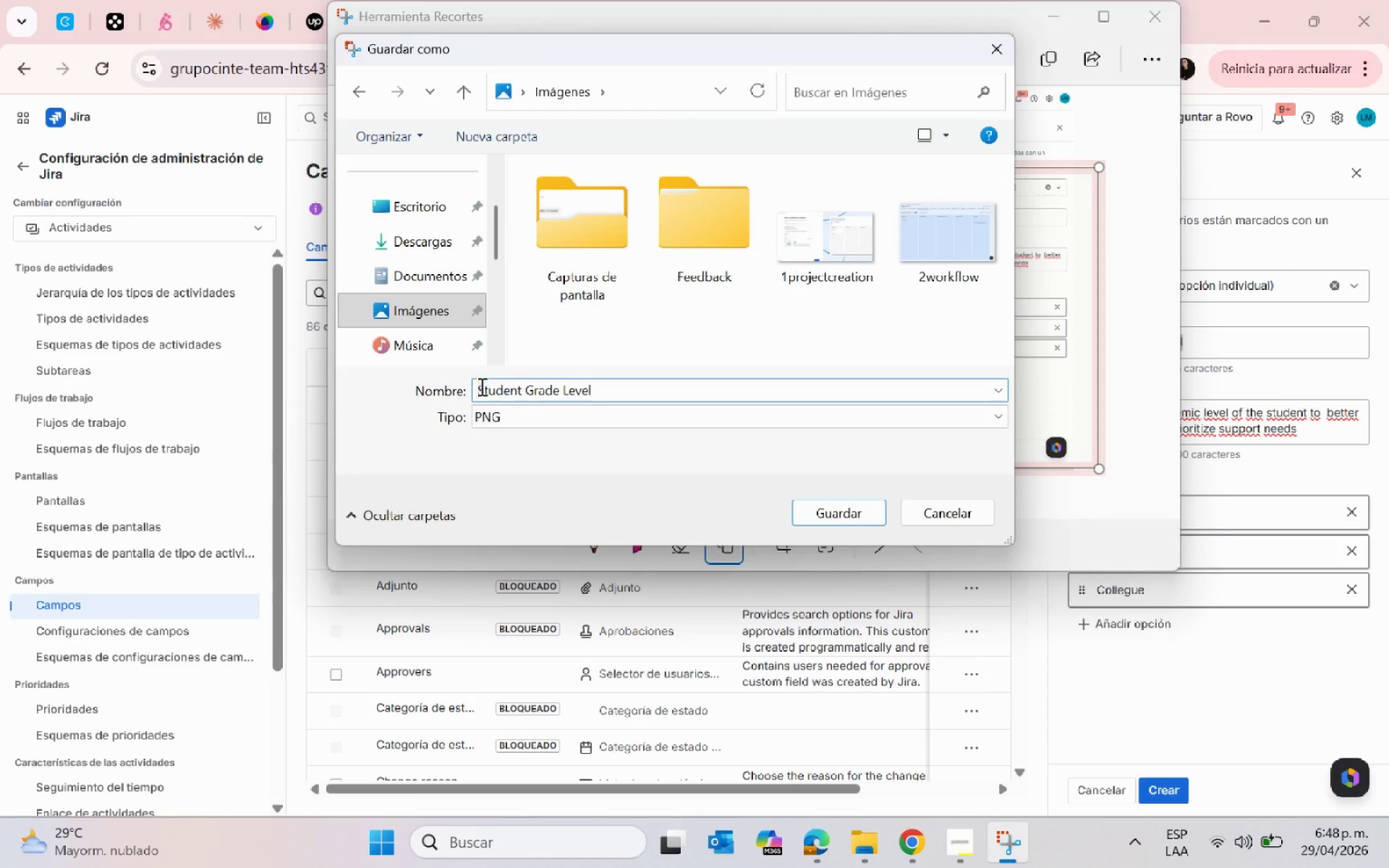 
triple_click([480, 386])
 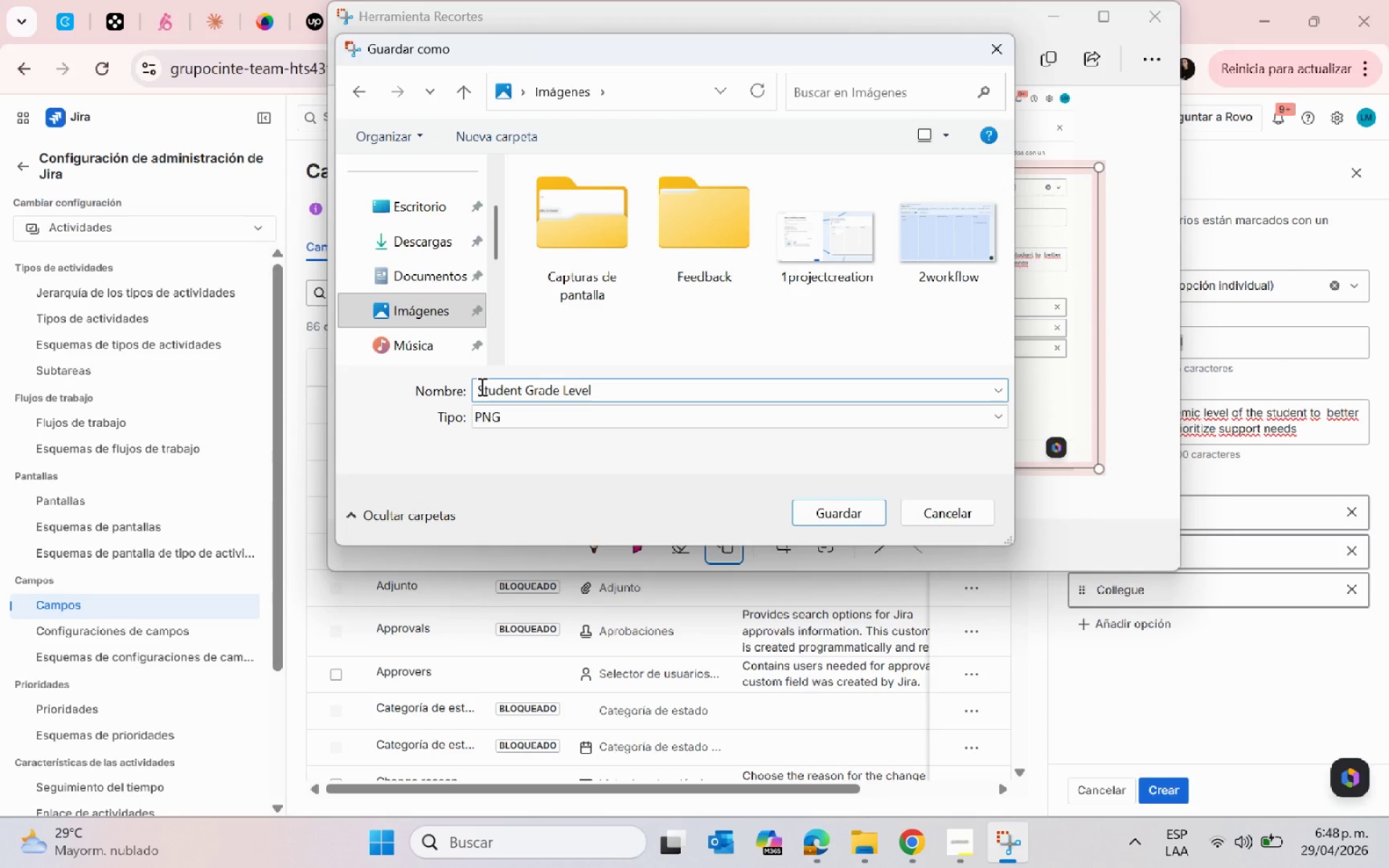 
key(3)
 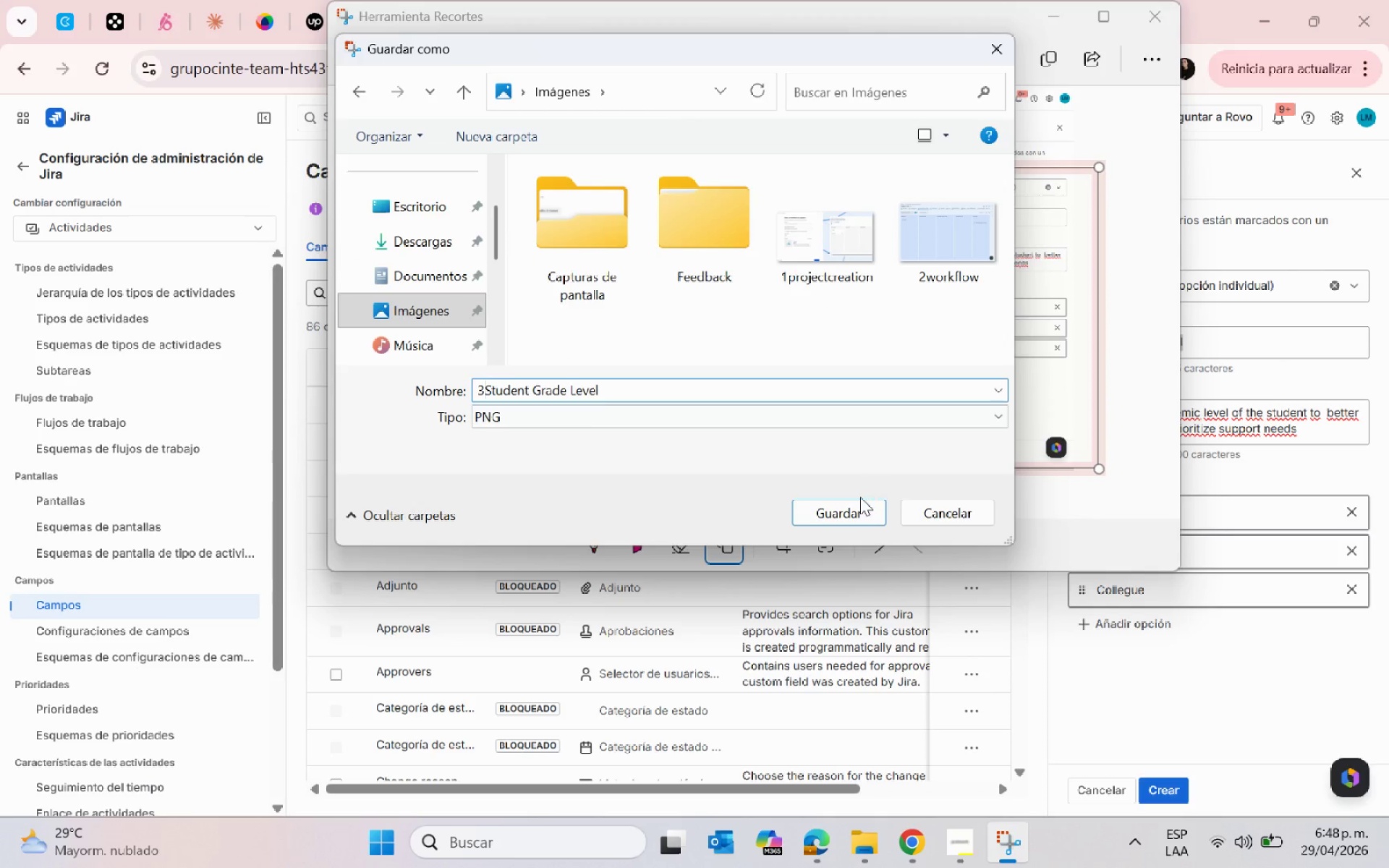 
left_click([860, 497])
 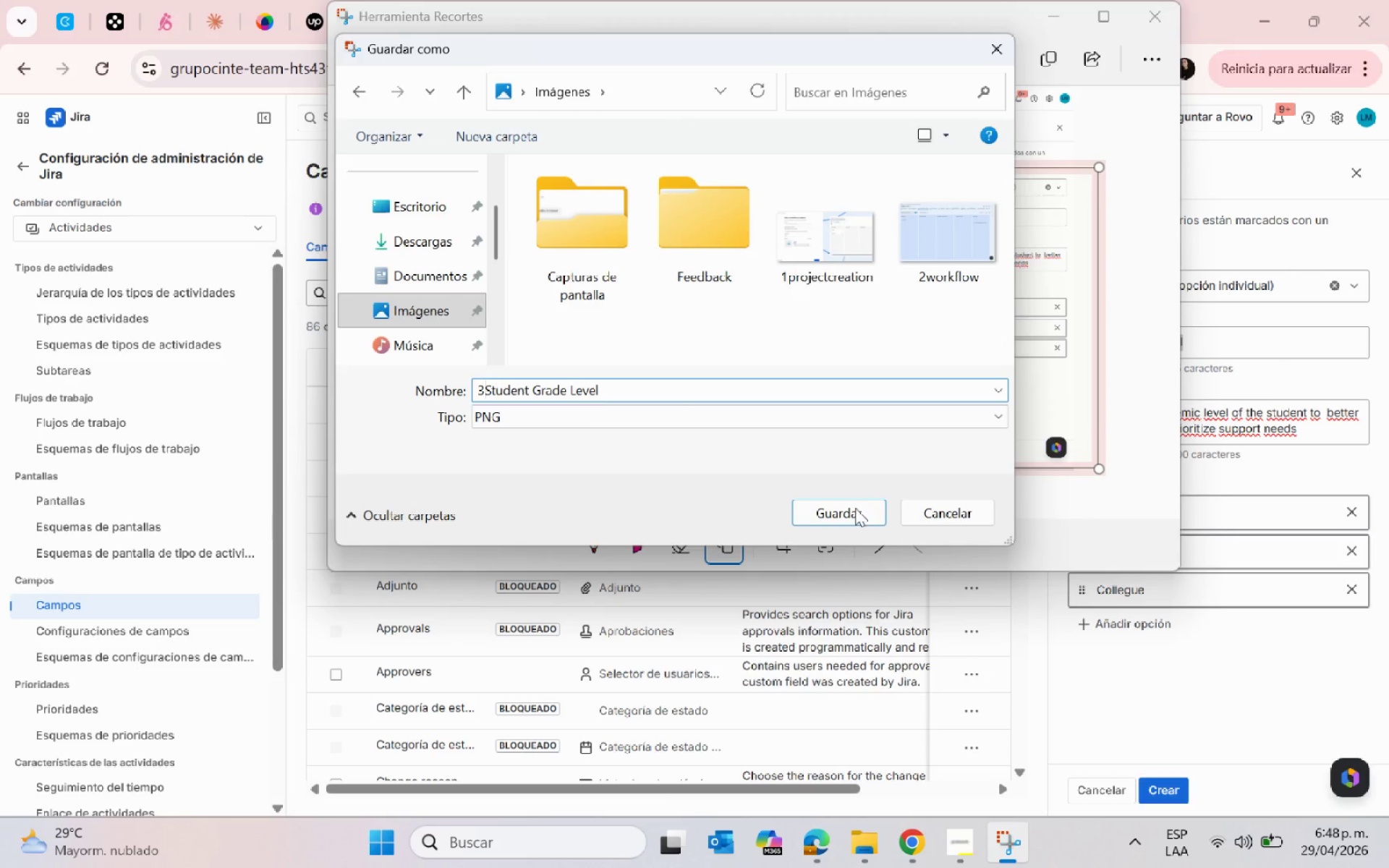 
left_click([853, 514])
 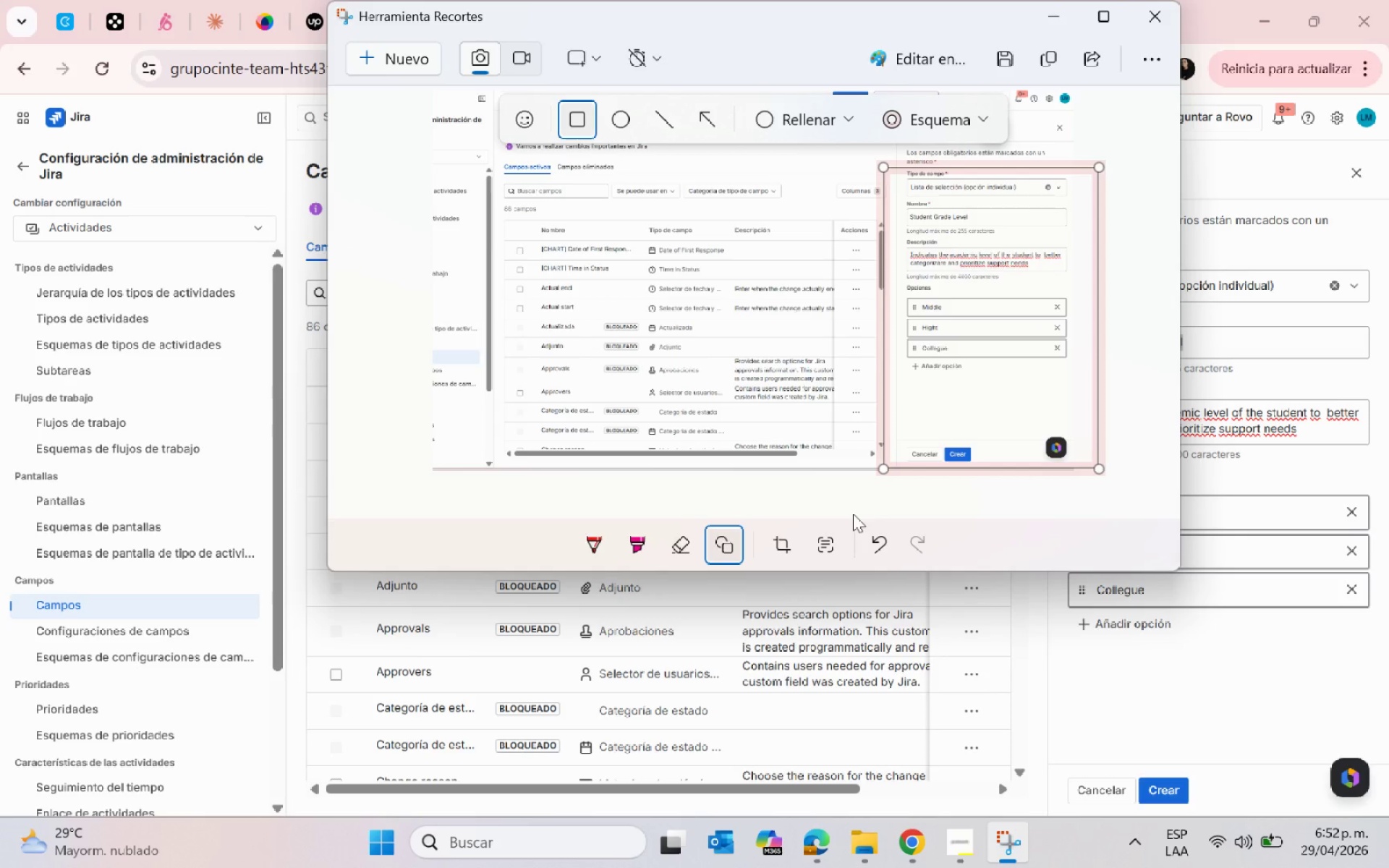 
wait(247.73)
 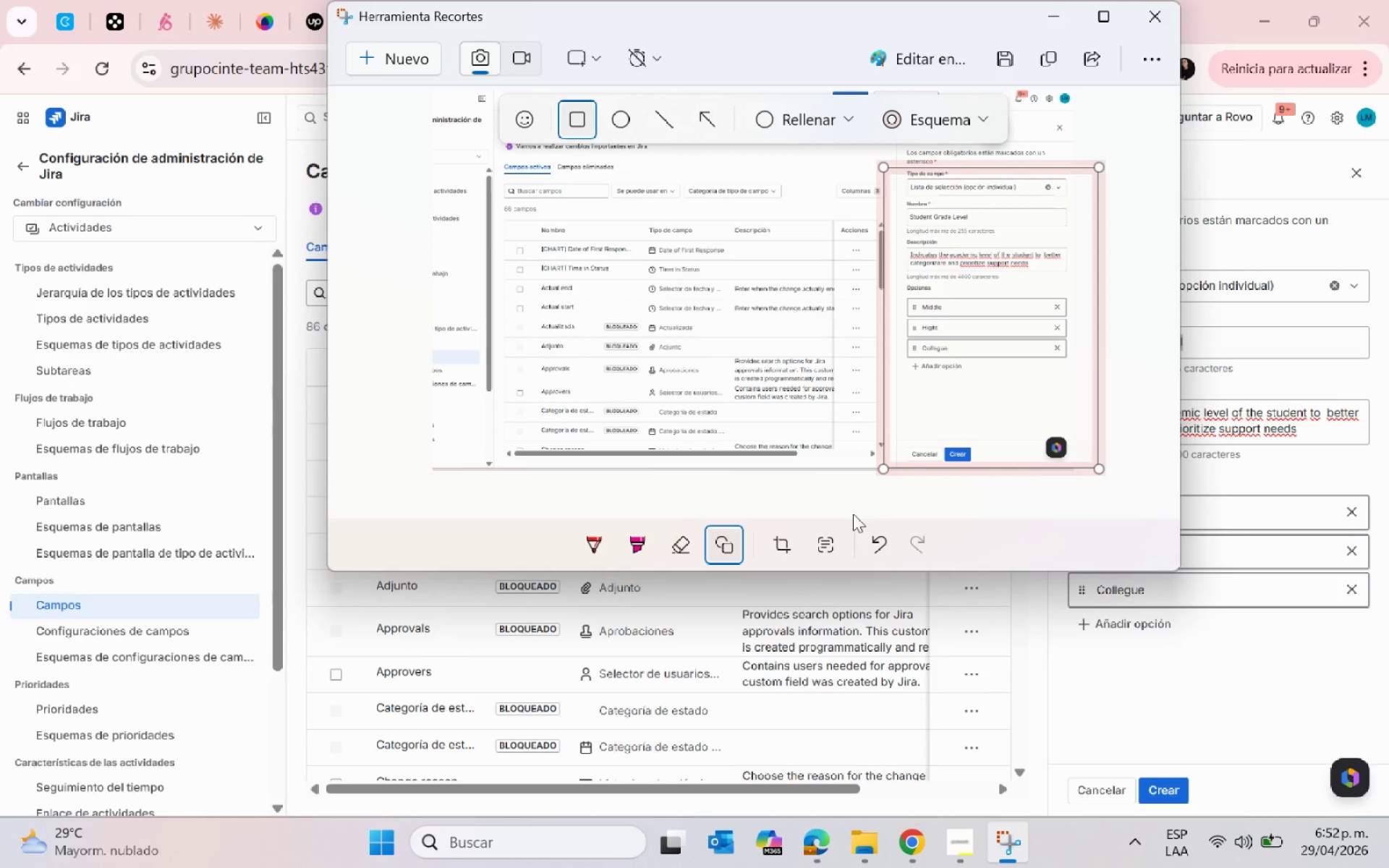 
left_click([1052, 7])
 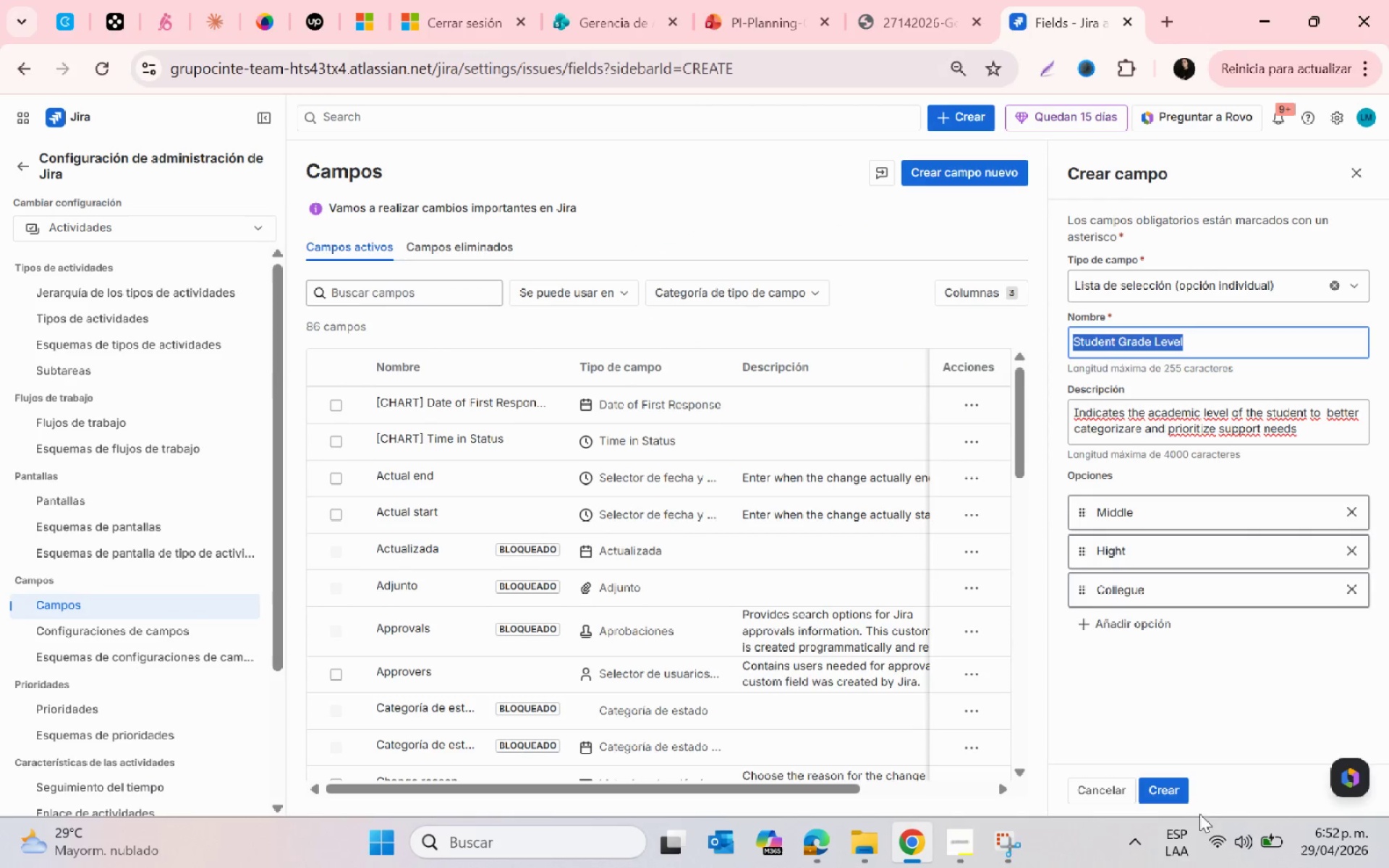 
left_click([1122, 773])
 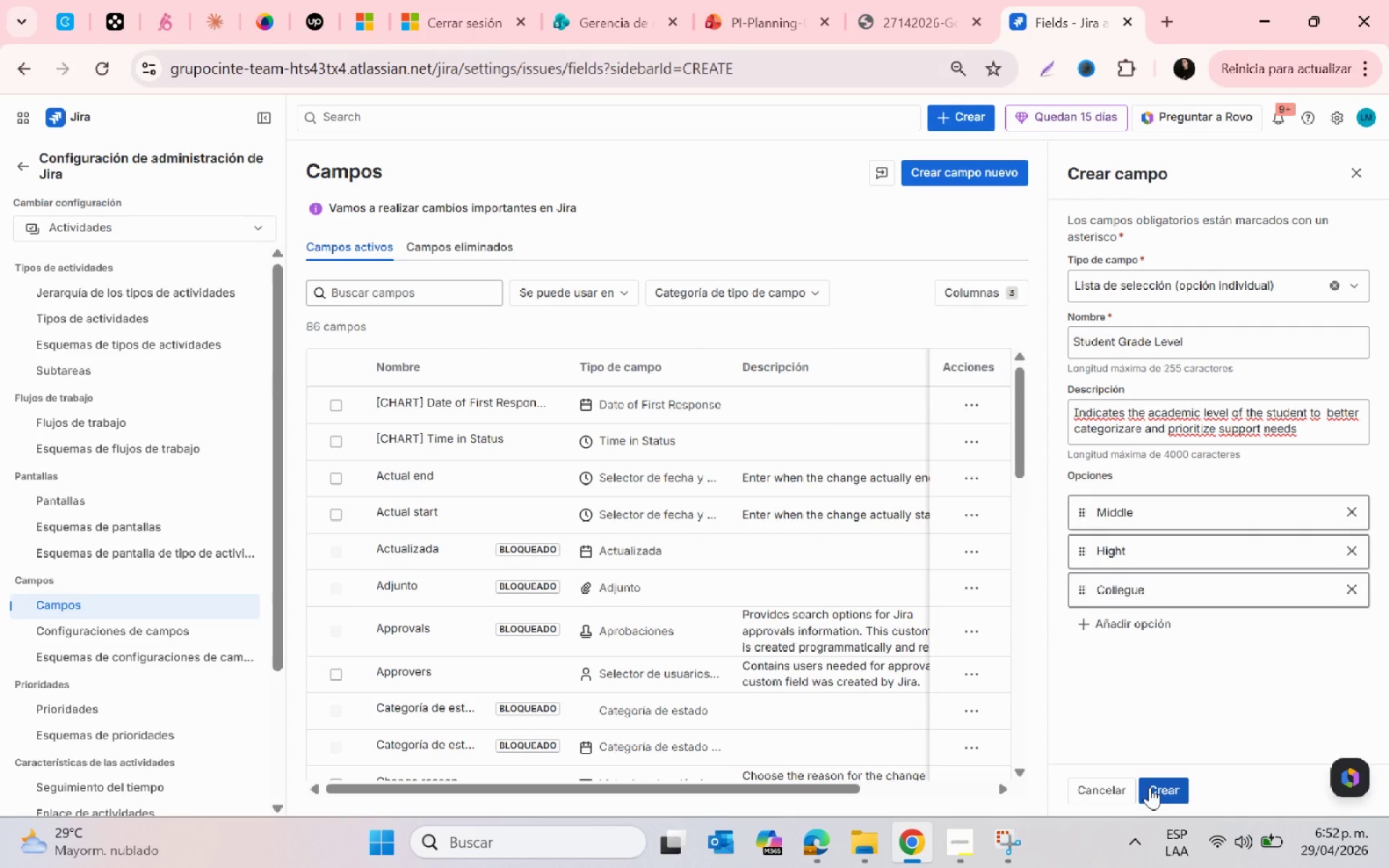 
left_click([1150, 787])
 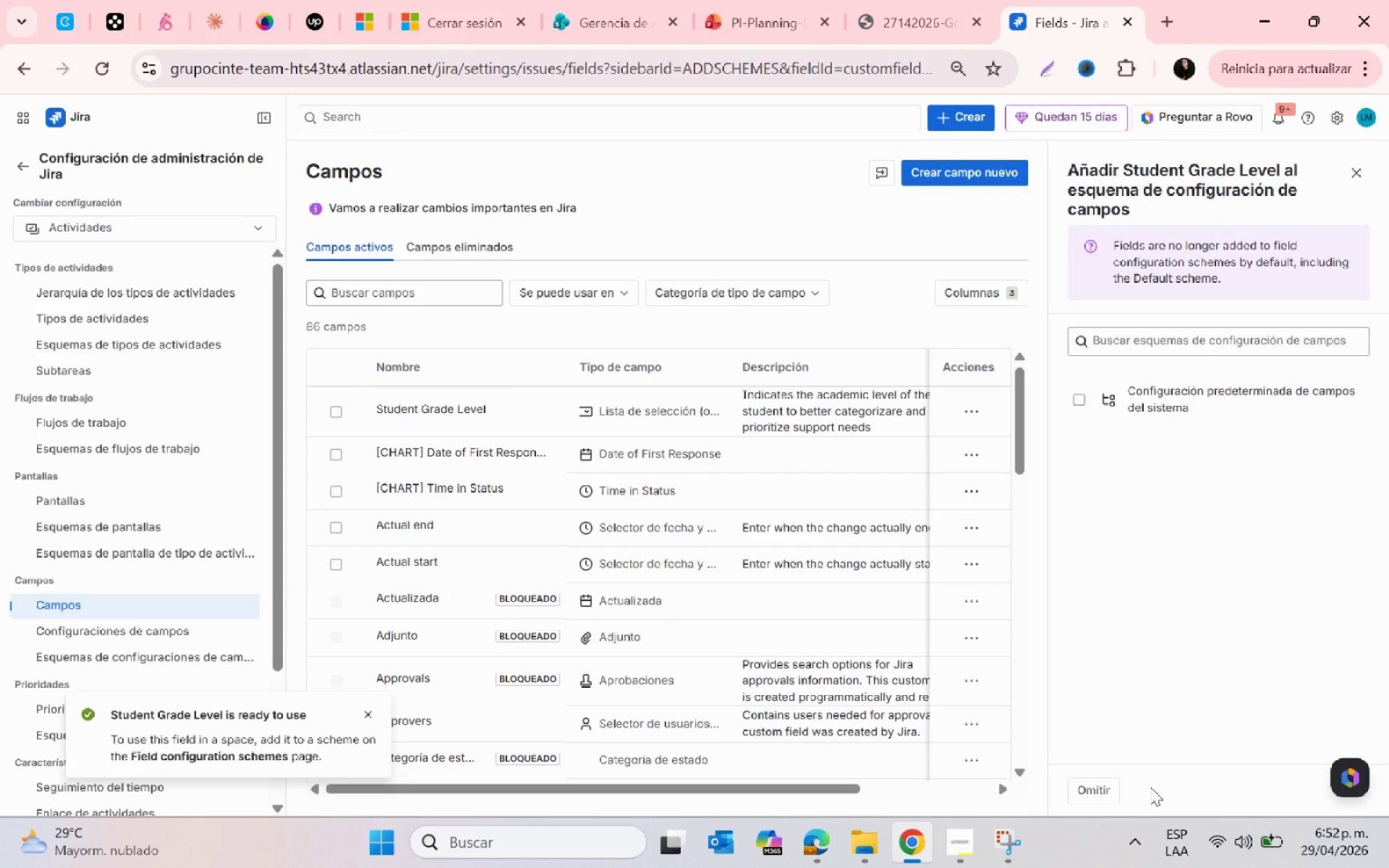 
wait(13.53)
 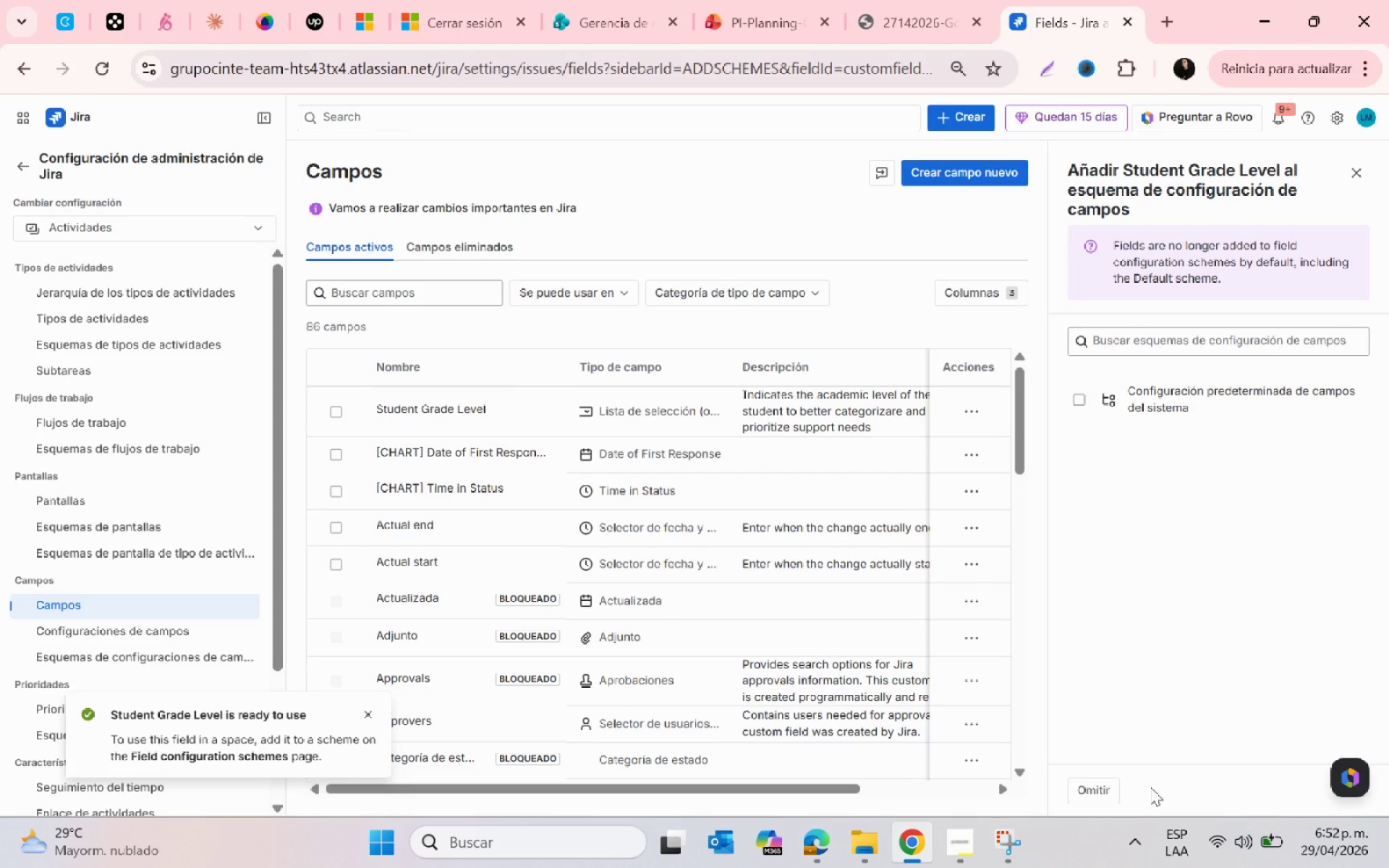 
double_click([1312, 409])
 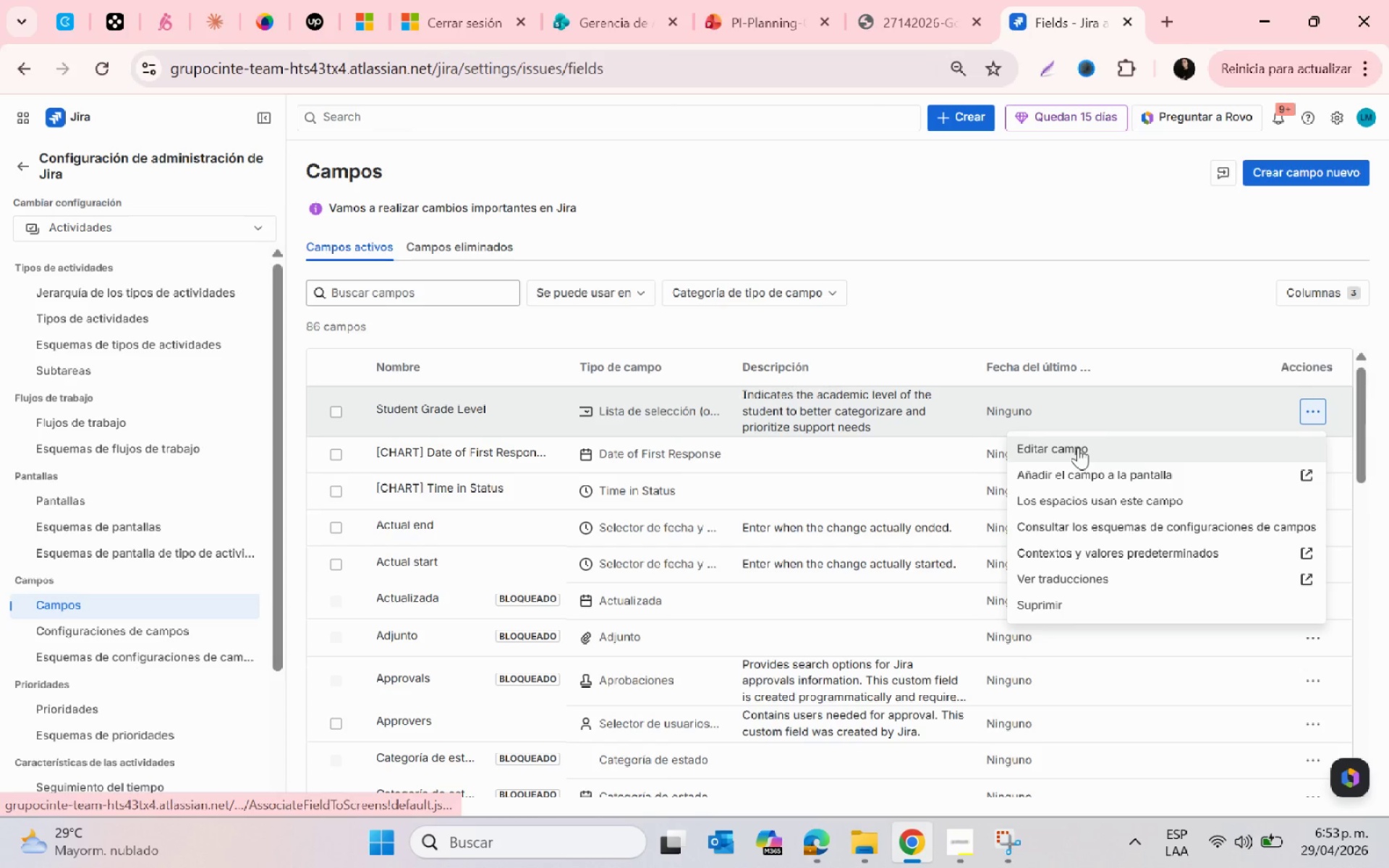 
left_click([1098, 482])
 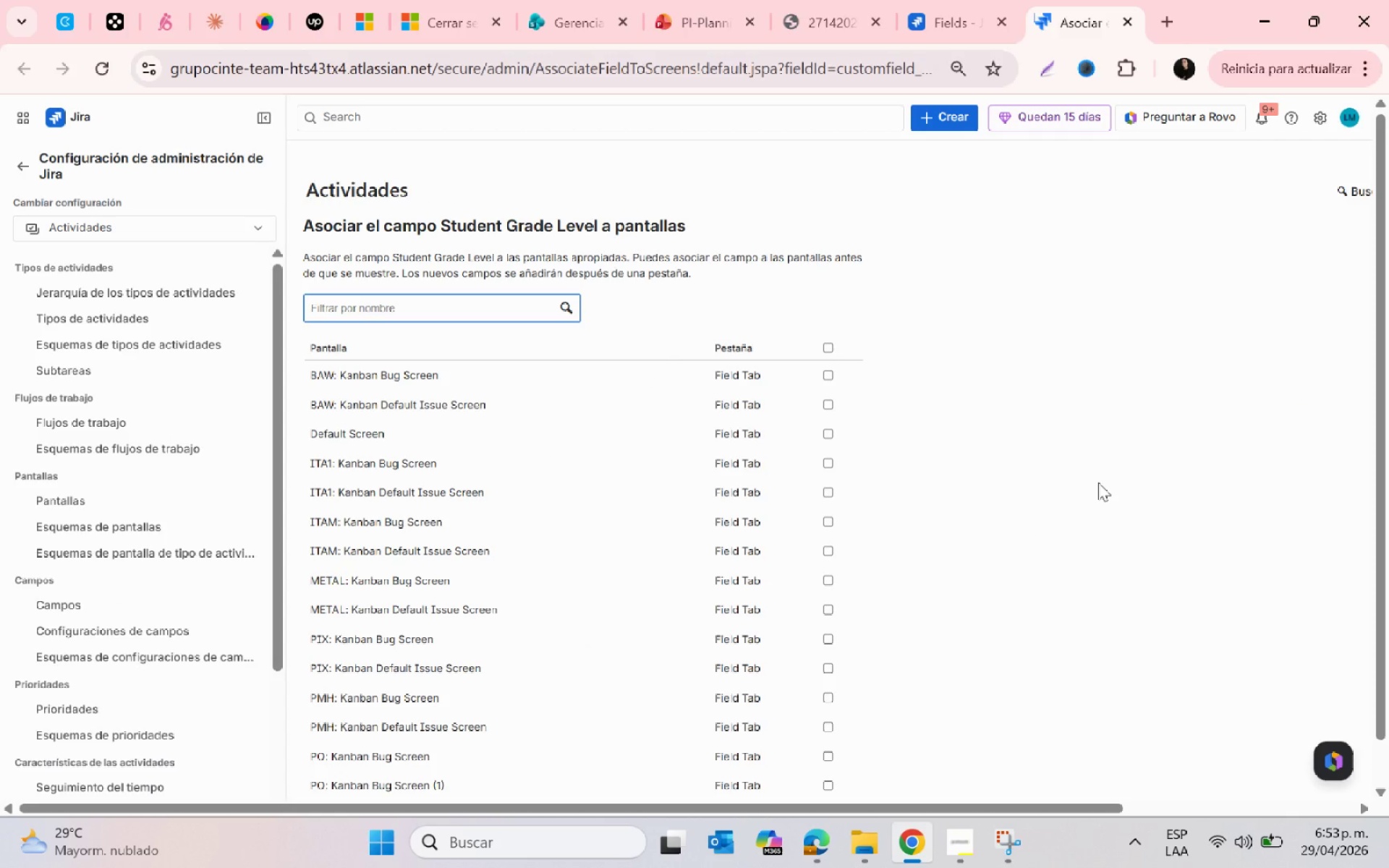 
wait(6.08)
 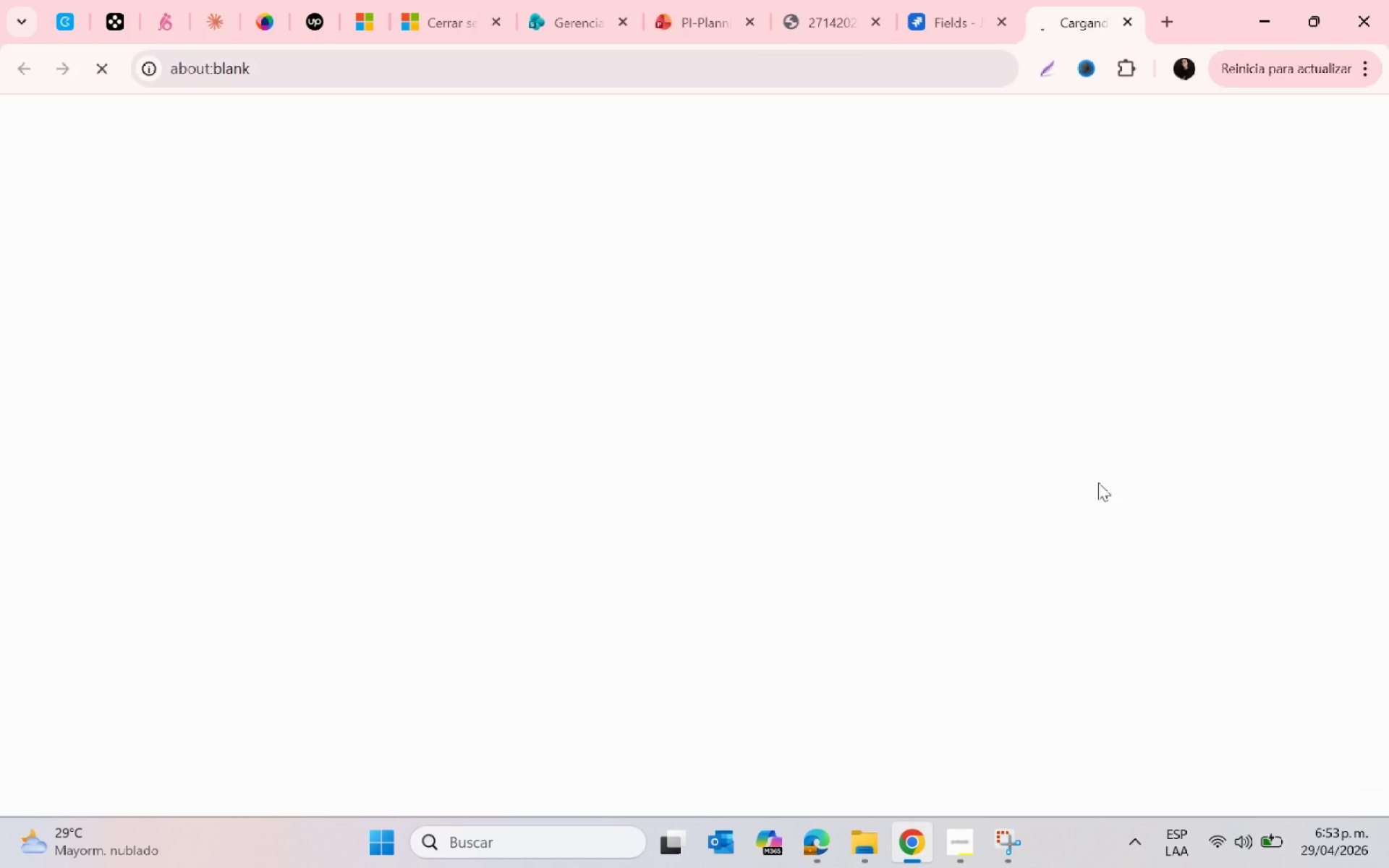 
mouse_move([1118, -1])
 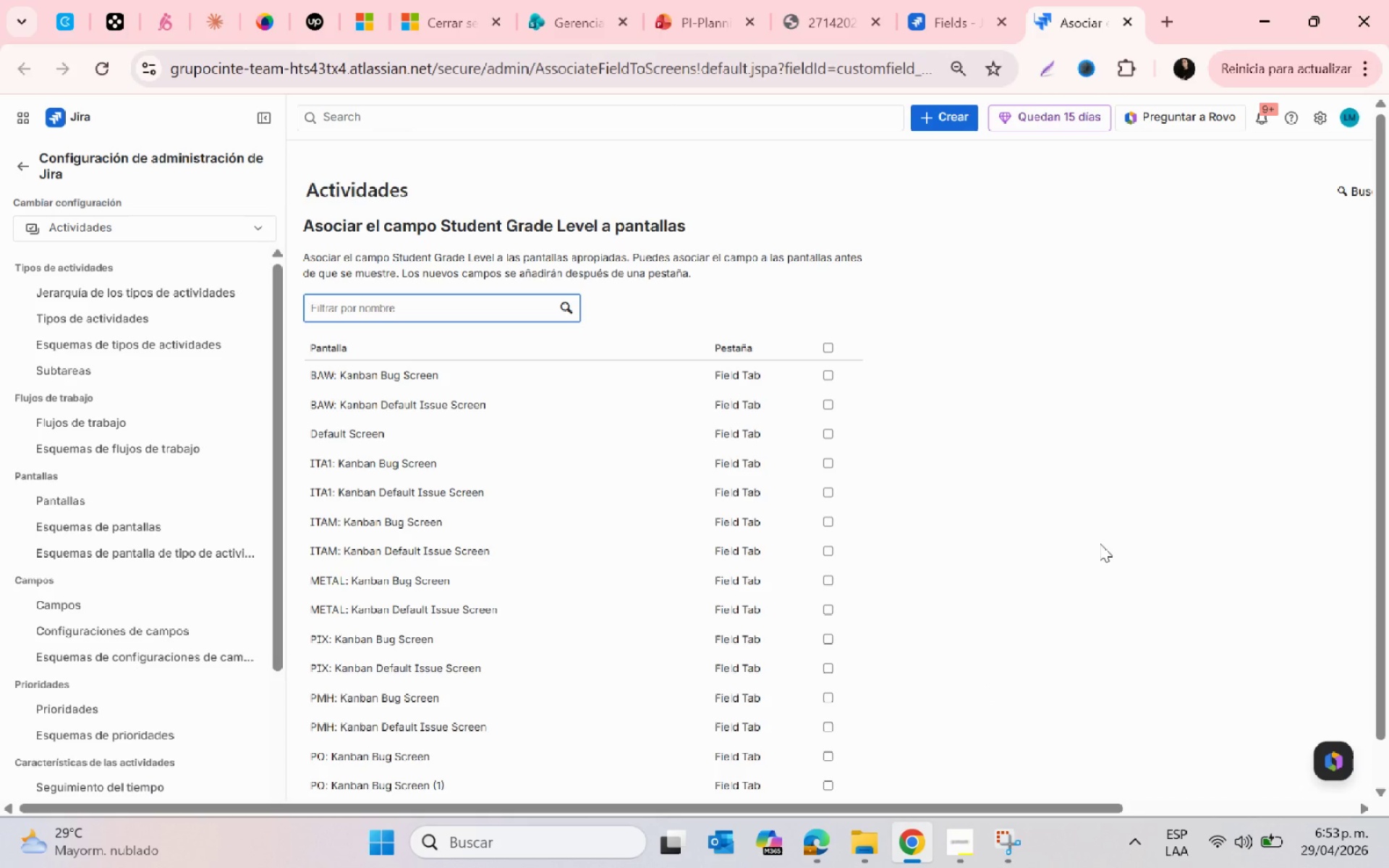 
left_click([821, 346])
 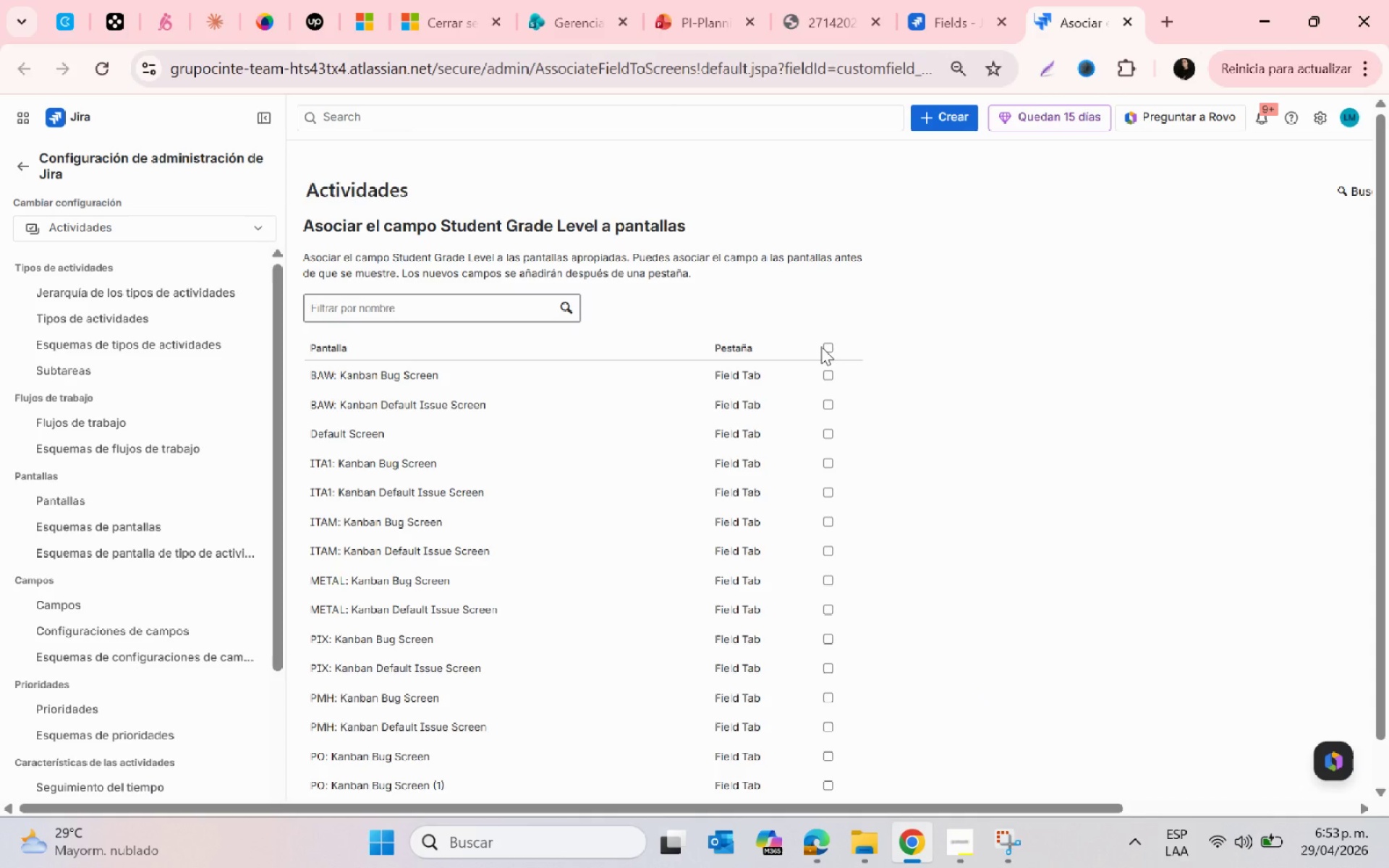 
left_click([823, 347])
 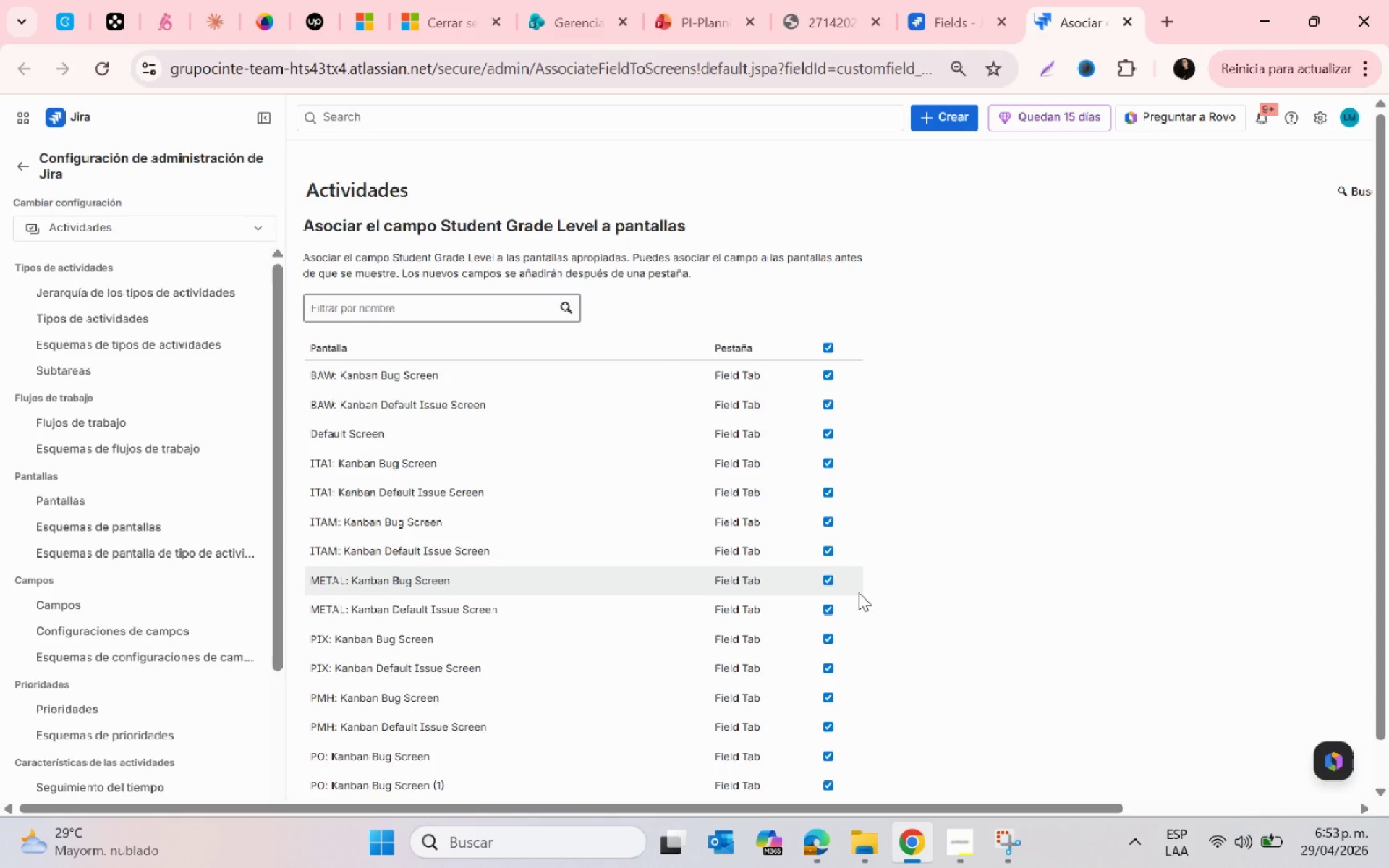 
scroll: coordinate [526, 744], scroll_direction: down, amount: 22.0
 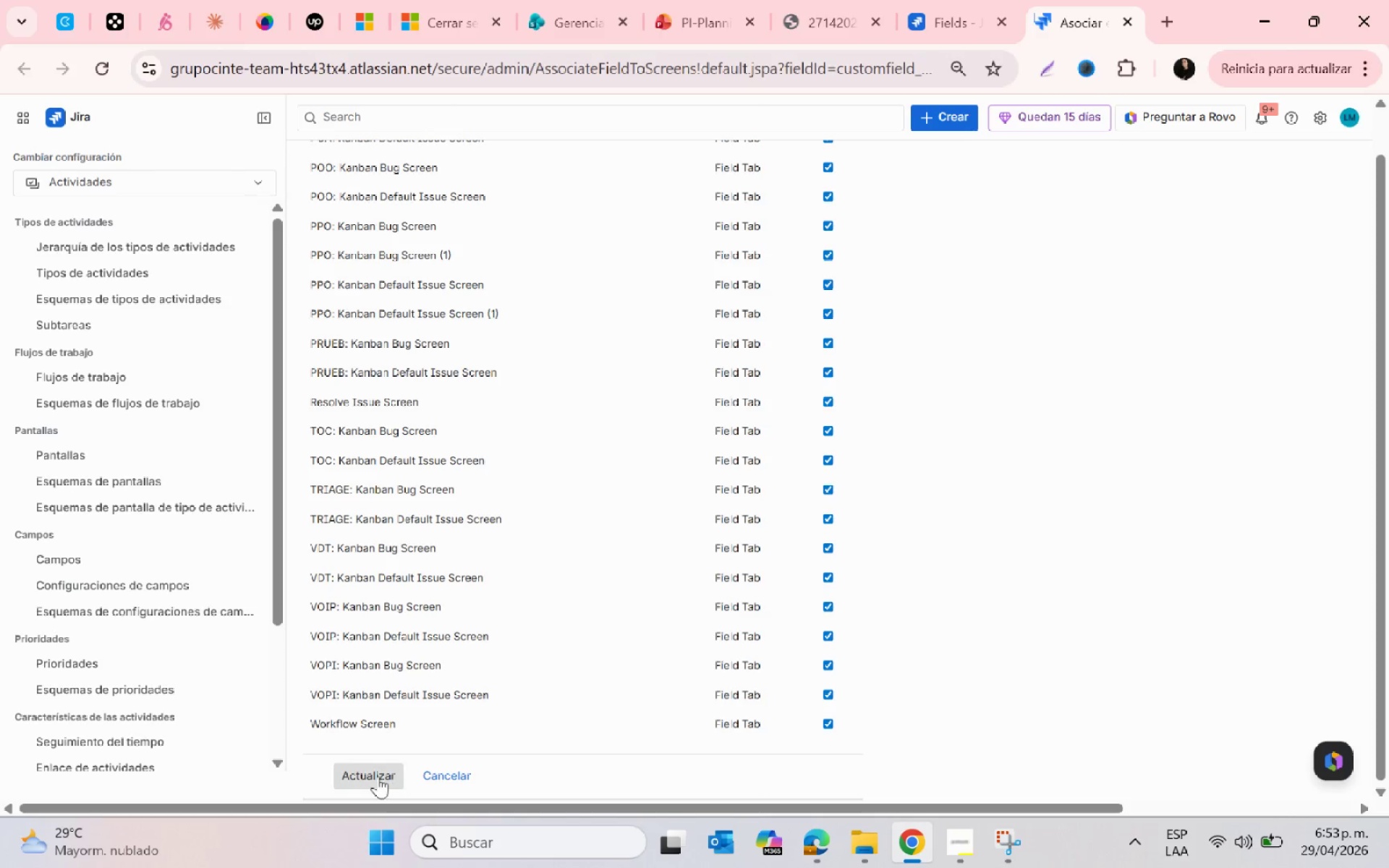 
left_click([375, 776])
 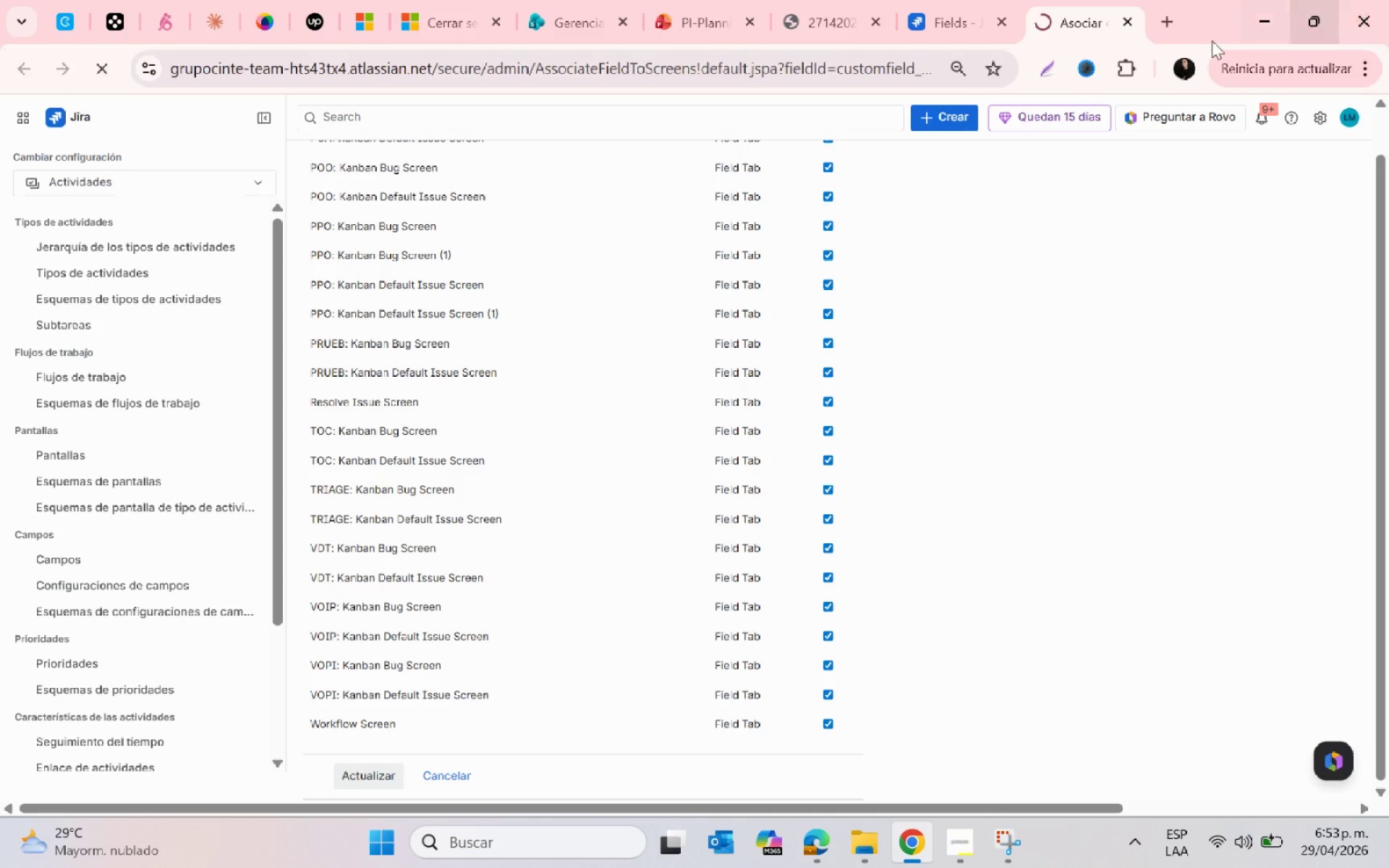 
mouse_move([1147, 9])
 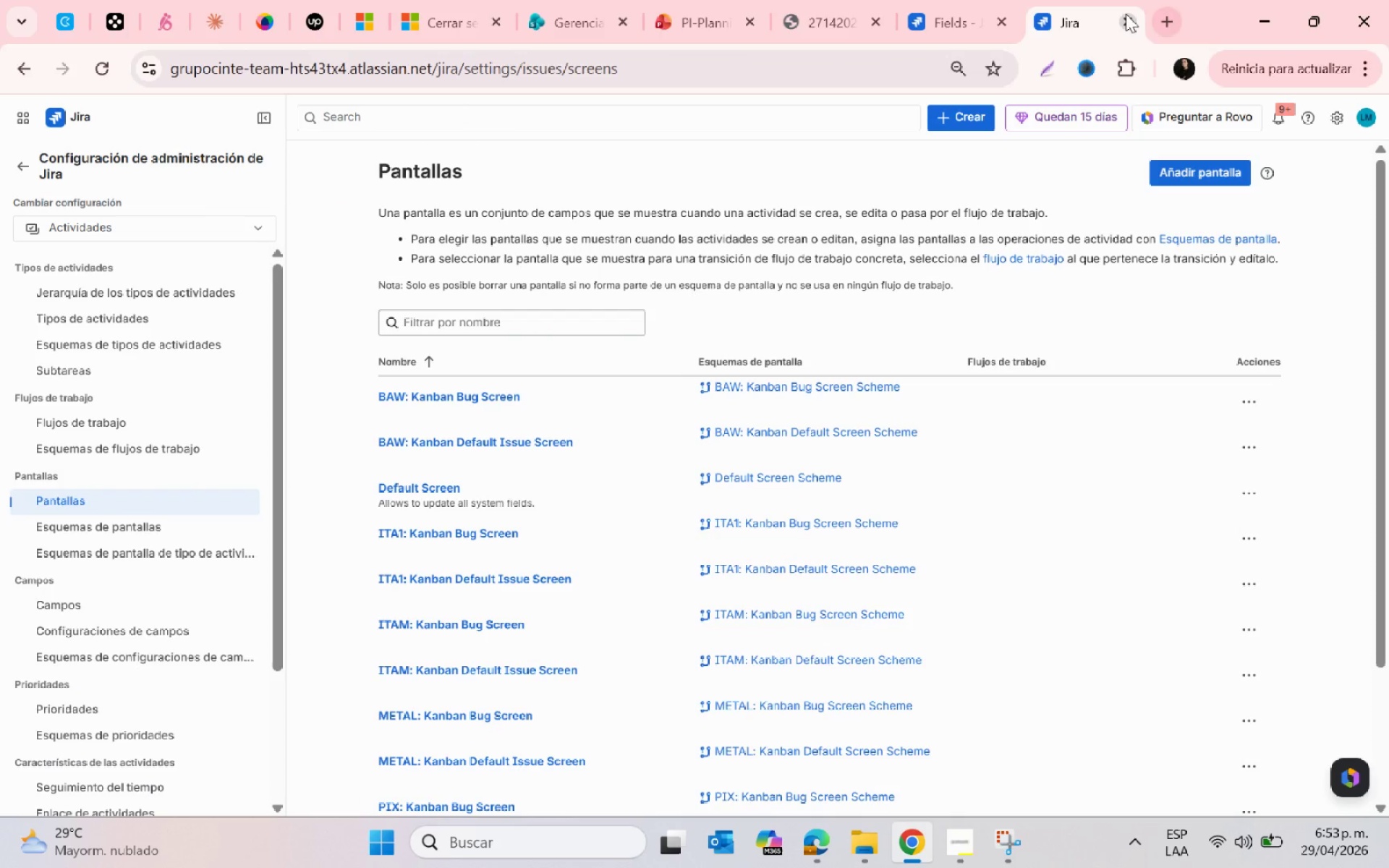 
left_click([1125, 14])
 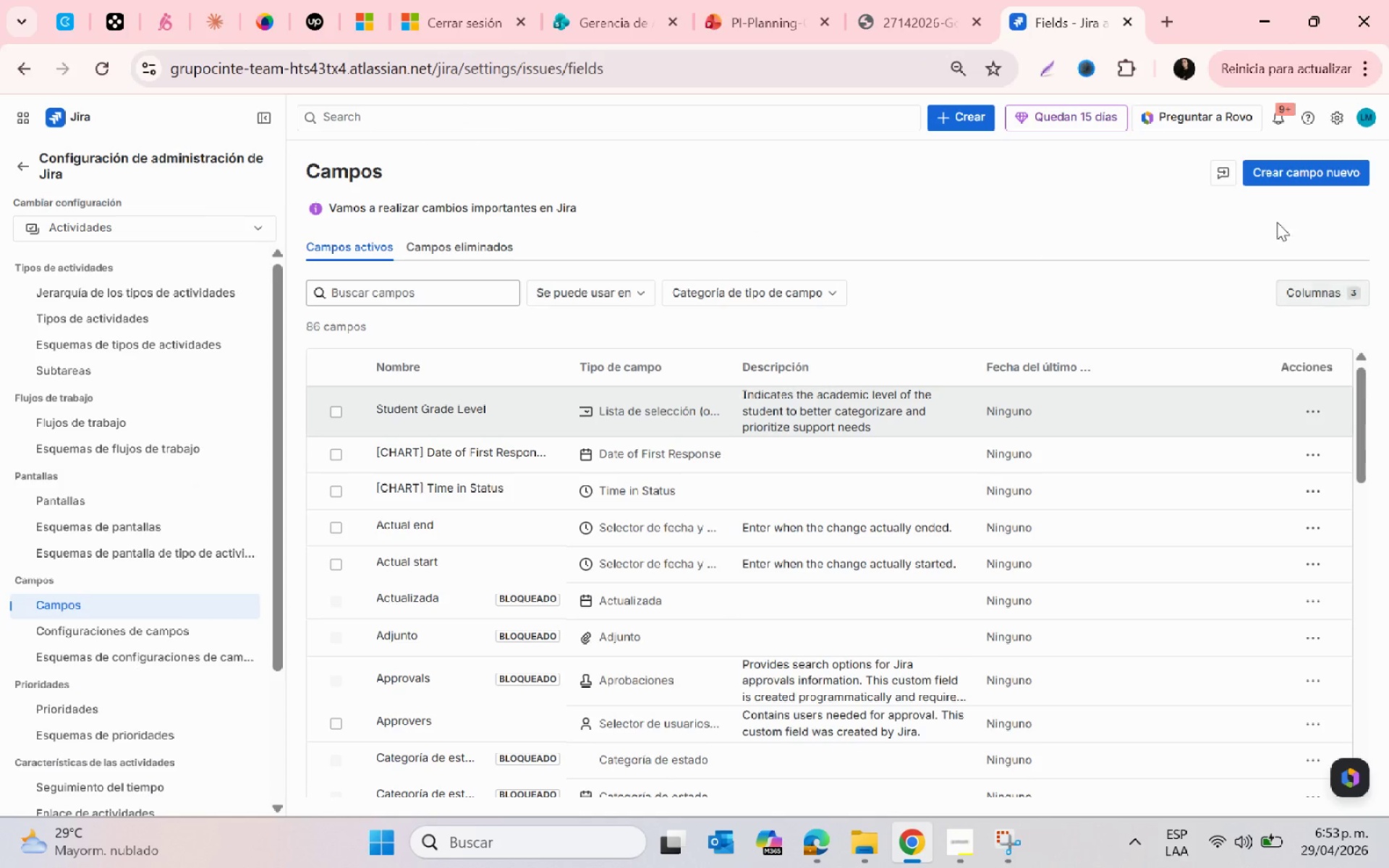 
left_click([1268, 179])
 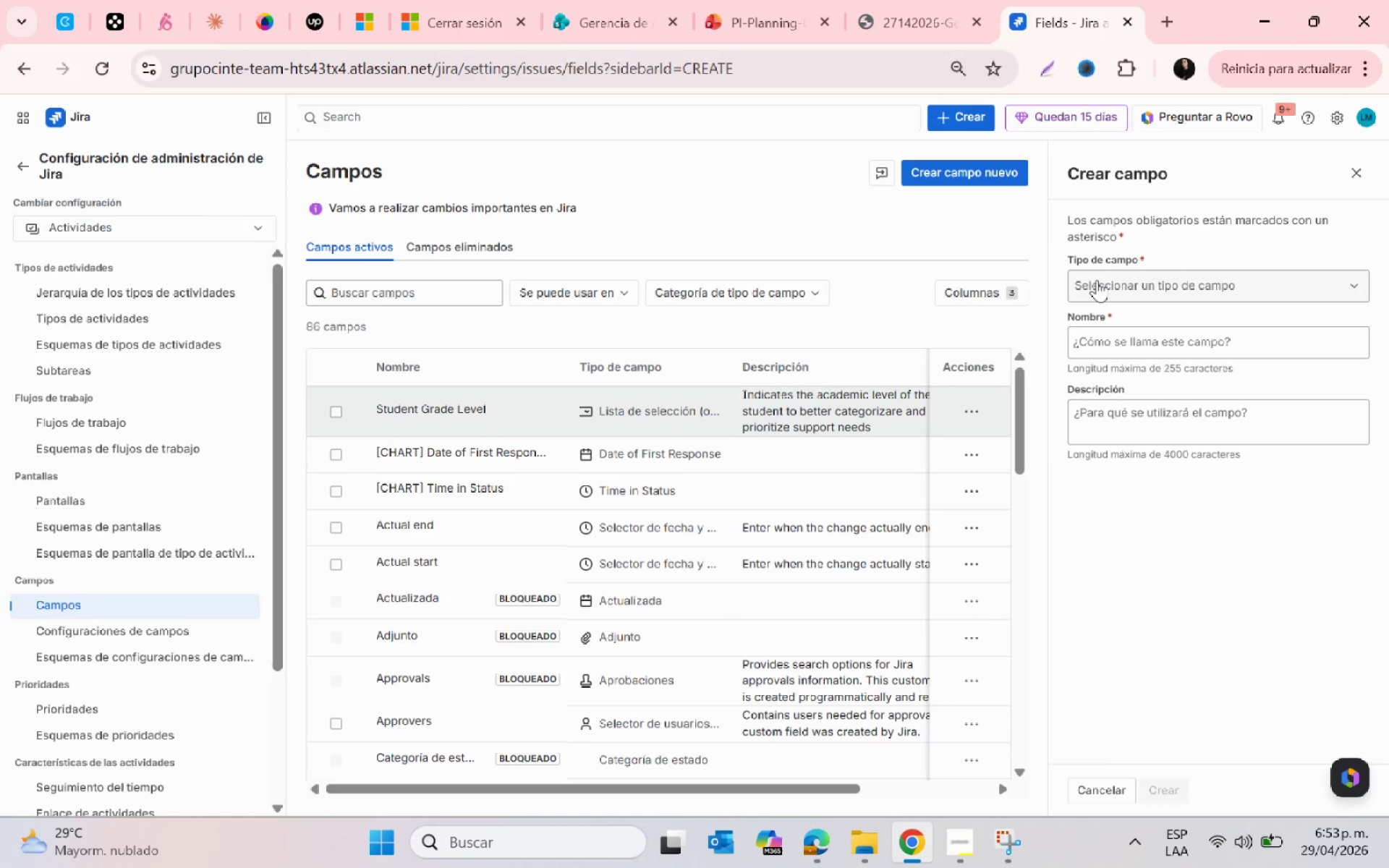 
left_click([1098, 280])
 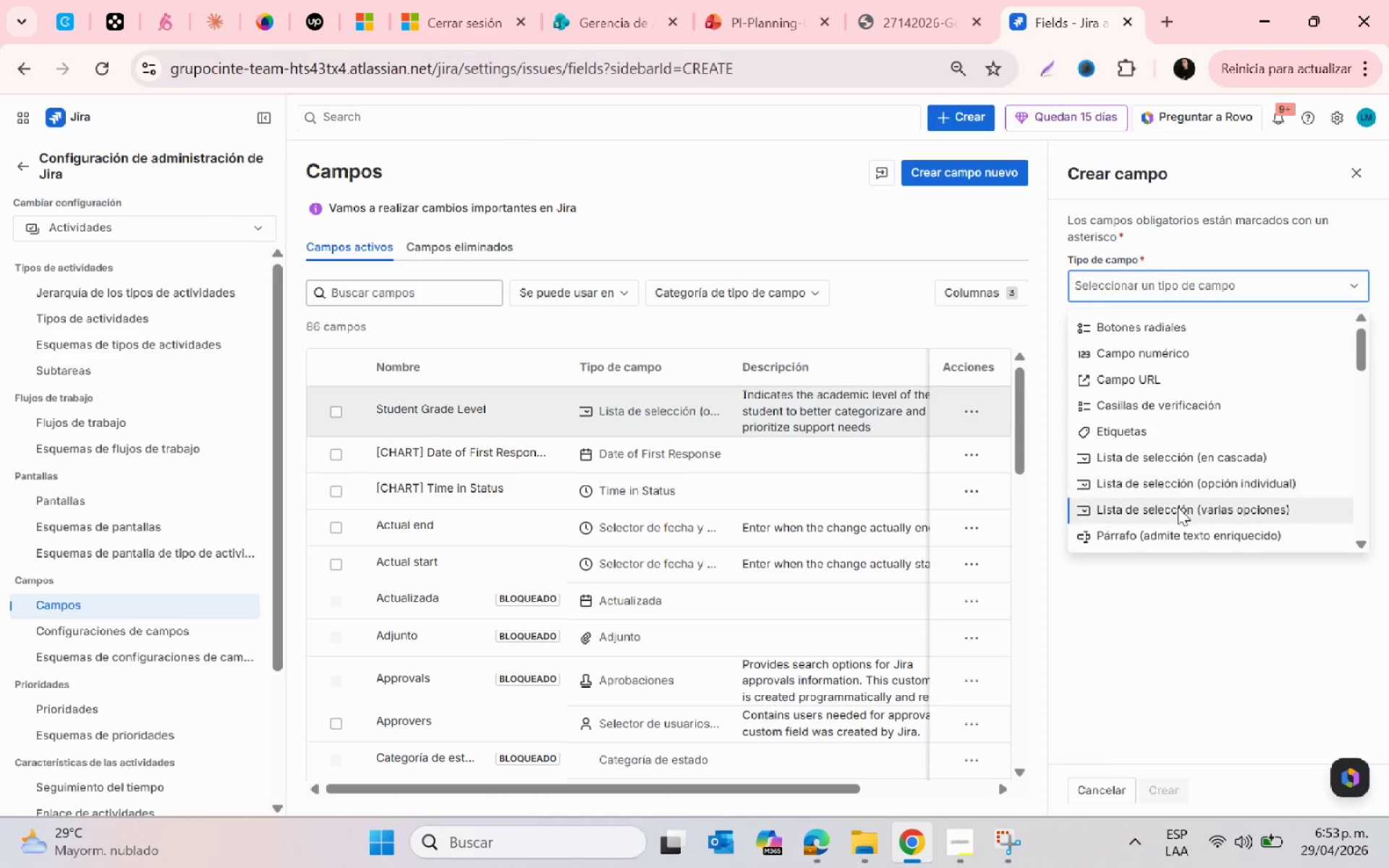 
left_click([1170, 485])
 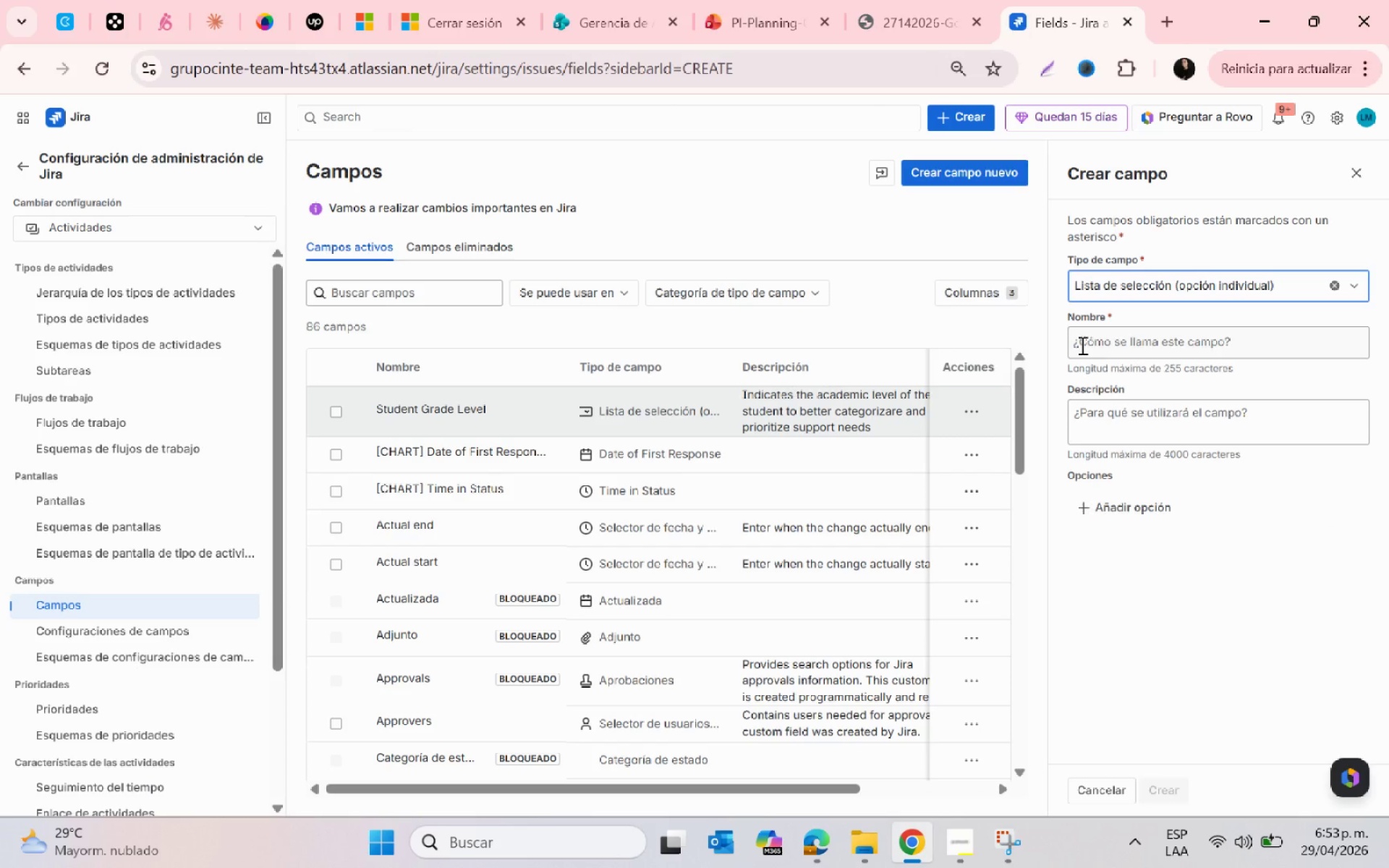 
left_click([1081, 344])
 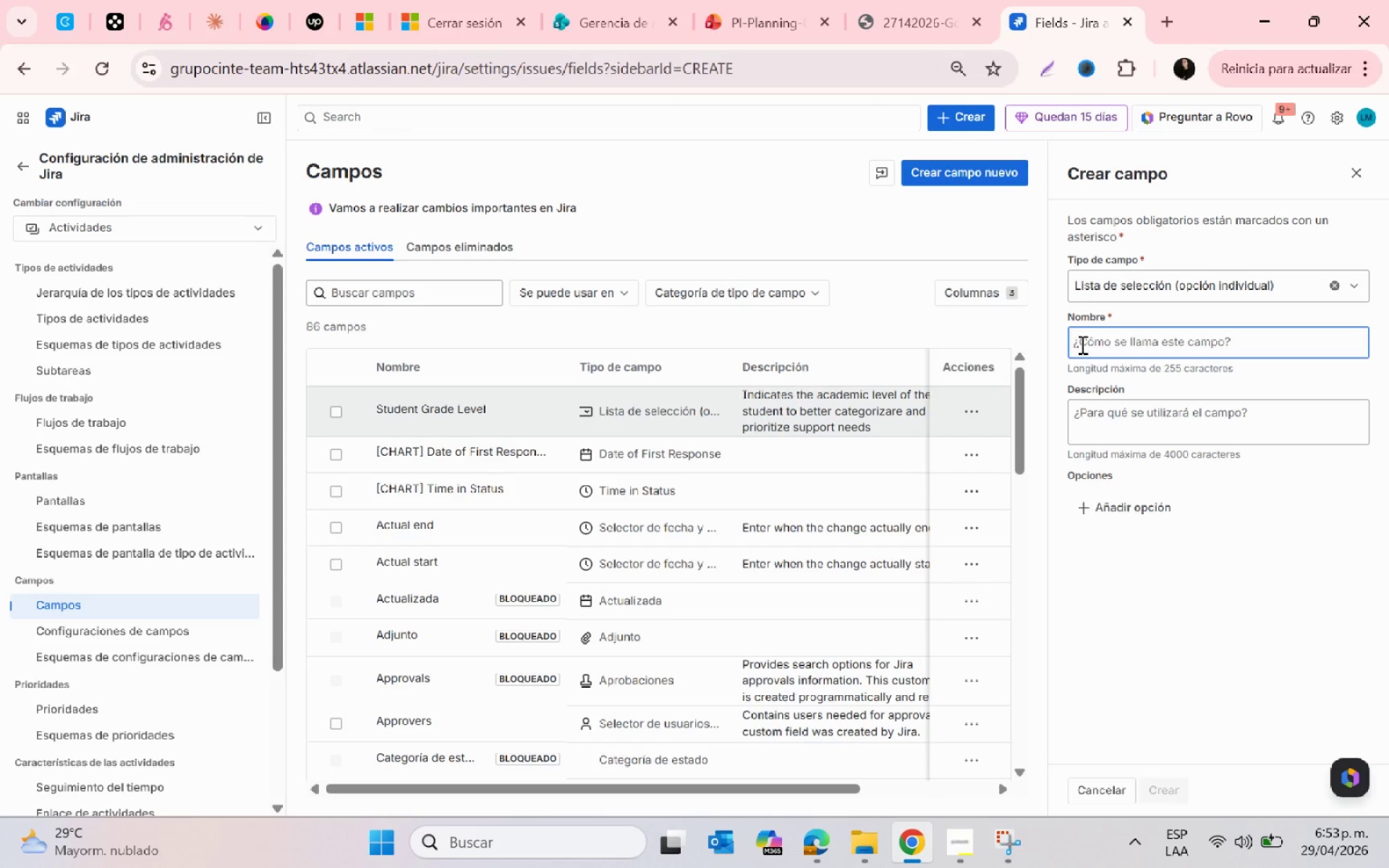 
type(Alert Type)
 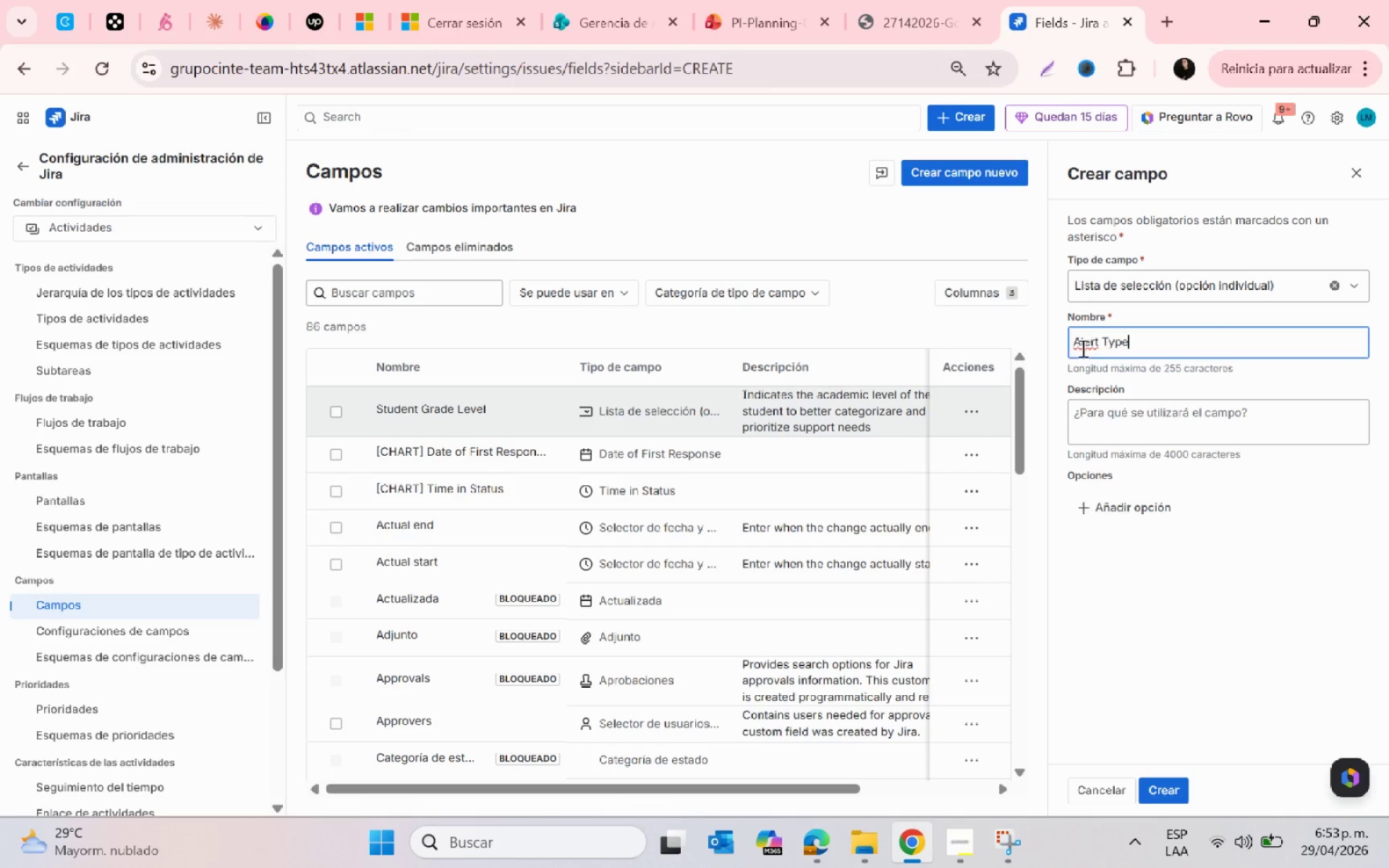 
left_click([1139, 414])
 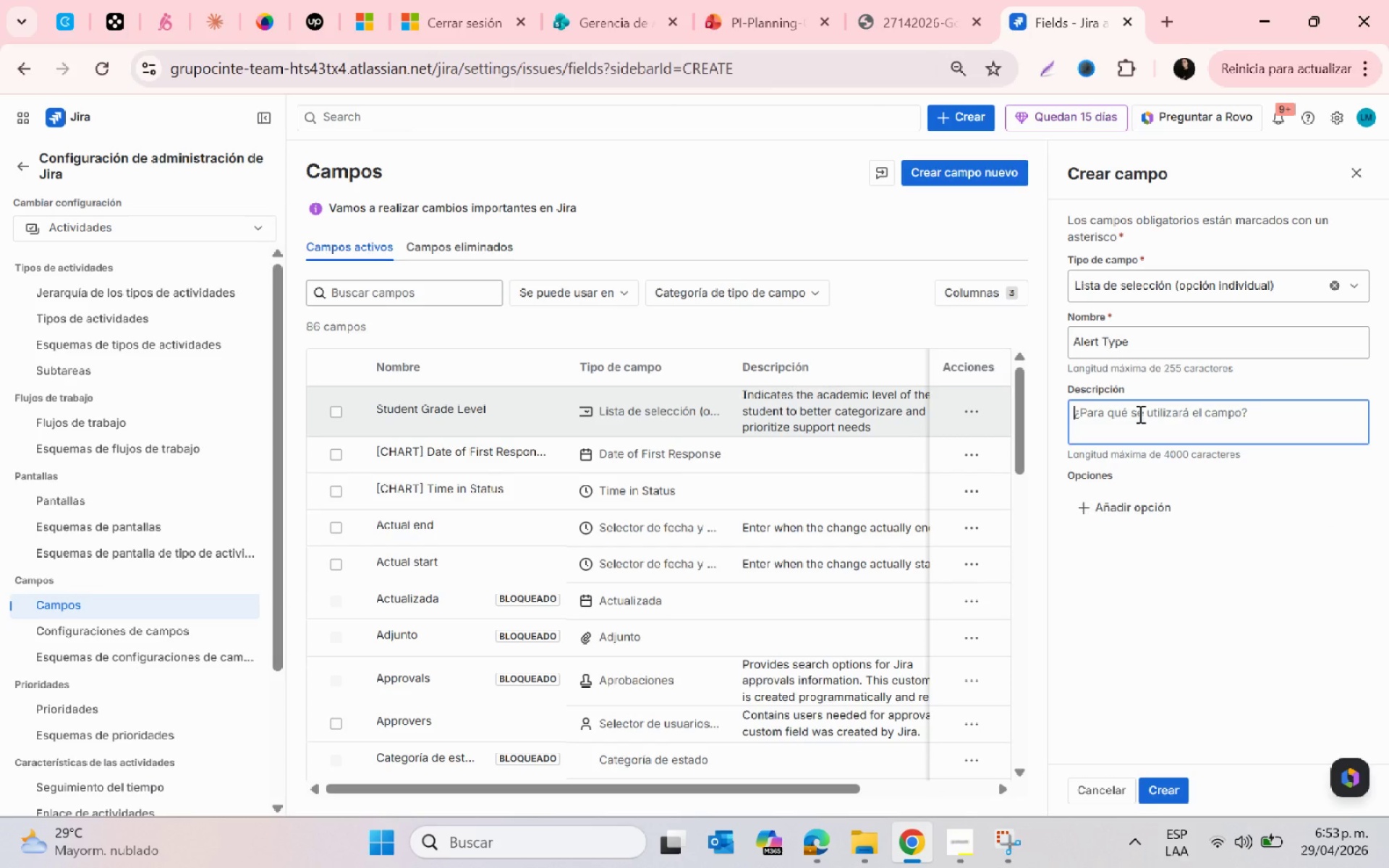 
type(Defines the type of issue reported the tutor to guide the appropriate operational reponse )
 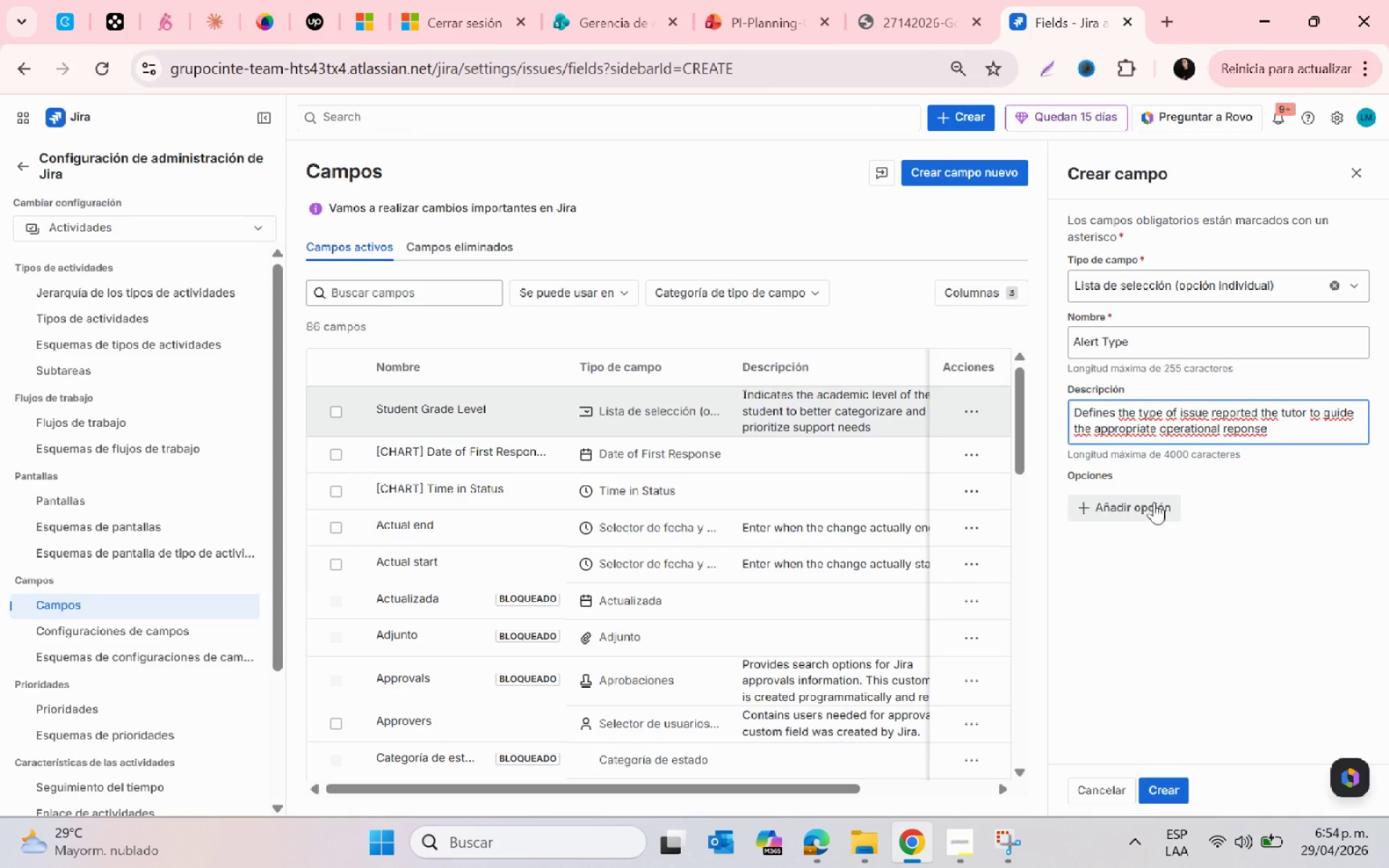 
left_click([1155, 502])
 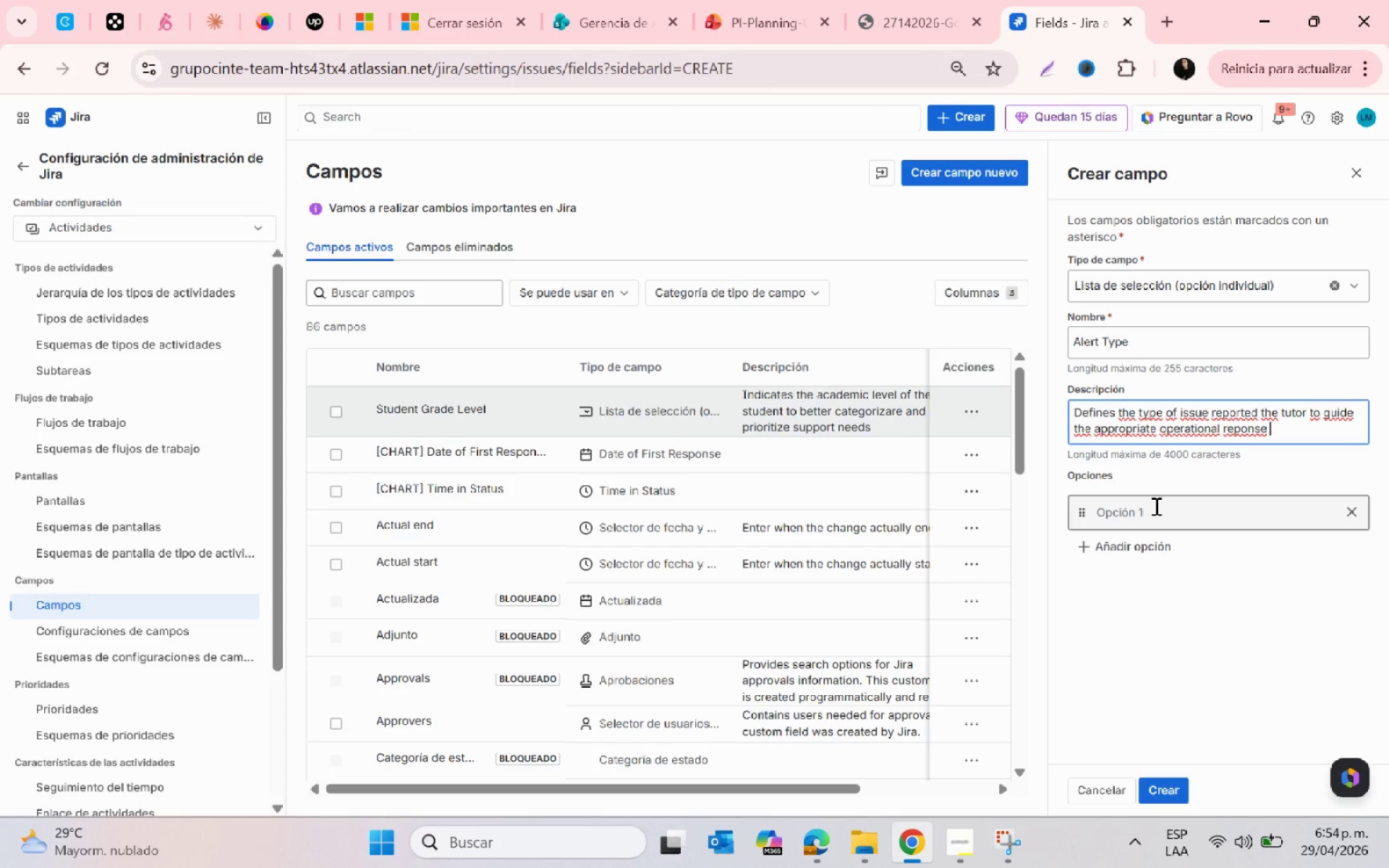 
left_click([1155, 506])
 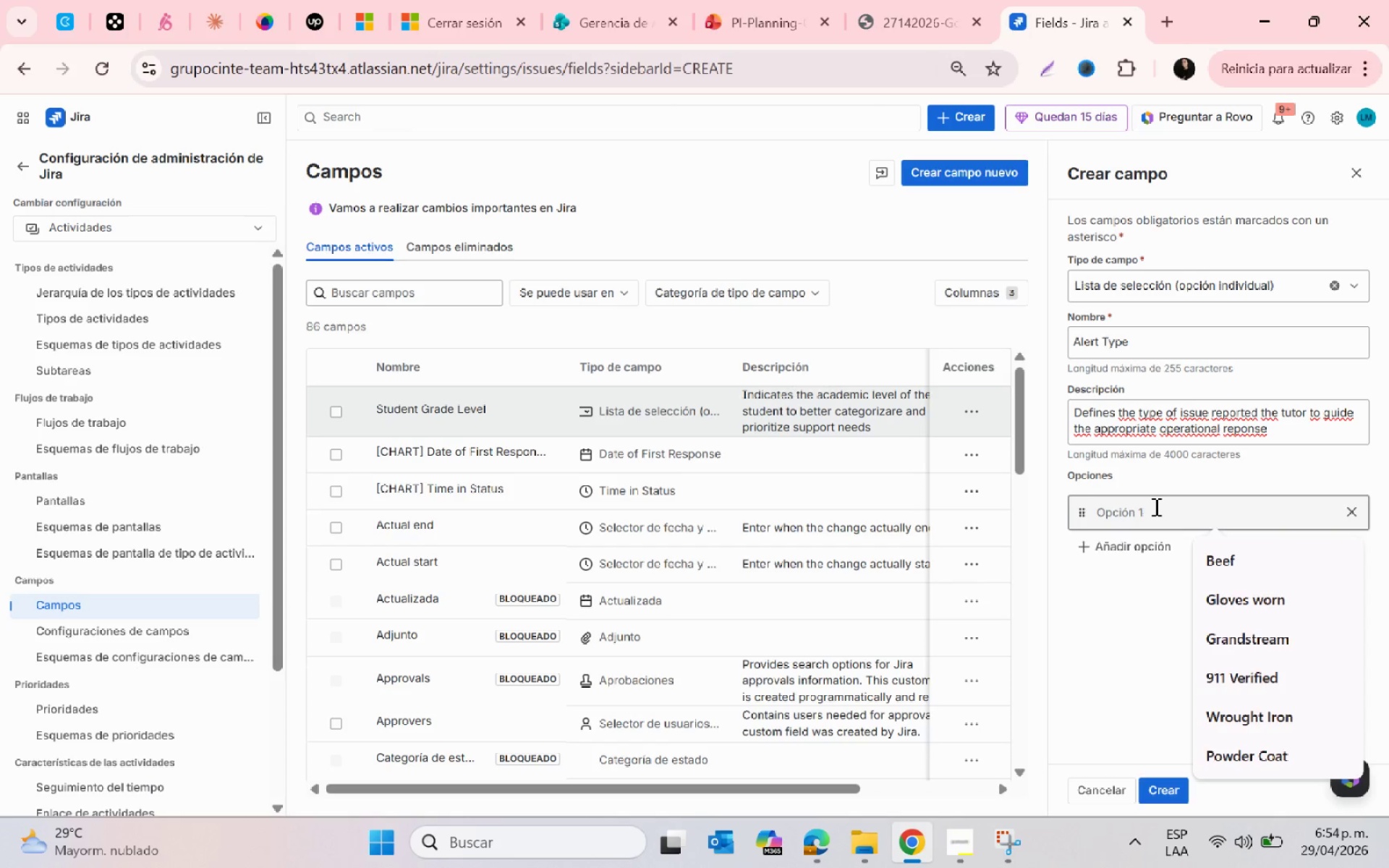 
type(acade)
key(Backspace)
key(Backspace)
key(Backspace)
key(Backspace)
key(Backspace)
type(Academic concern)
 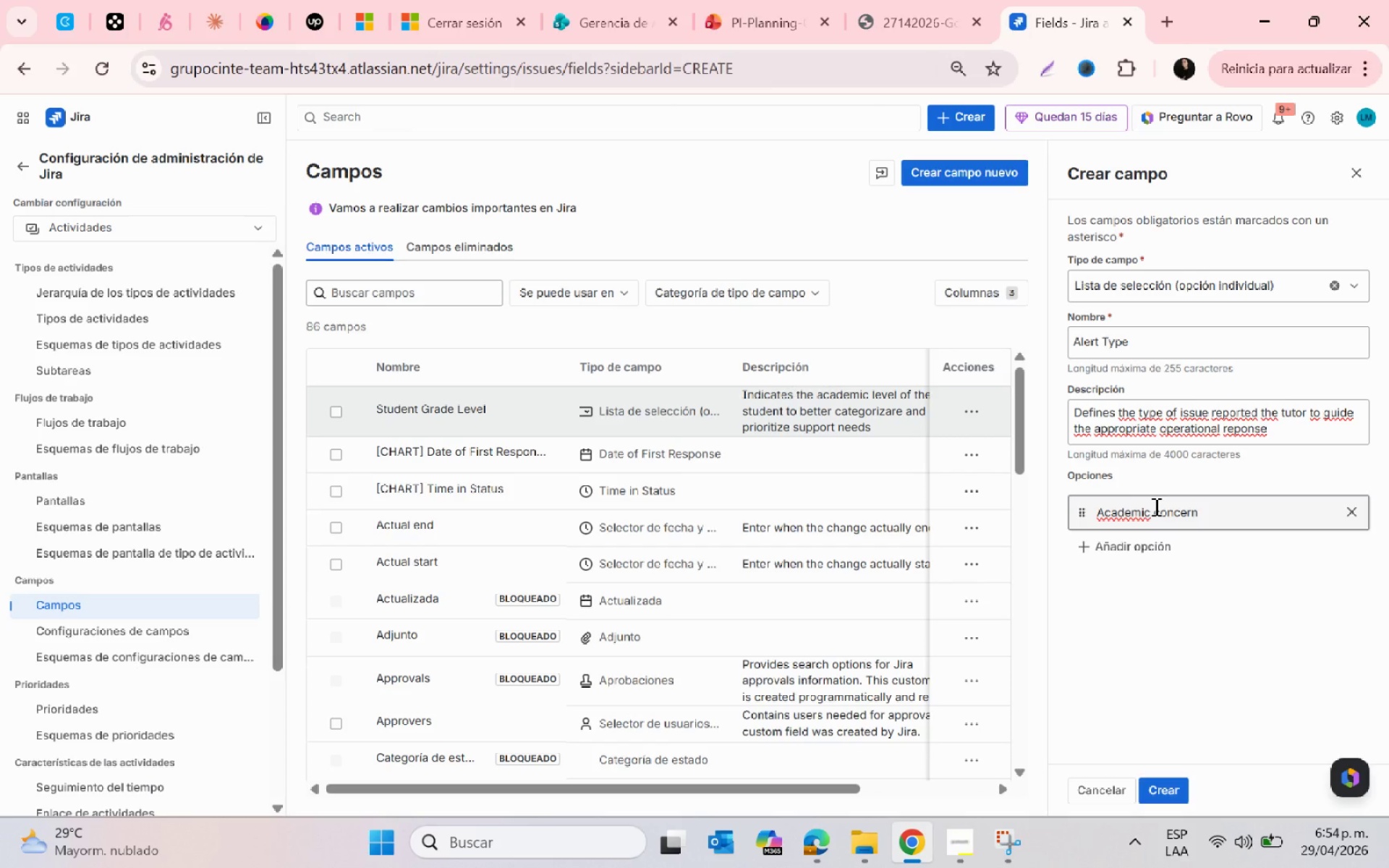 
left_click([1156, 546])
 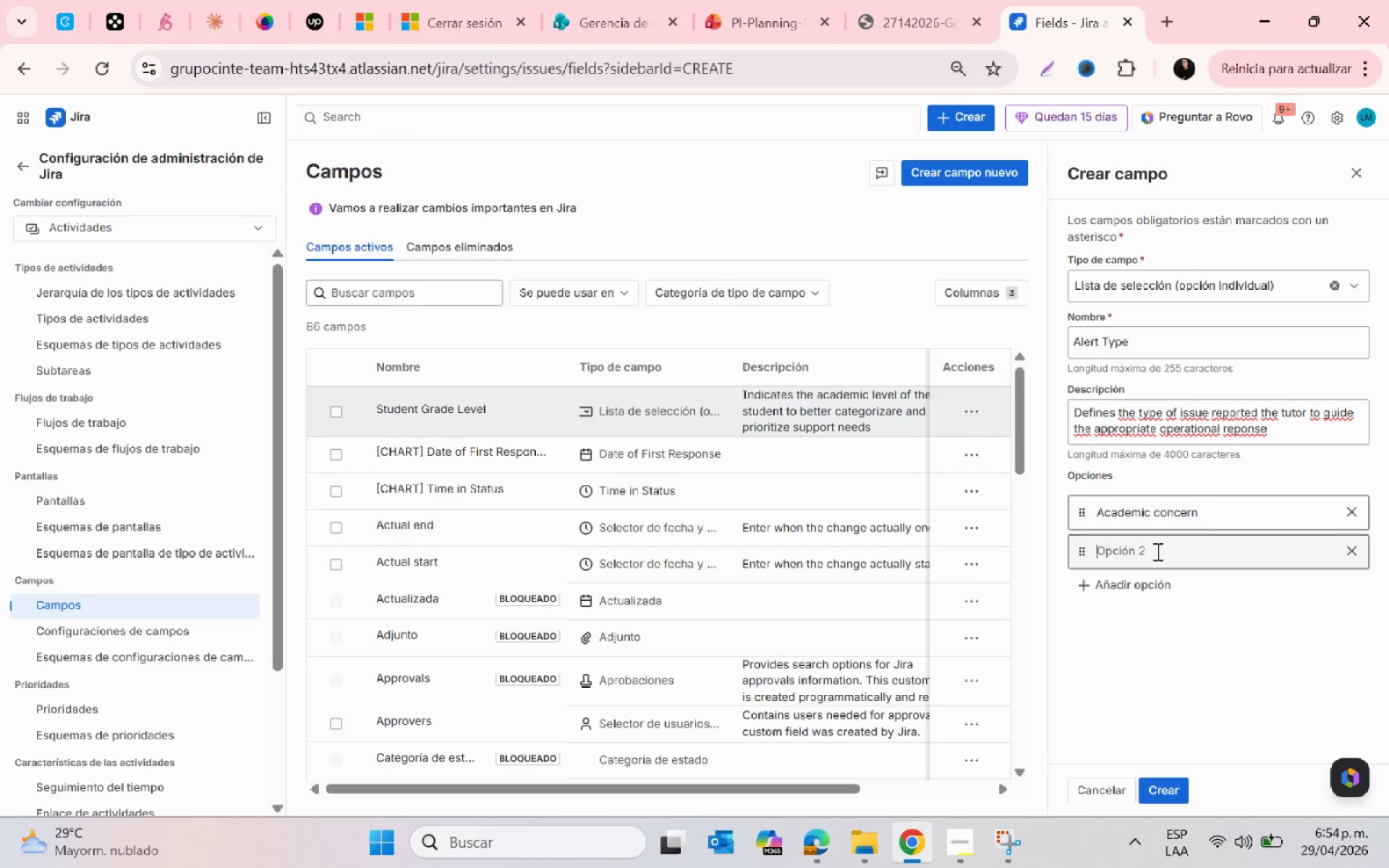 
left_click([1157, 562])
 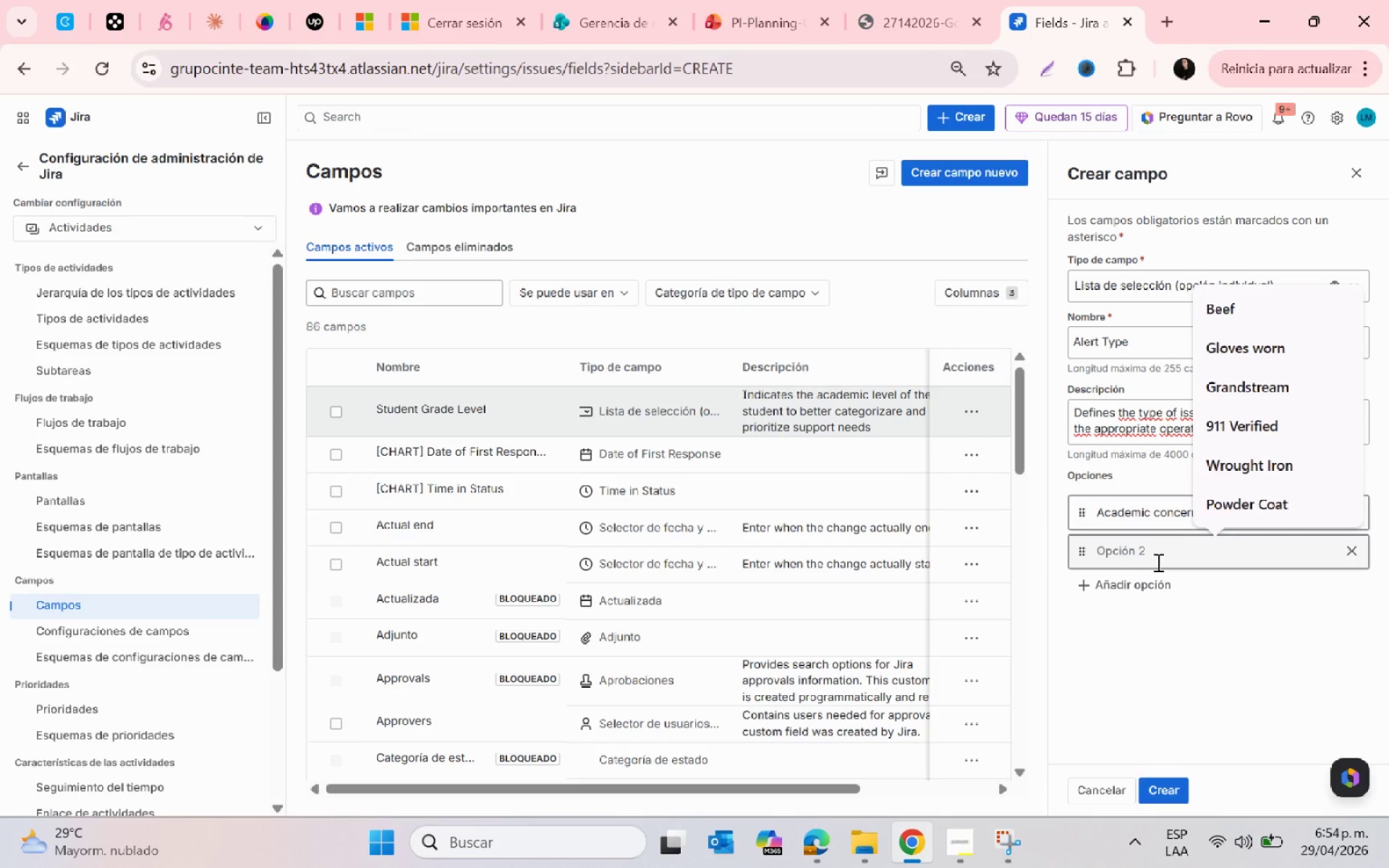 
type(Scheduling Cinflict)
 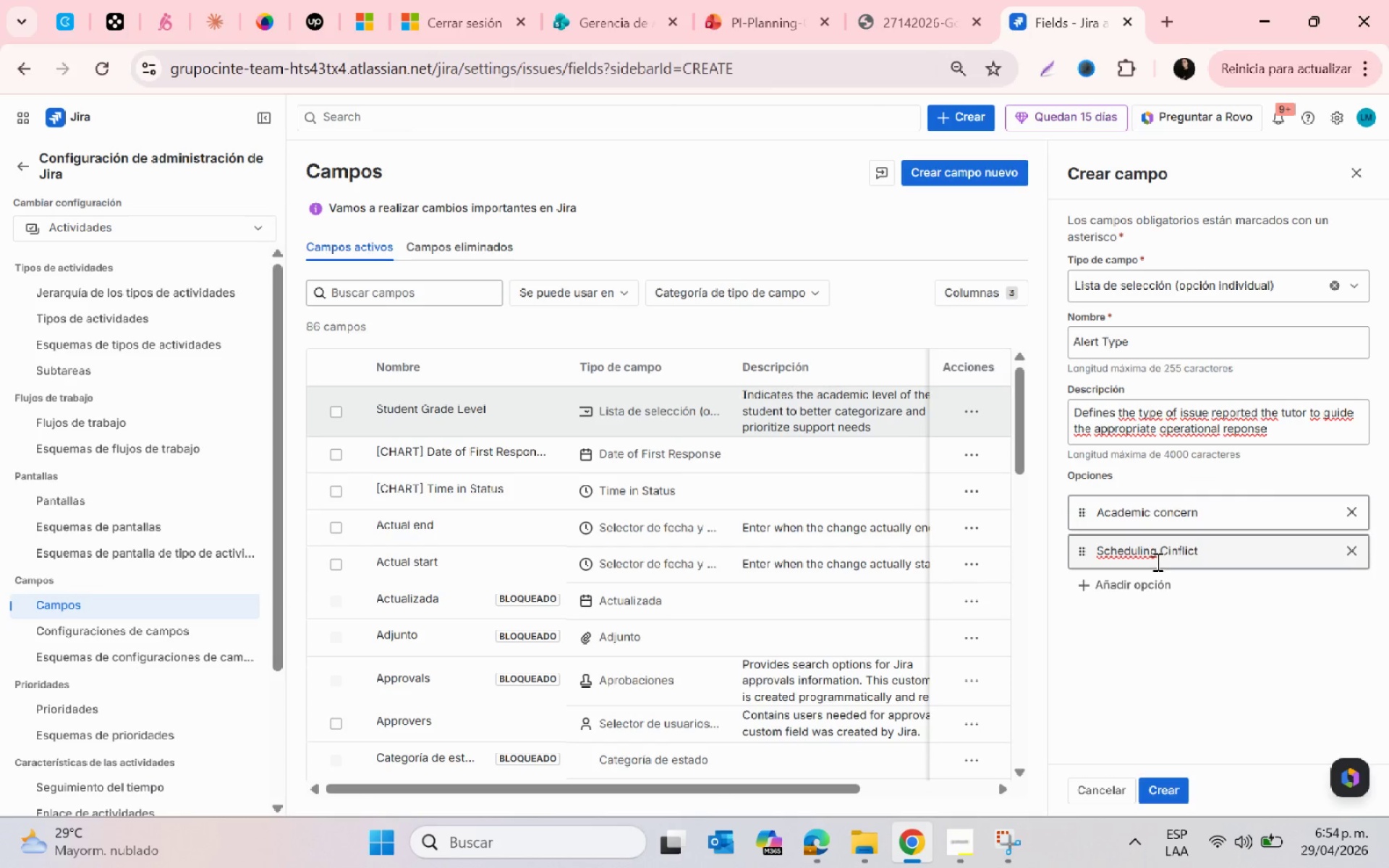 
key(Backspace)
key(Backspace)
key(Backspace)
key(Backspace)
key(Backspace)
key(Backspace)
key(Backspace)
type(onflict)
 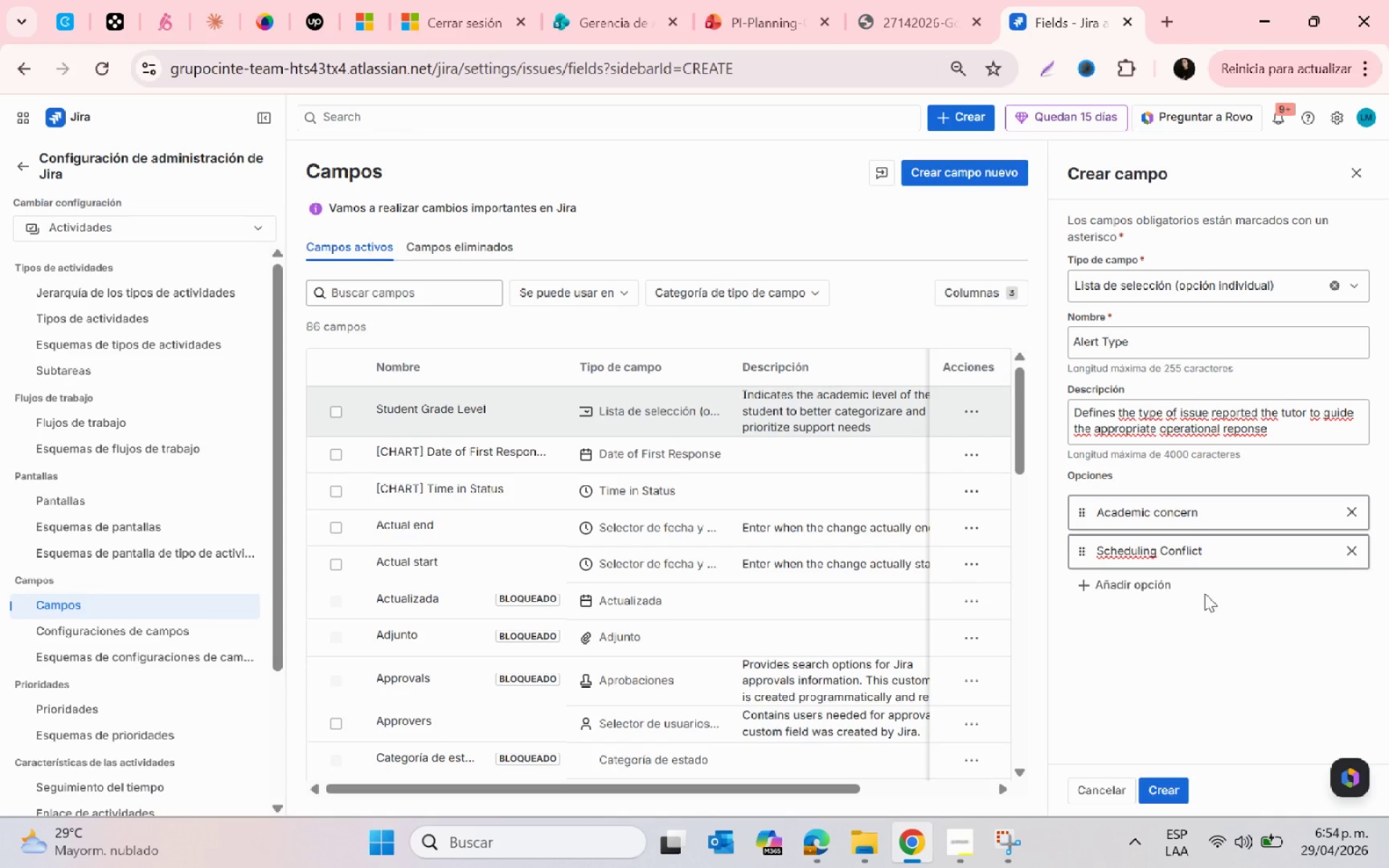 
left_click([1159, 584])
 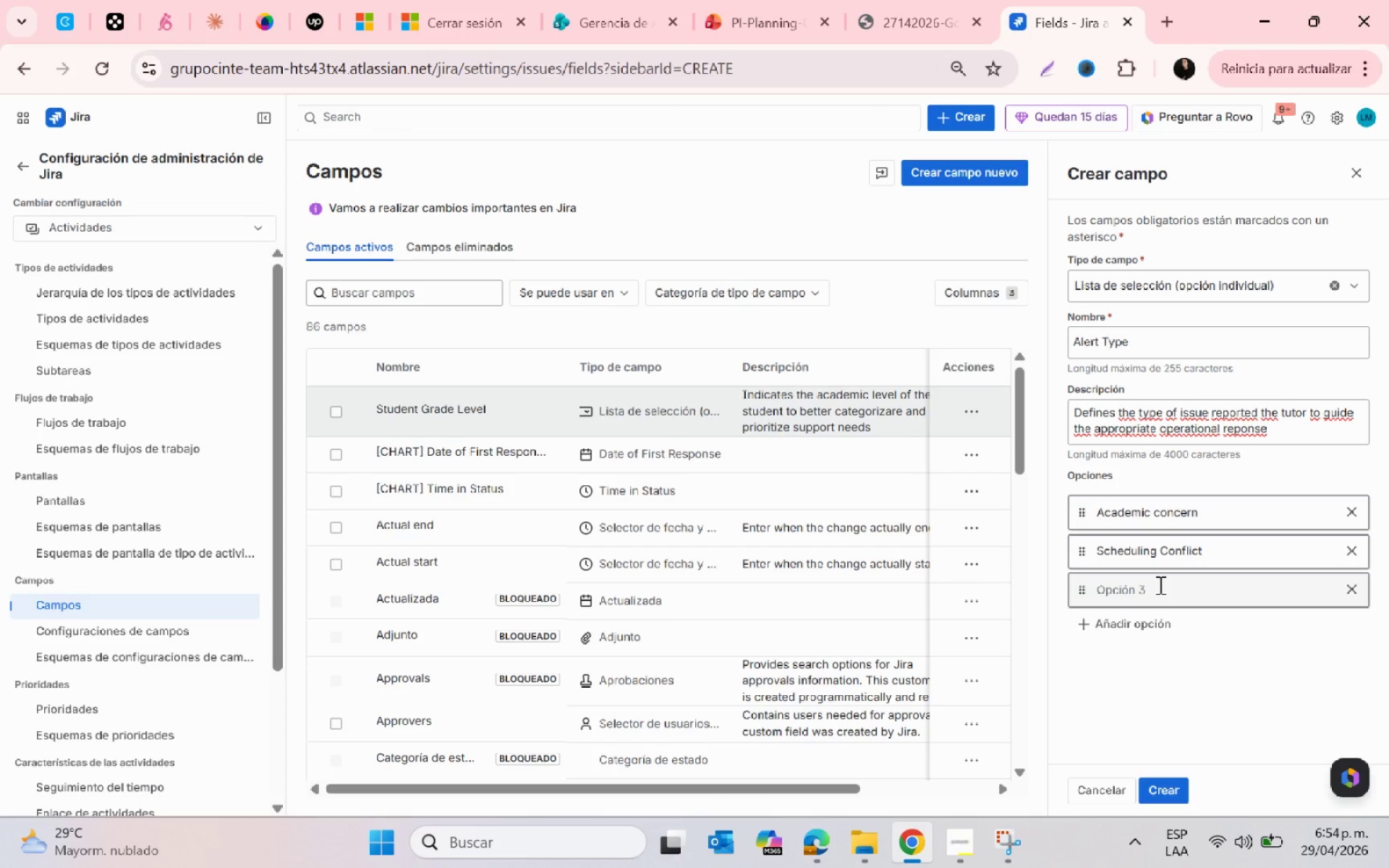 
type(Behavioral Issue )
 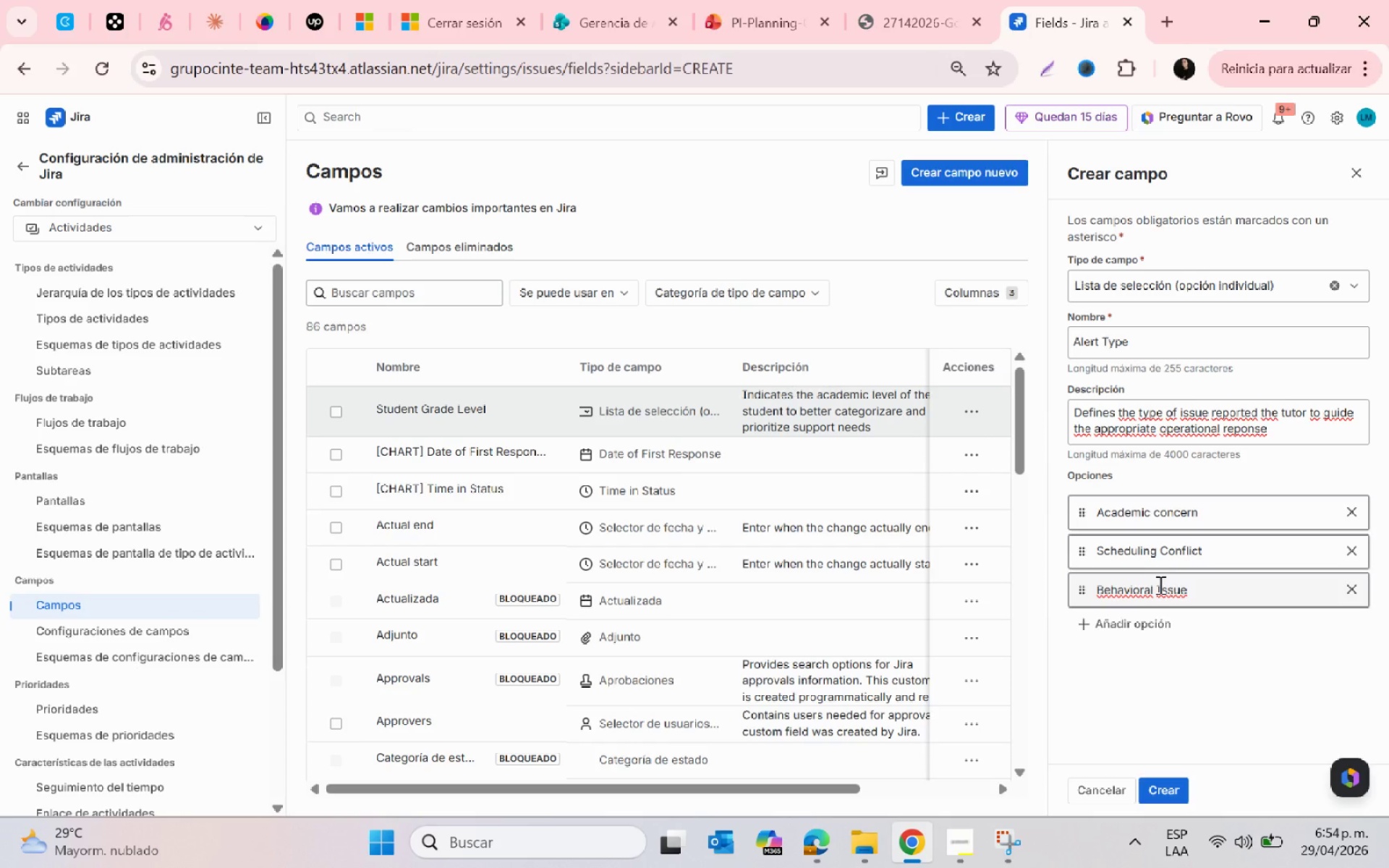 
key(PrintScreen)
 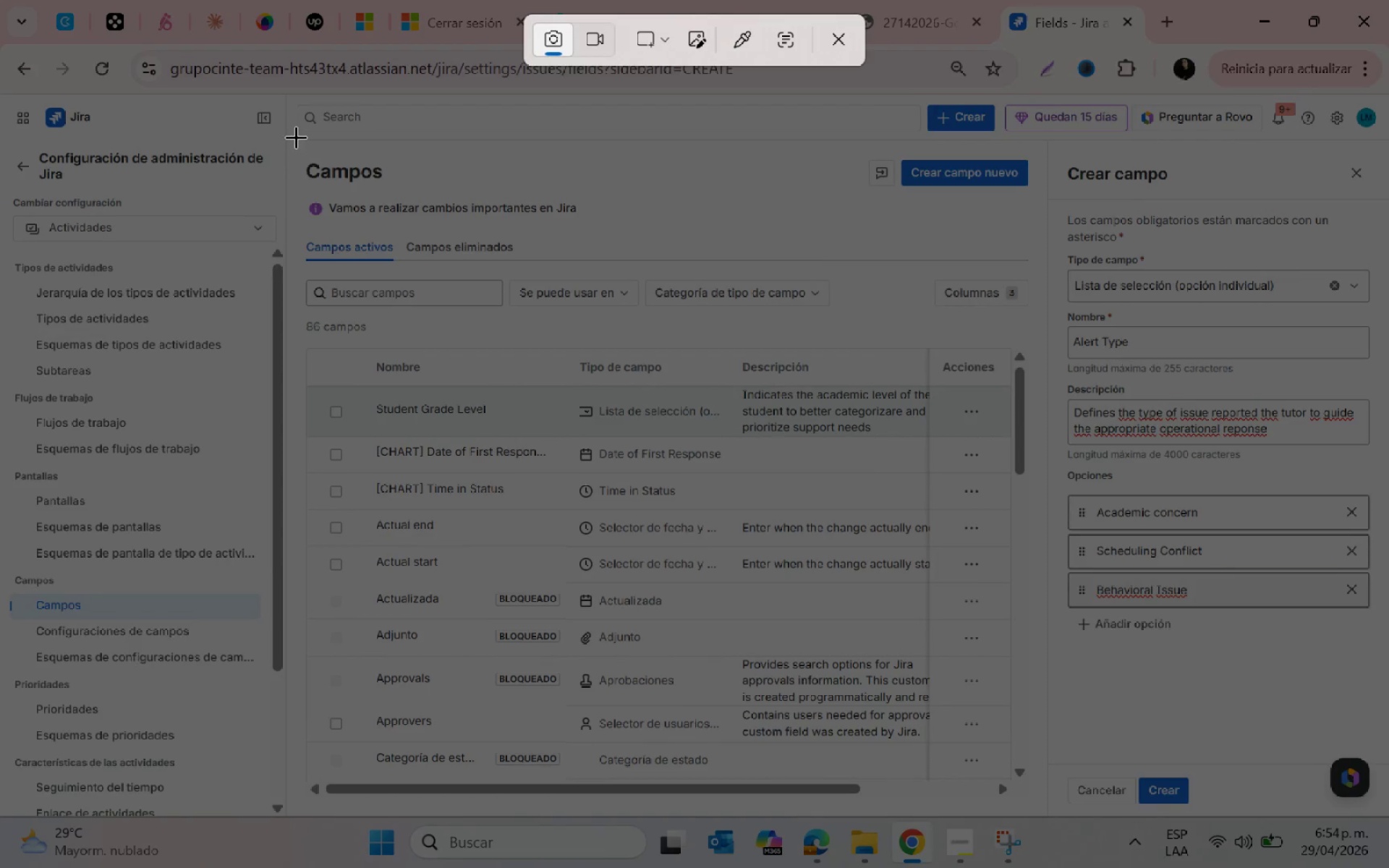 
left_click_drag(start_coordinate=[297, 112], to_coordinate=[1385, 809])
 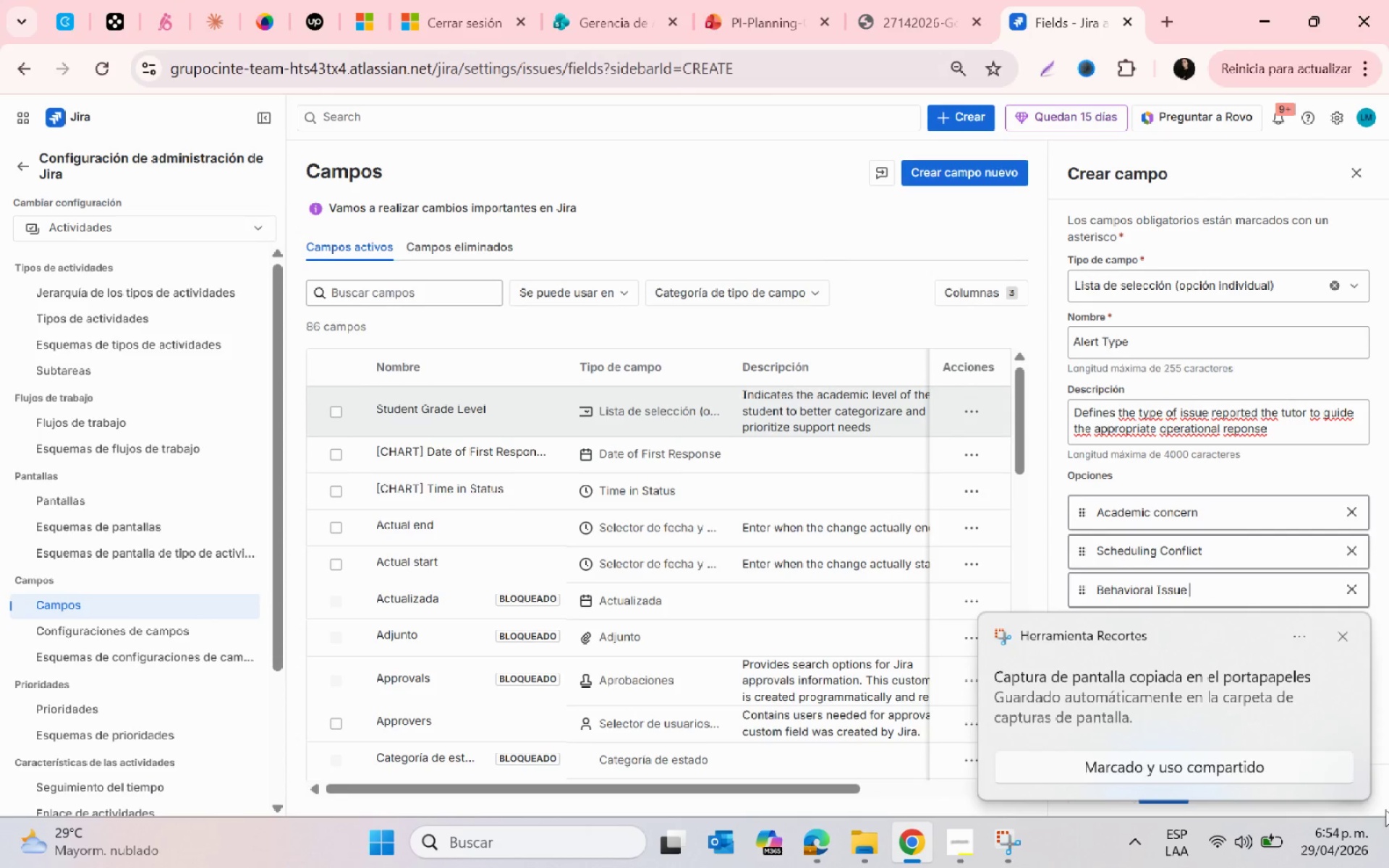 
left_click([1210, 710])
 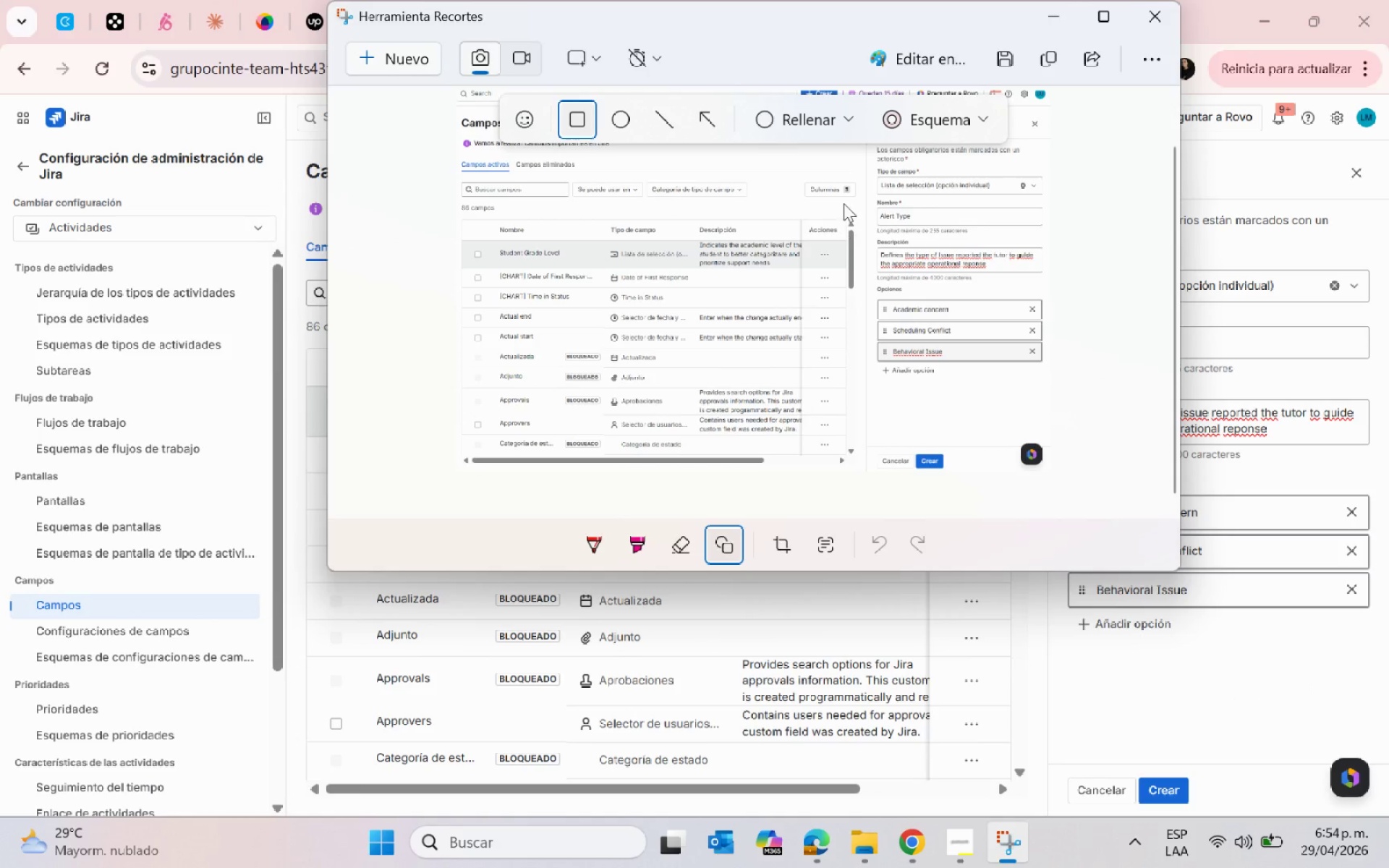 
left_click_drag(start_coordinate=[845, 146], to_coordinate=[1094, 475])
 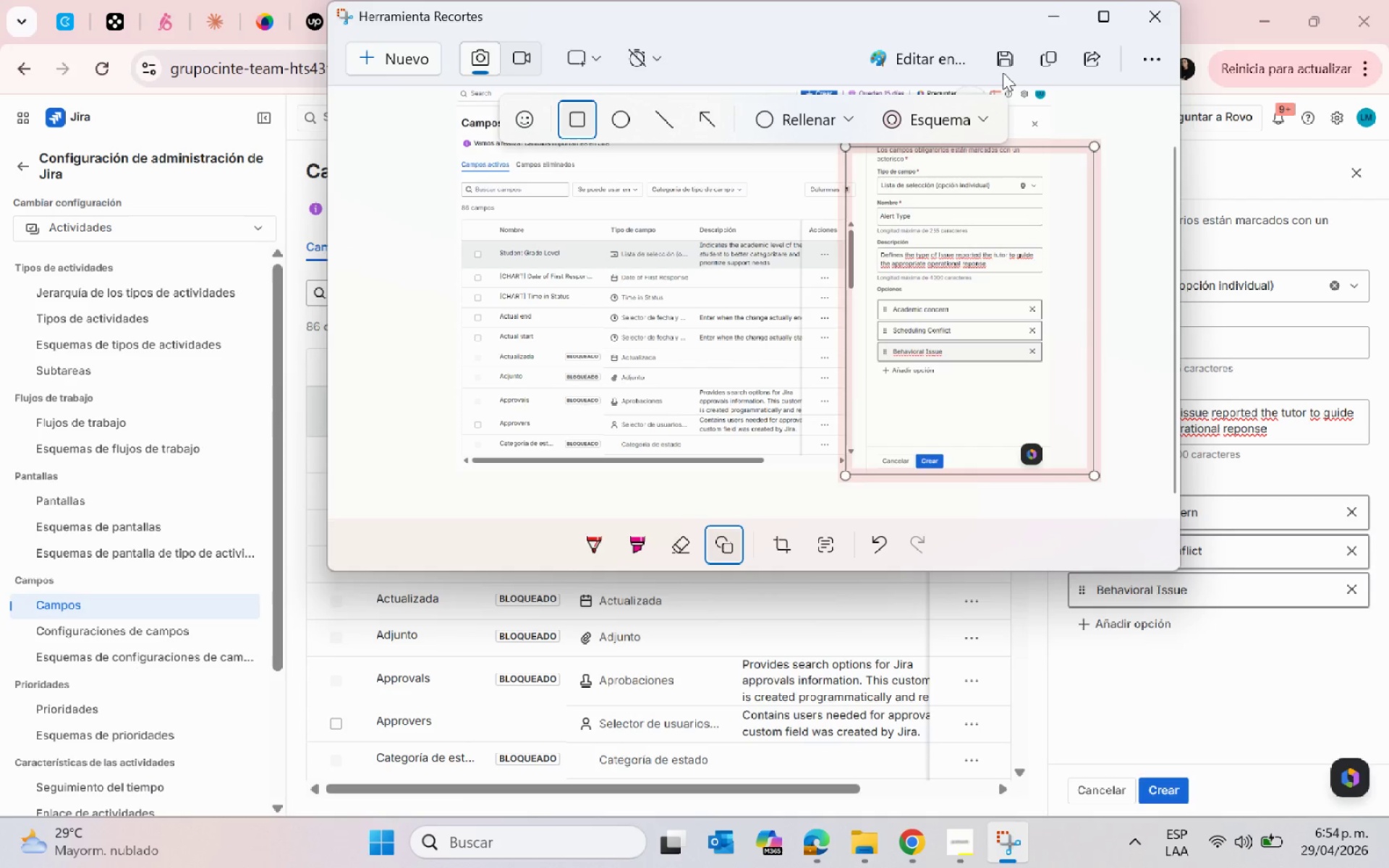 
left_click([1003, 69])
 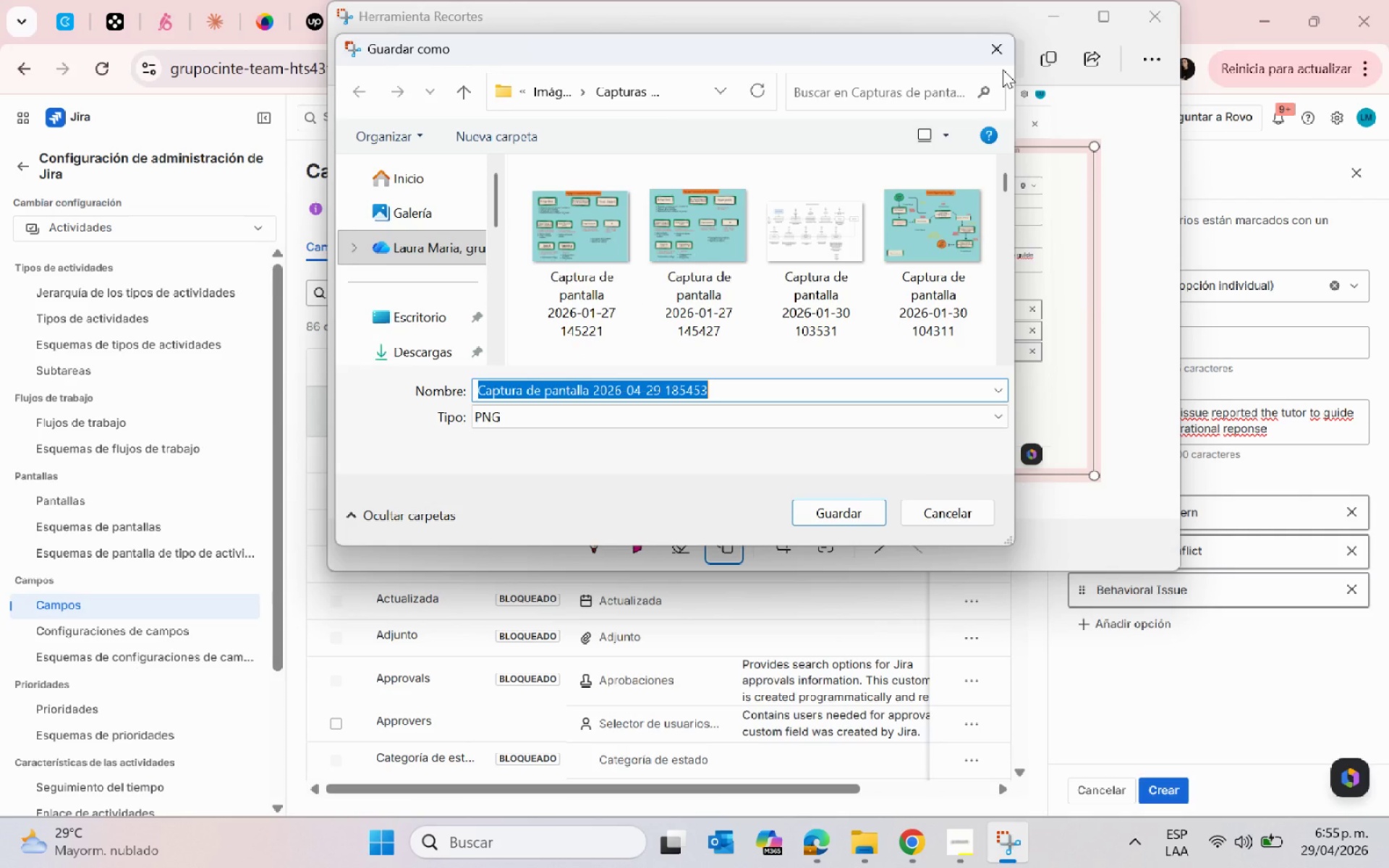 
wait(12.94)
 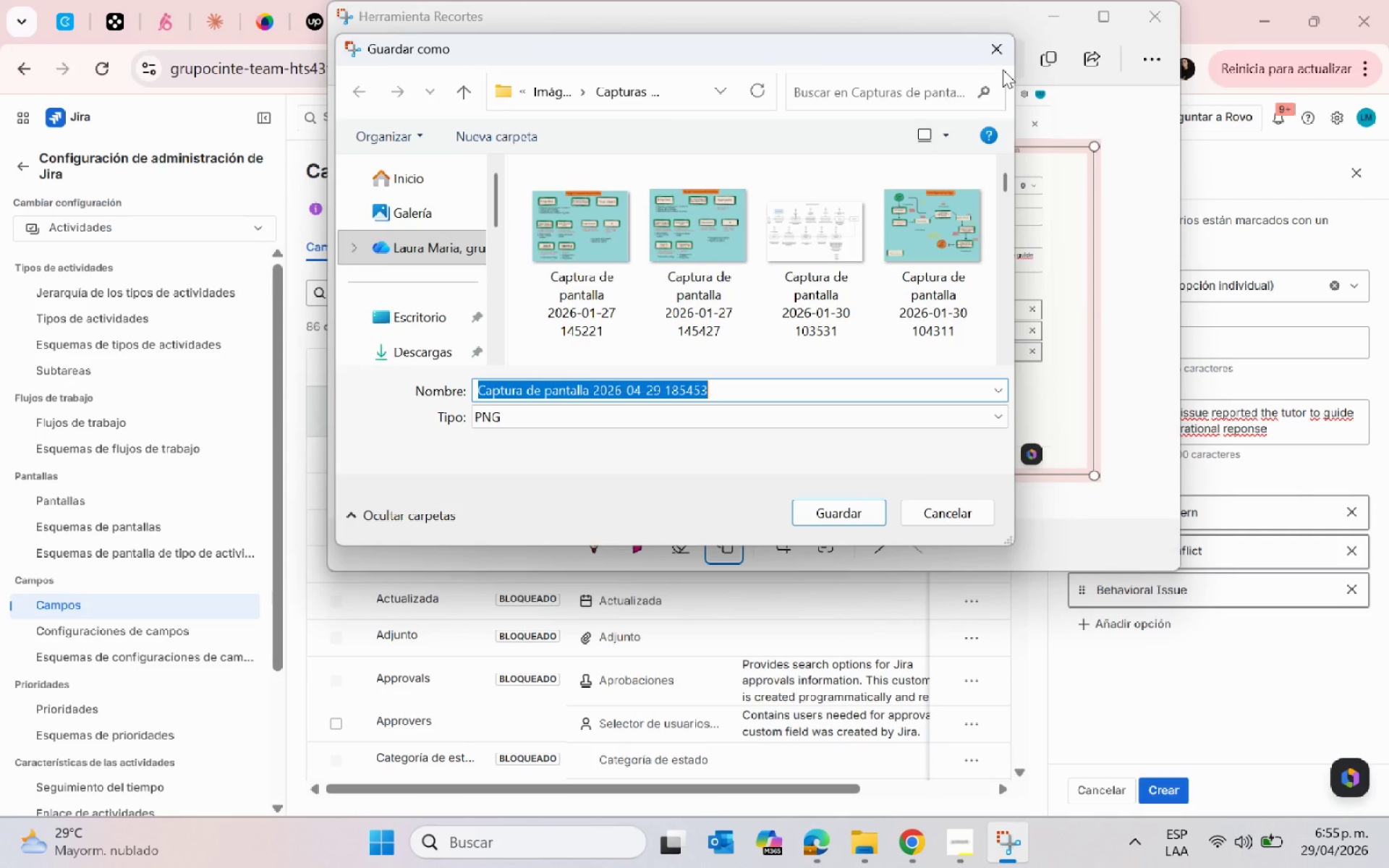 
scroll: coordinate [492, 240], scroll_direction: down, amount: 3.0
 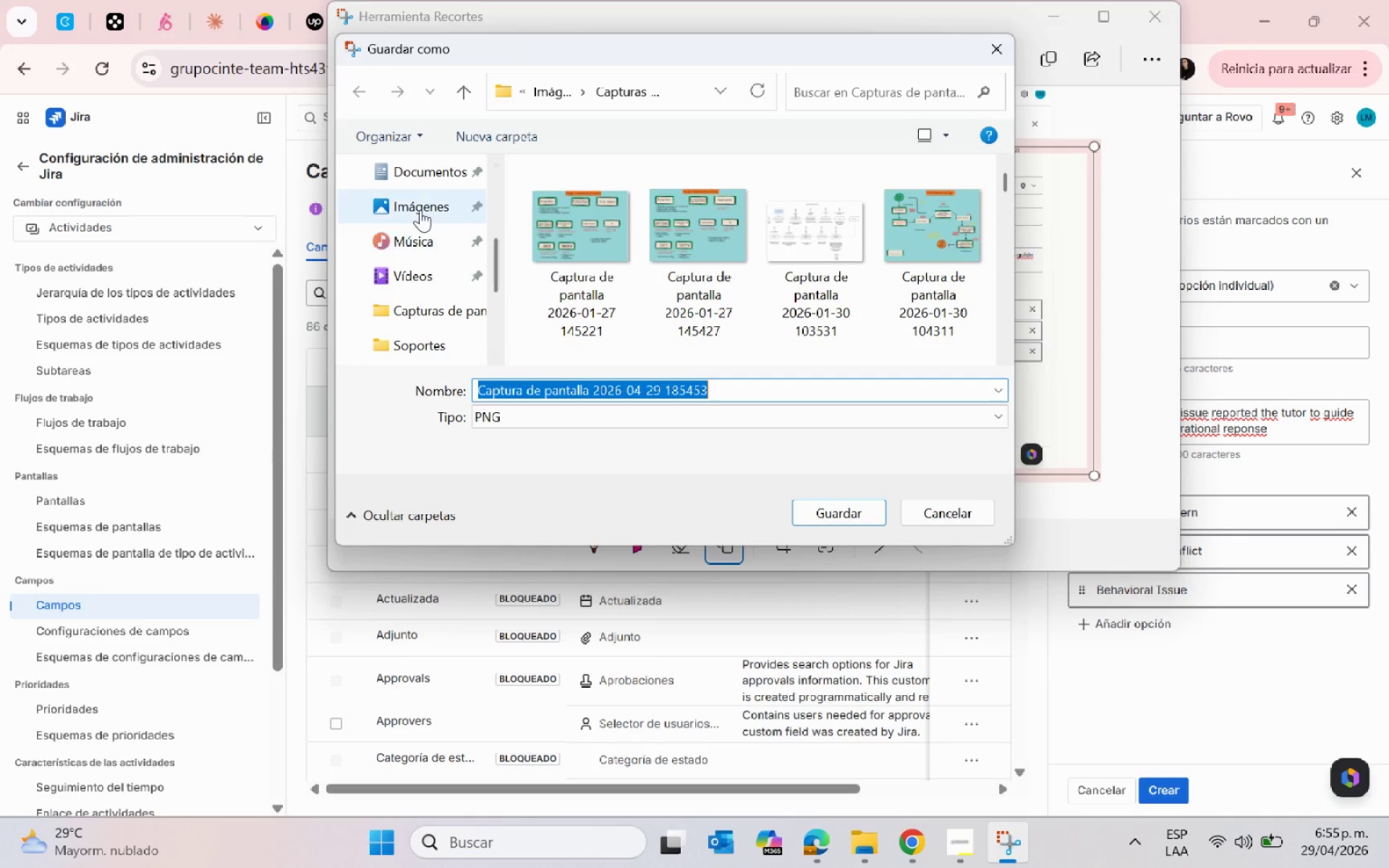 
left_click([420, 205])
 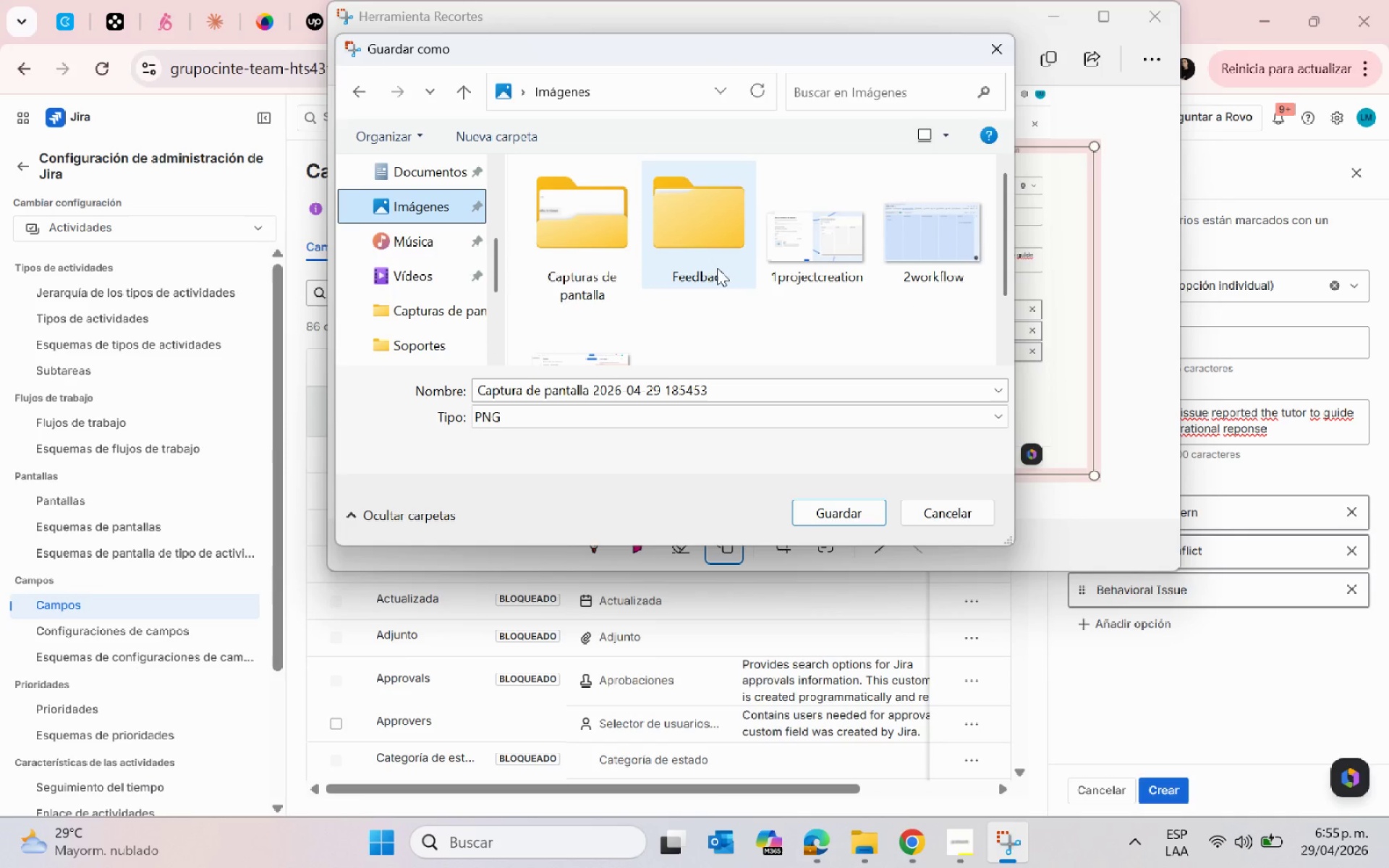 
left_click([590, 296])
 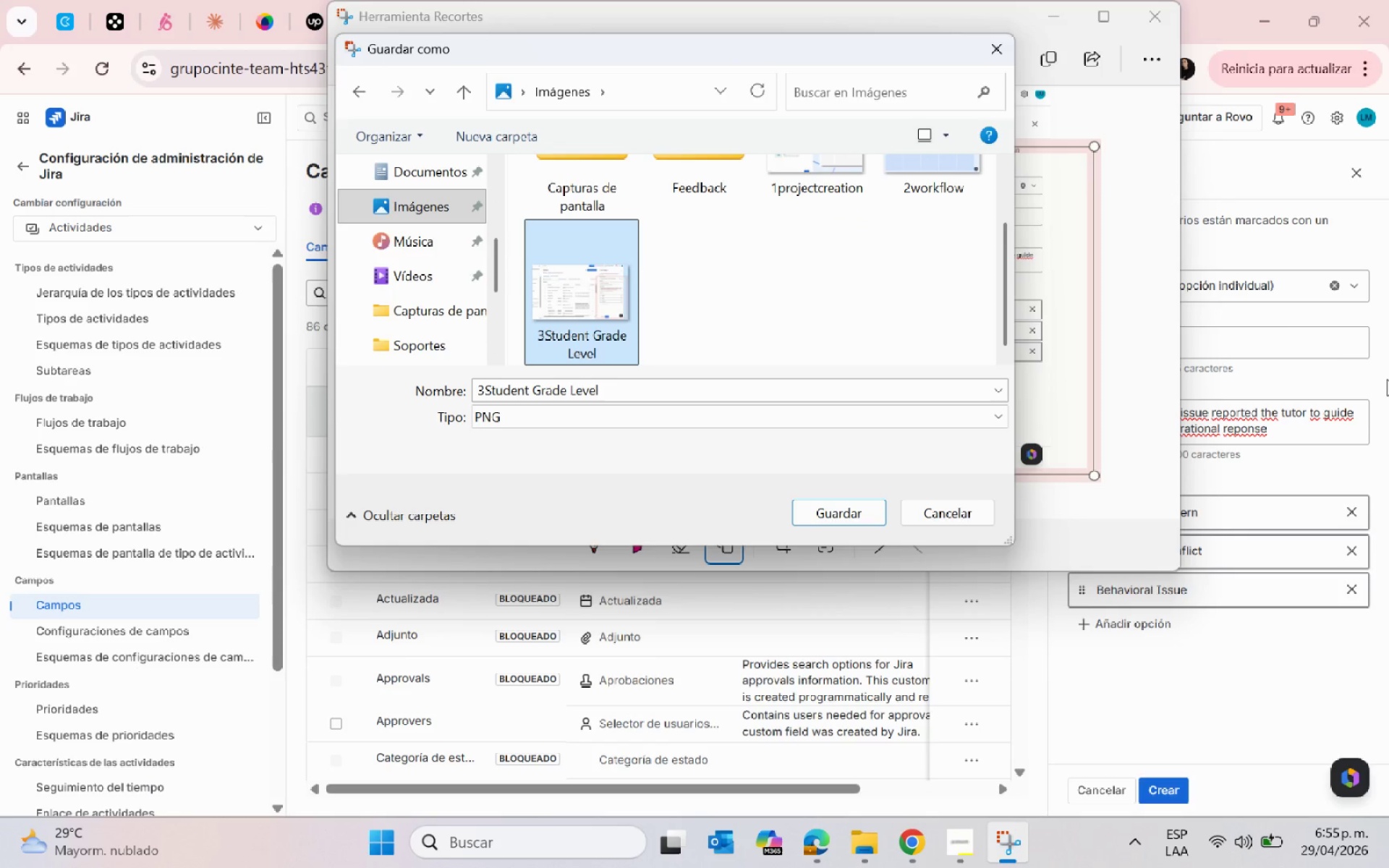 
scroll: coordinate [722, 271], scroll_direction: down, amount: 5.0
 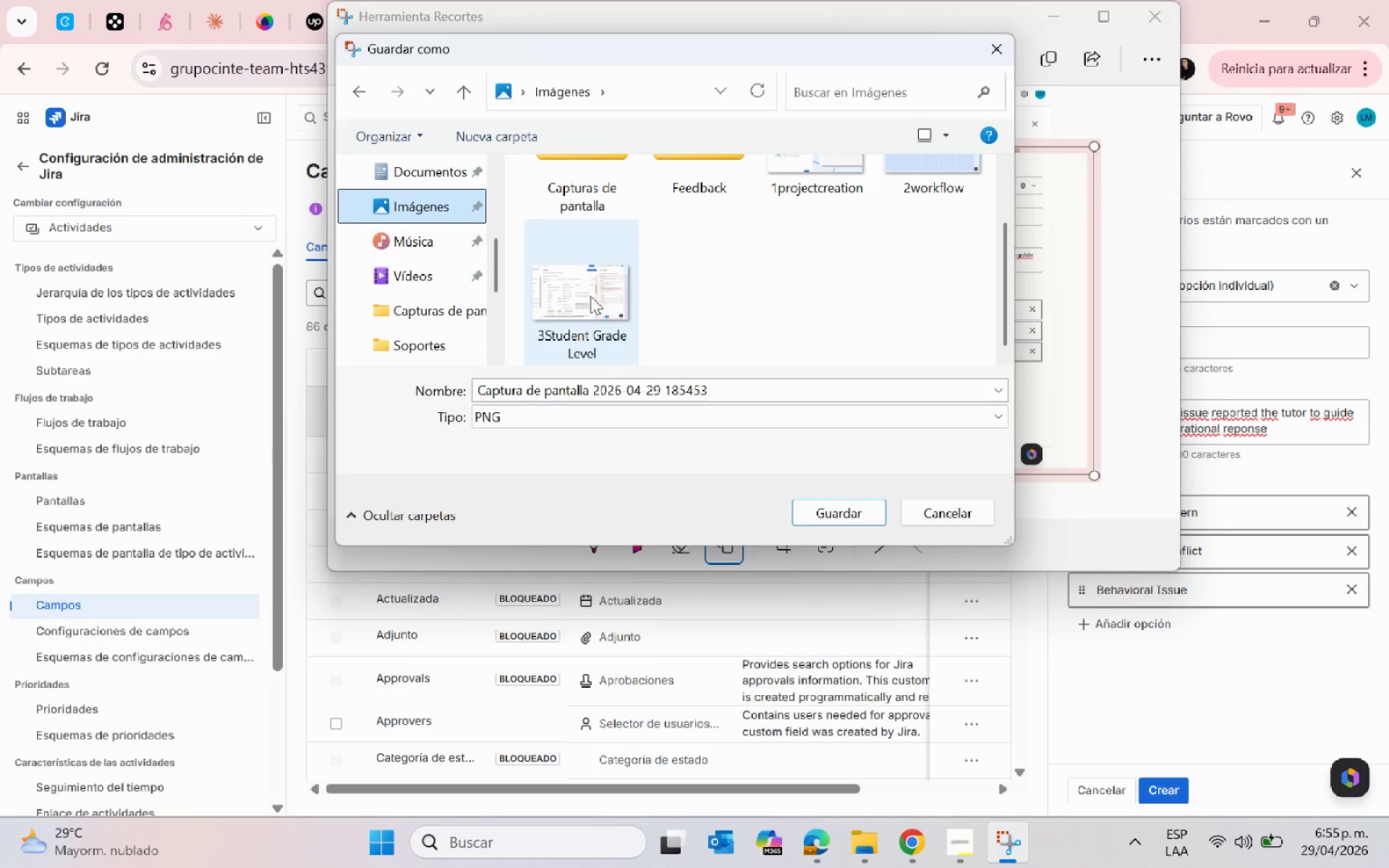 
left_click([1268, 344])
 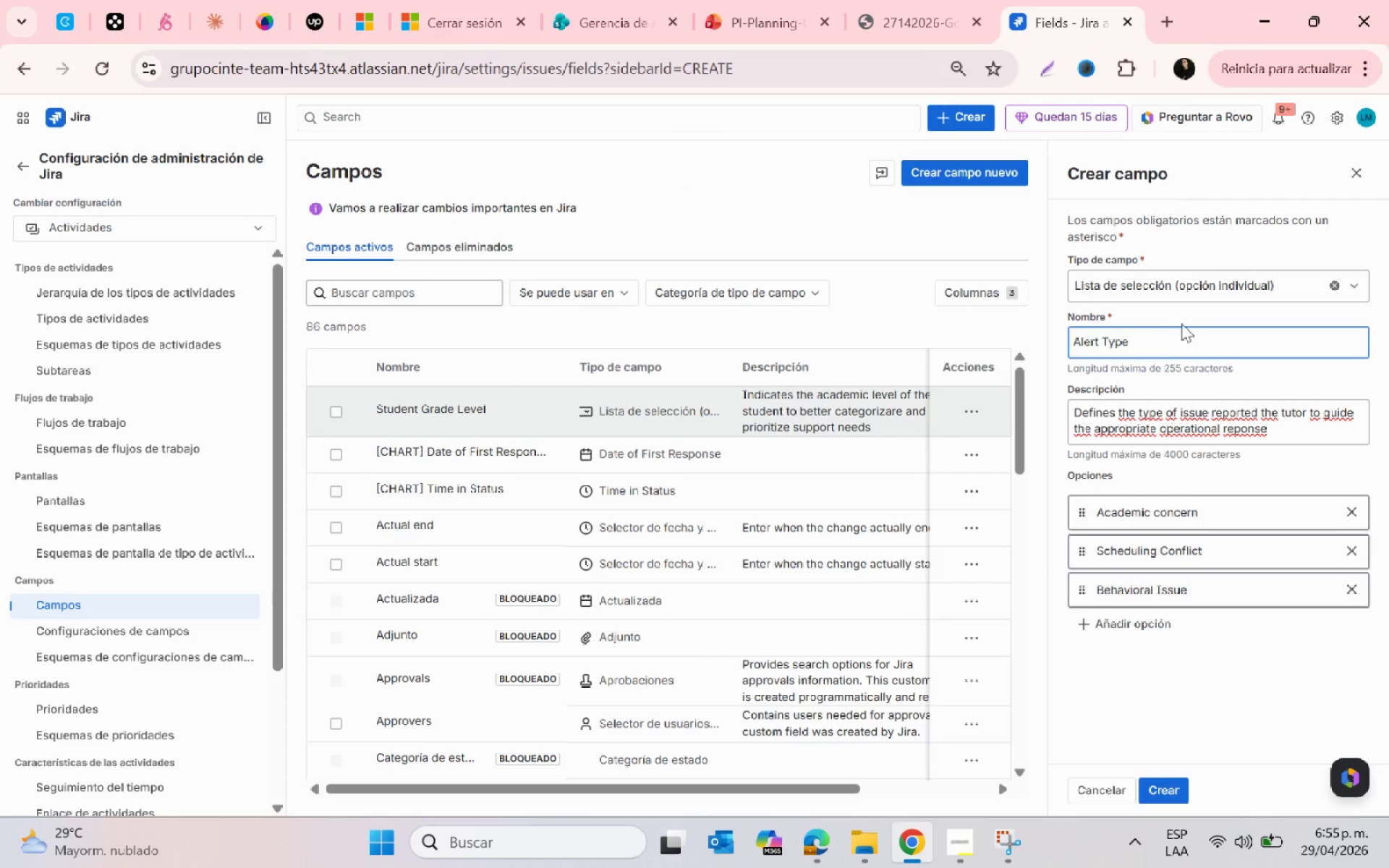 
left_click_drag(start_coordinate=[1155, 344], to_coordinate=[1058, 344])
 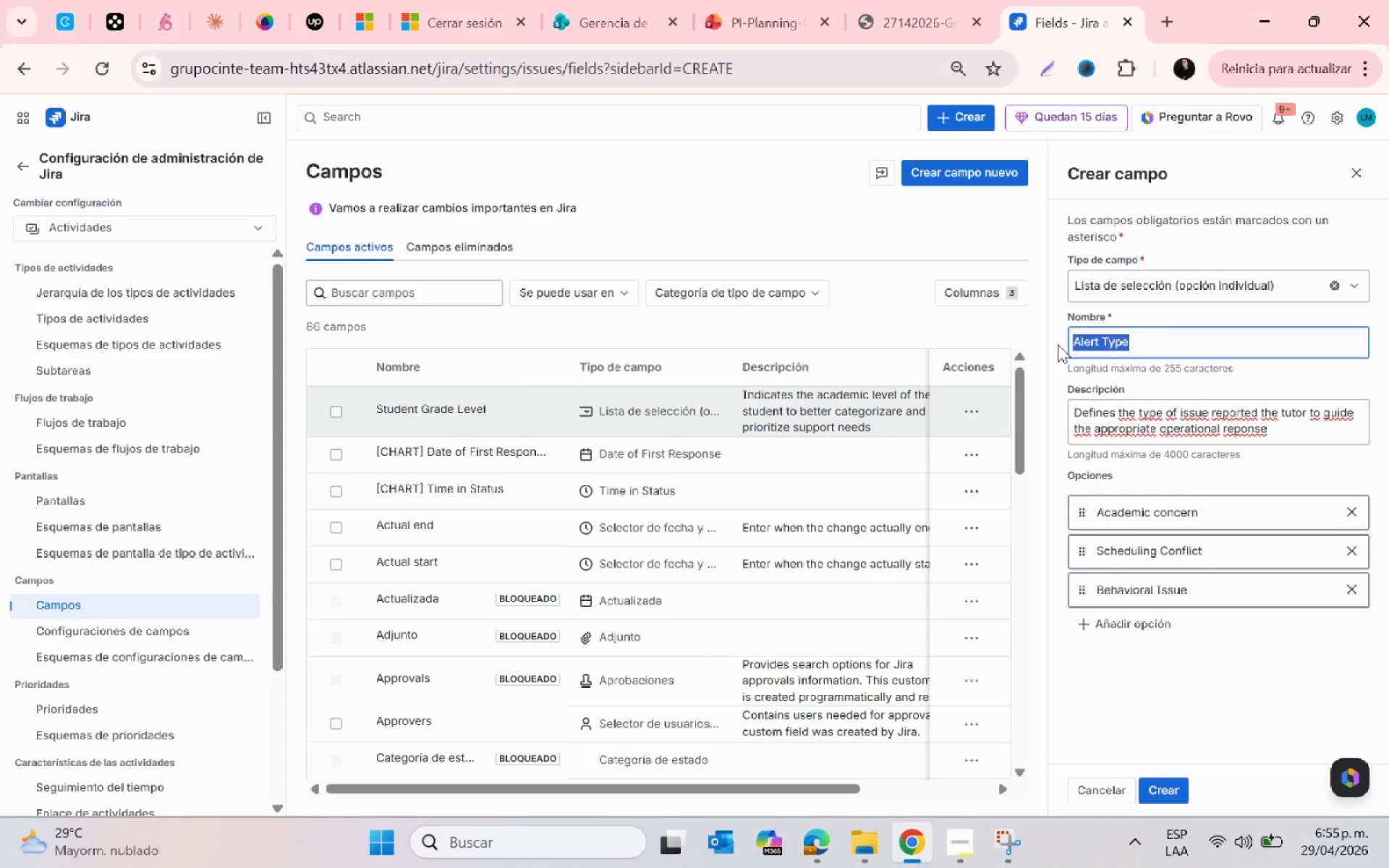 
key(Control+C)
 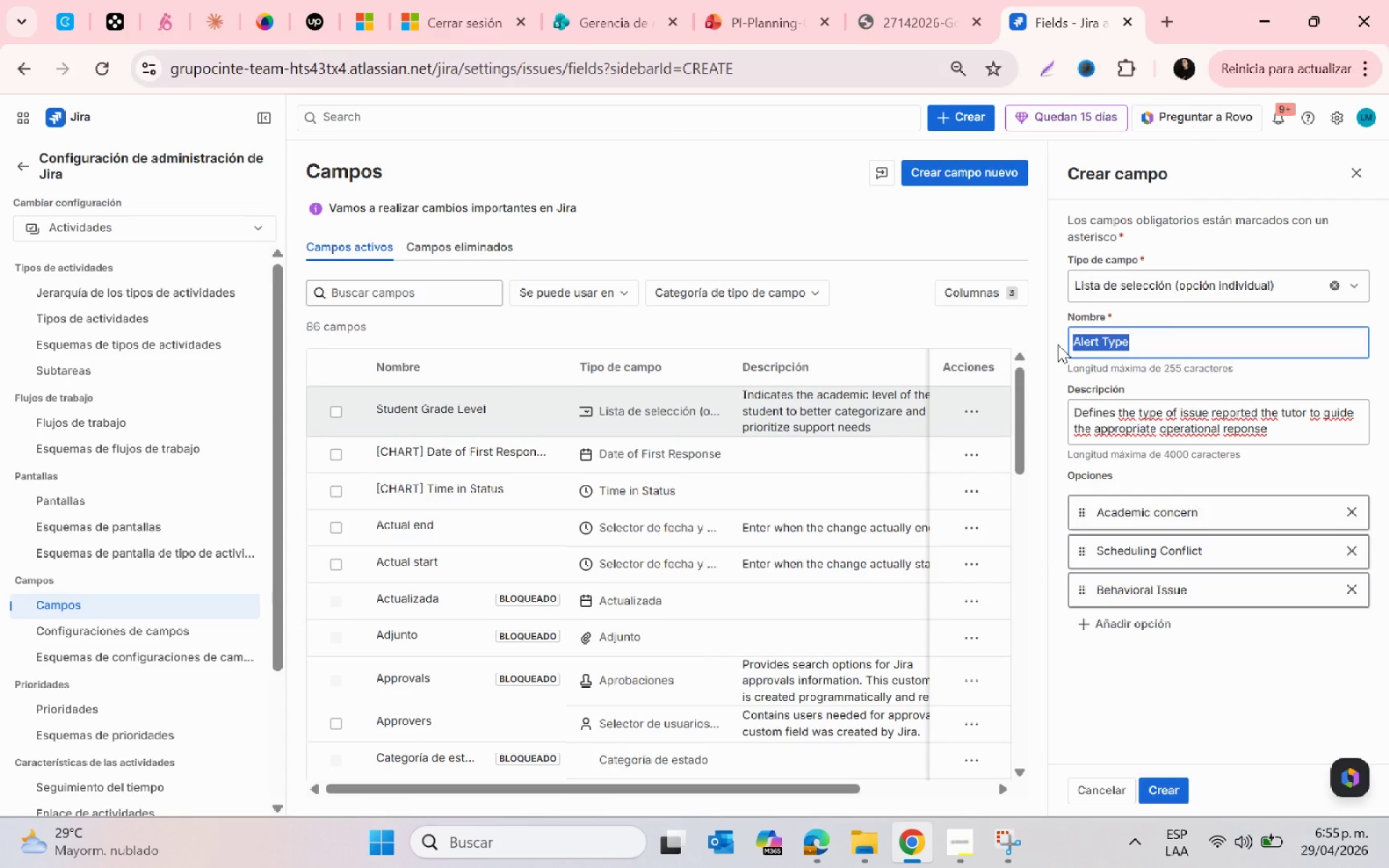 
key(Alt+AltLeft)
 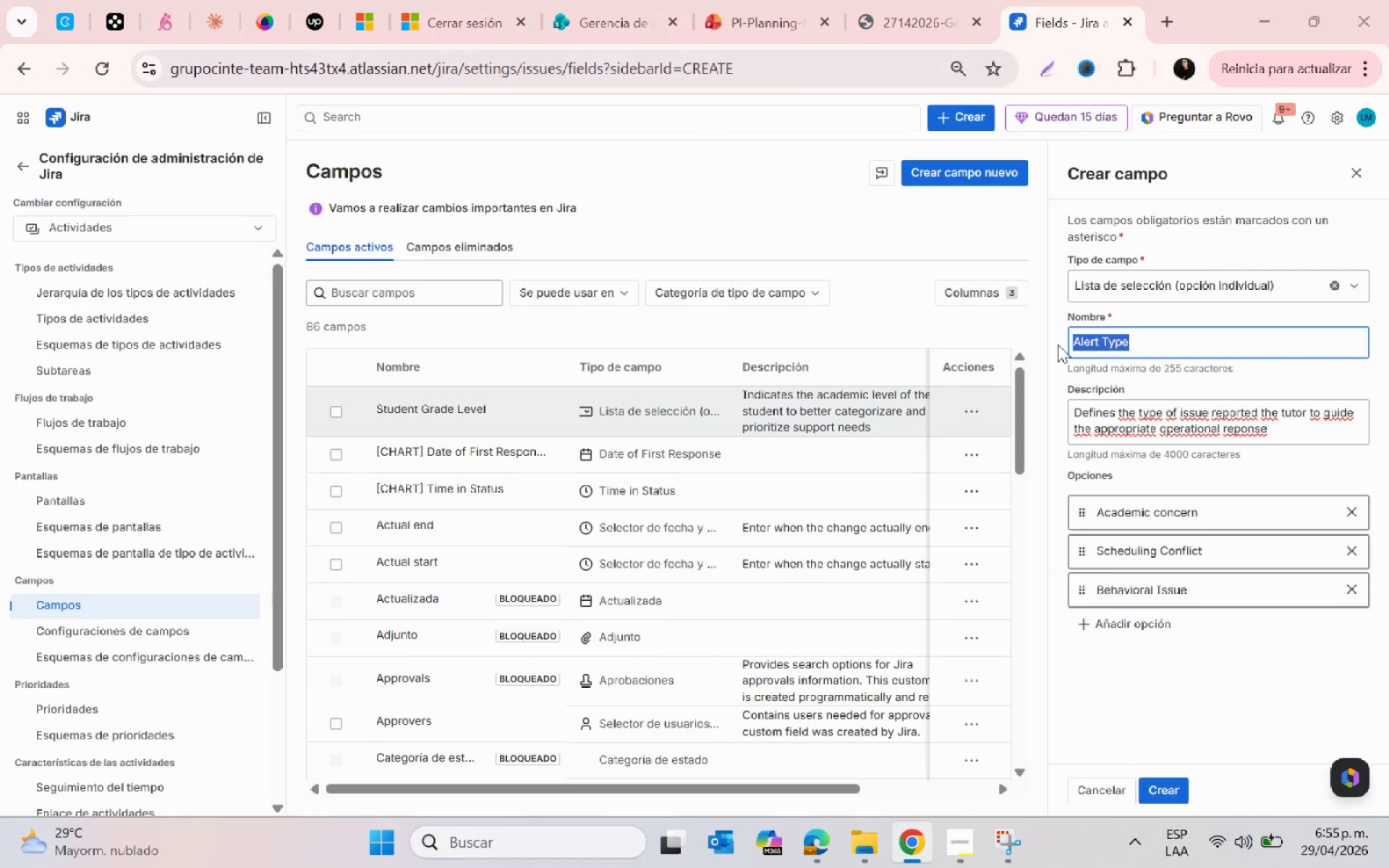 
key(Alt+Tab)
 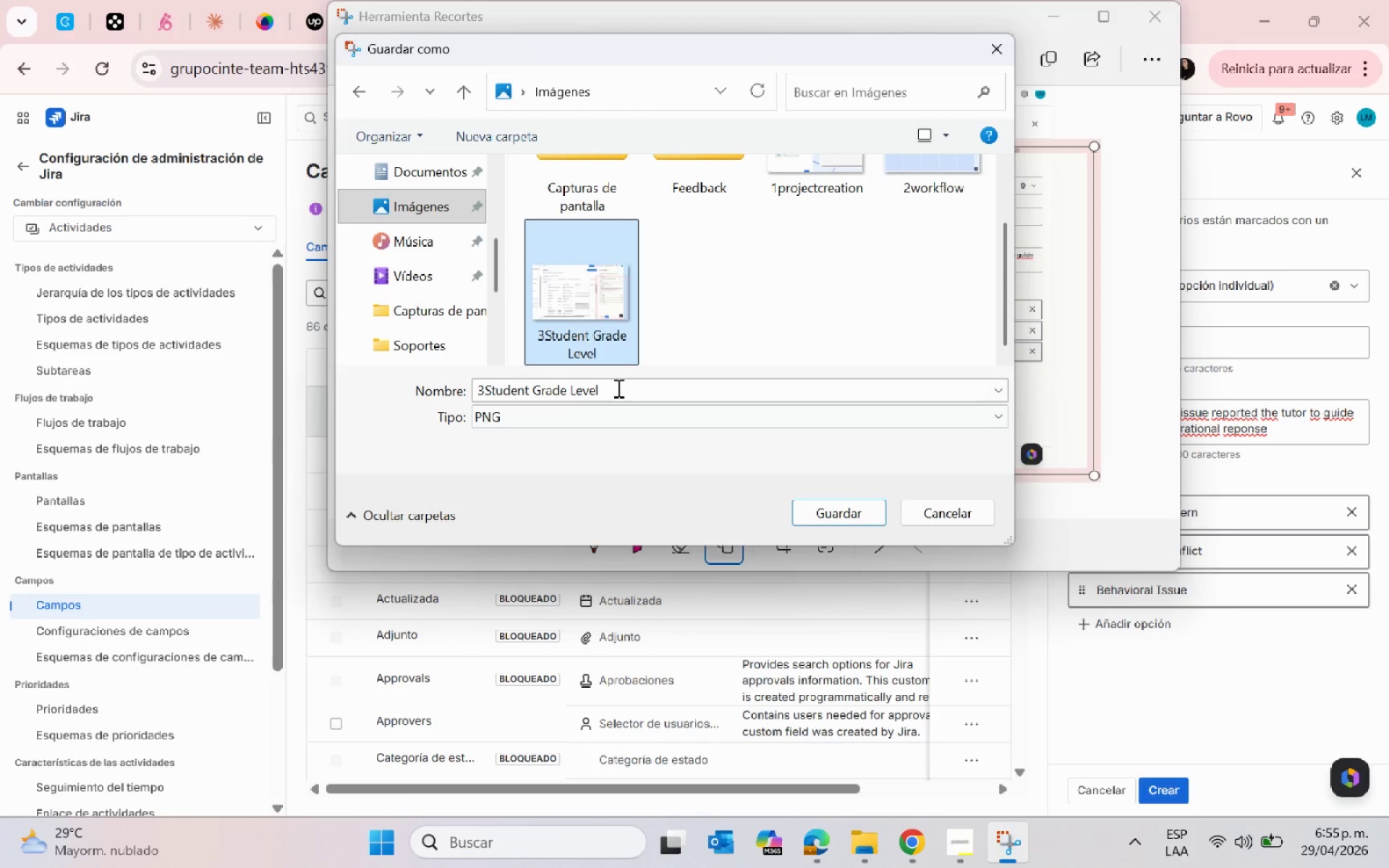 
left_click([617, 388])
 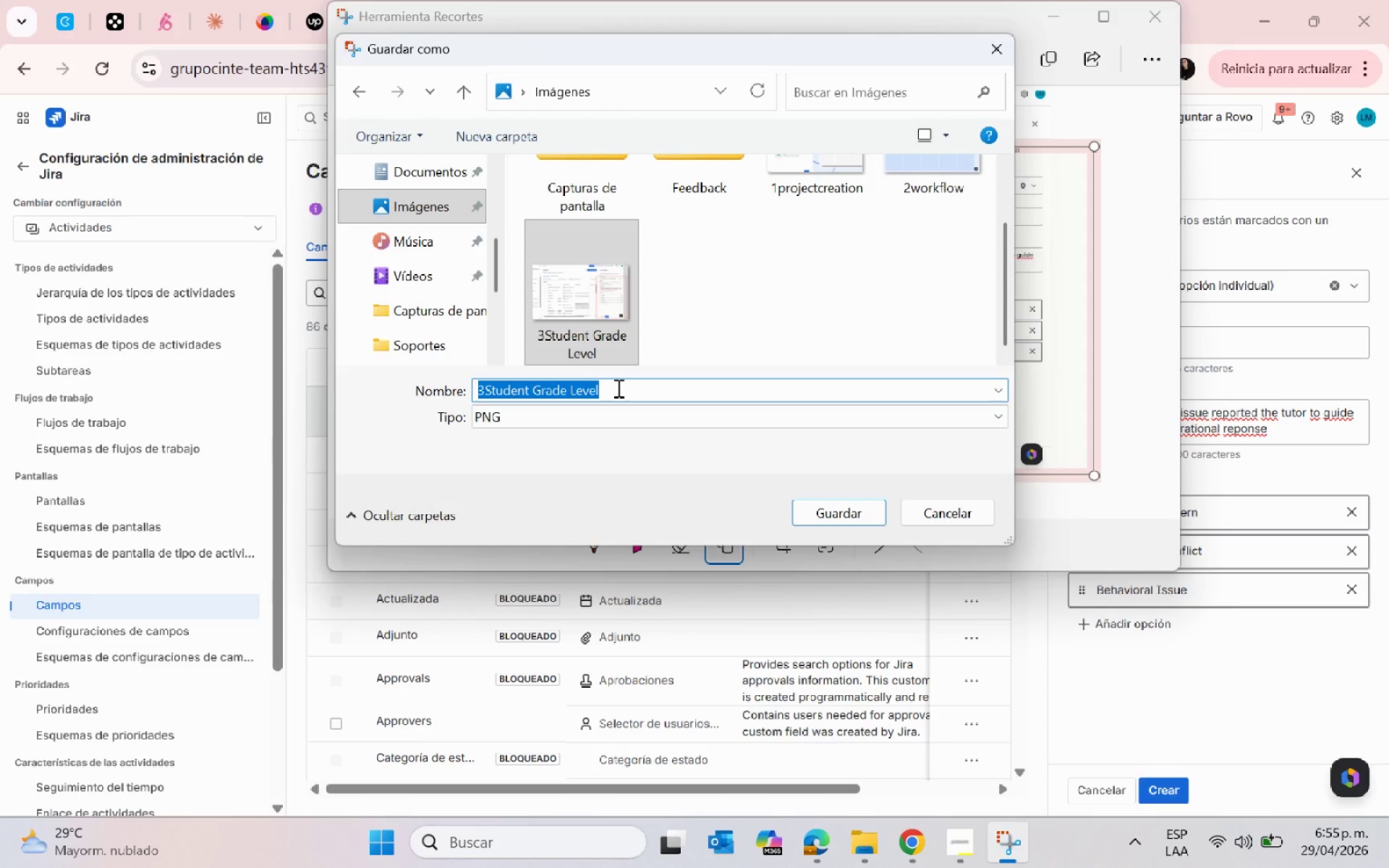 
key(4)
 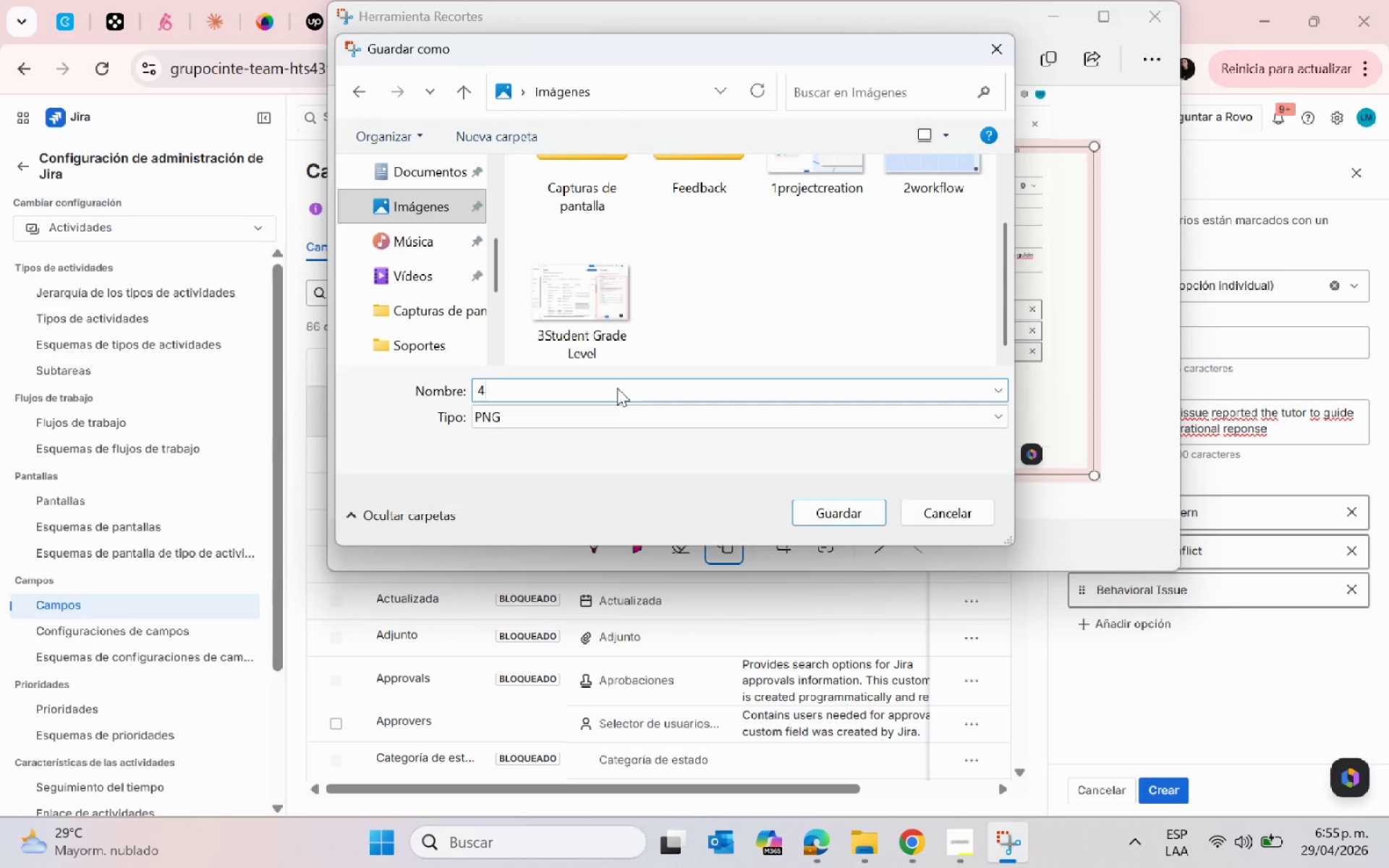 
key(Control+V)
 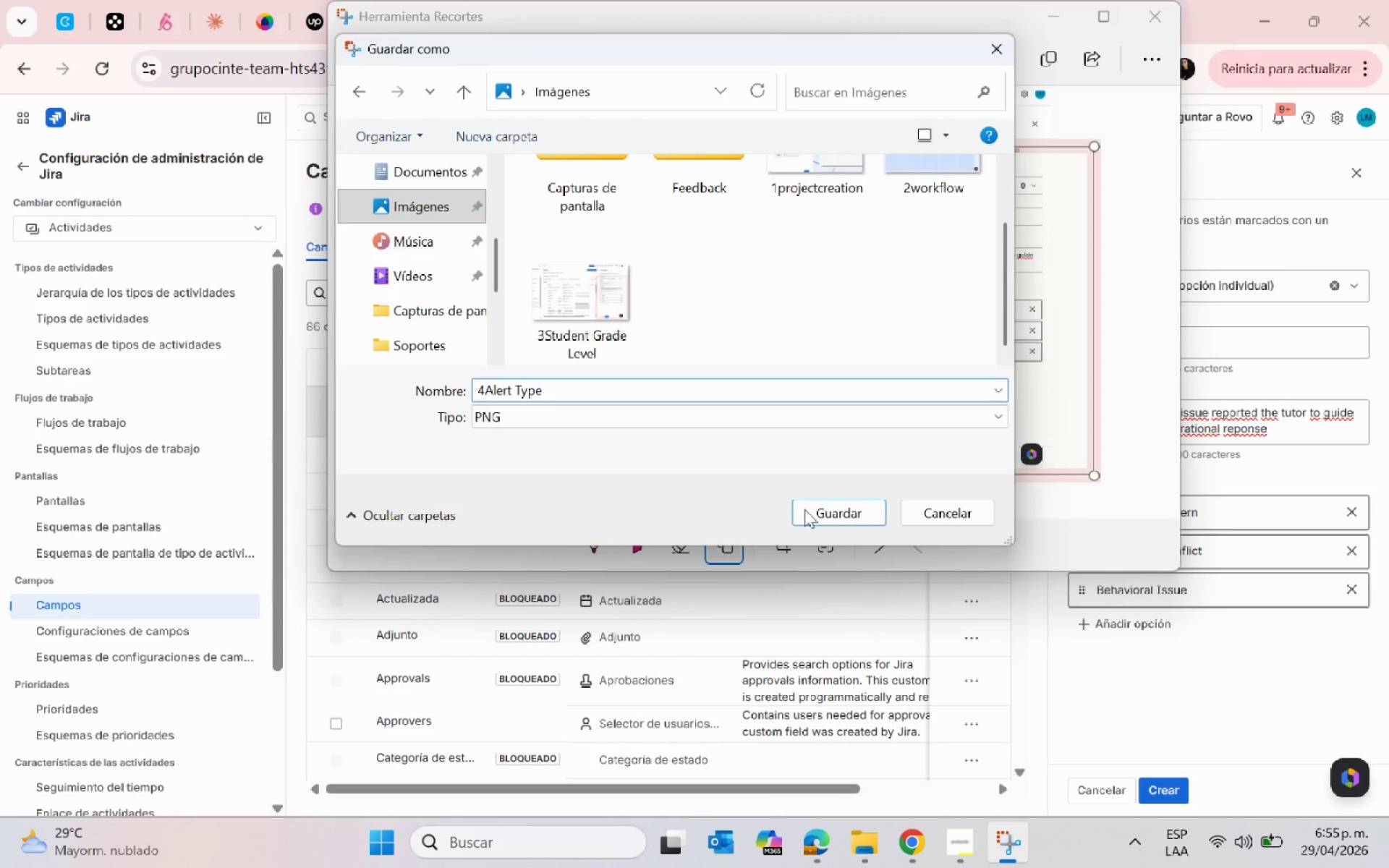 
left_click([814, 509])
 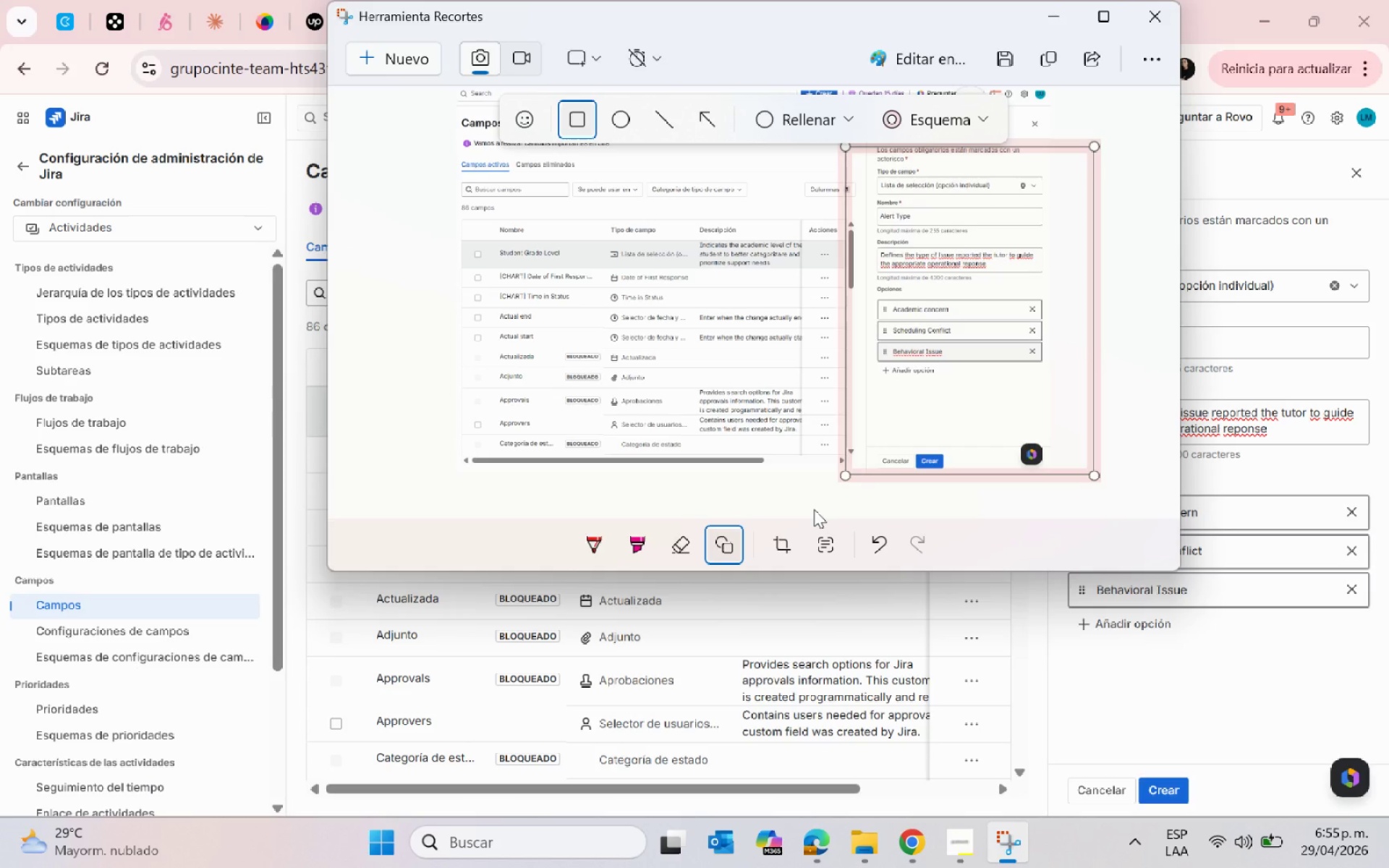 
wait(12.52)
 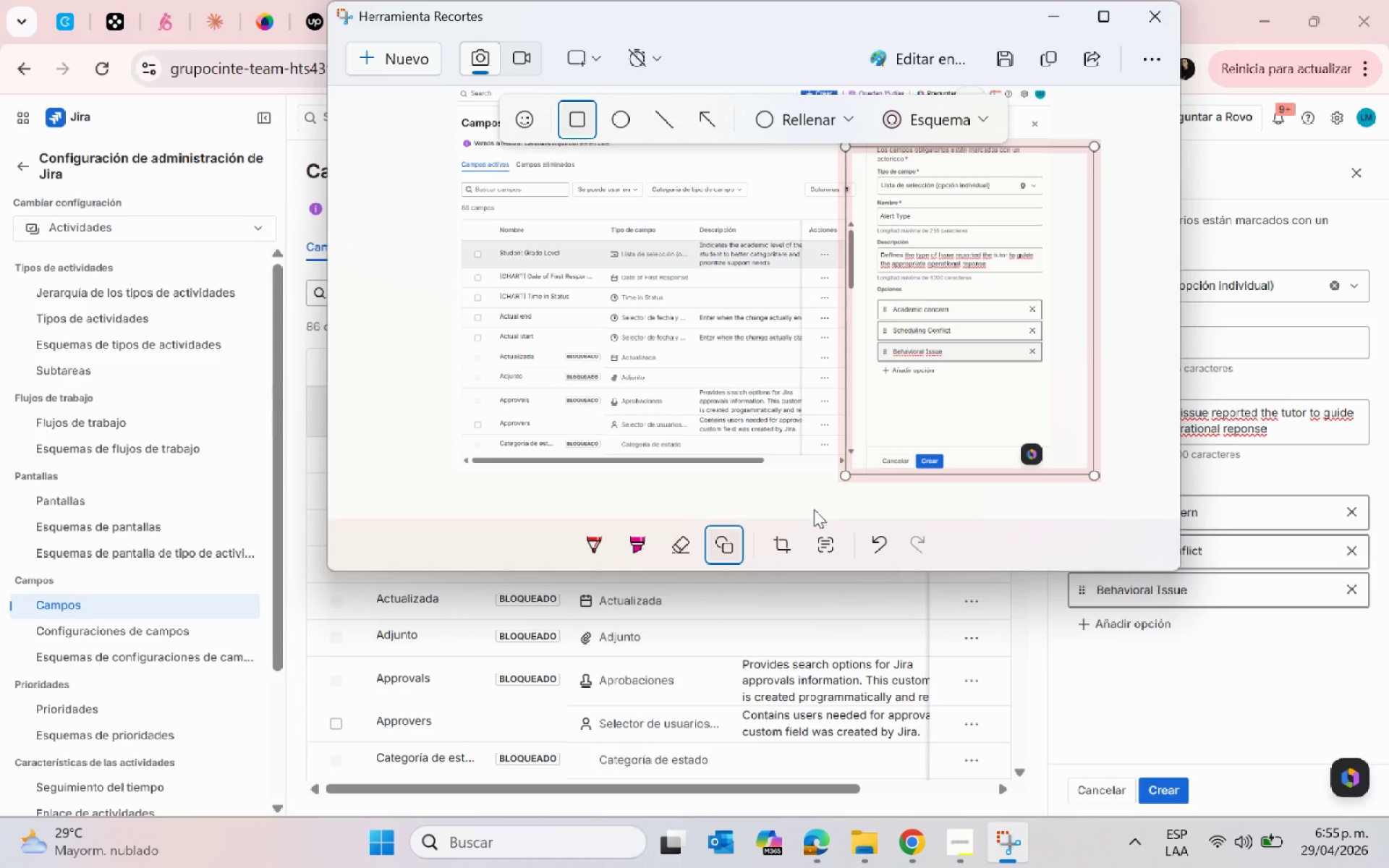 
left_click([1168, 789])
 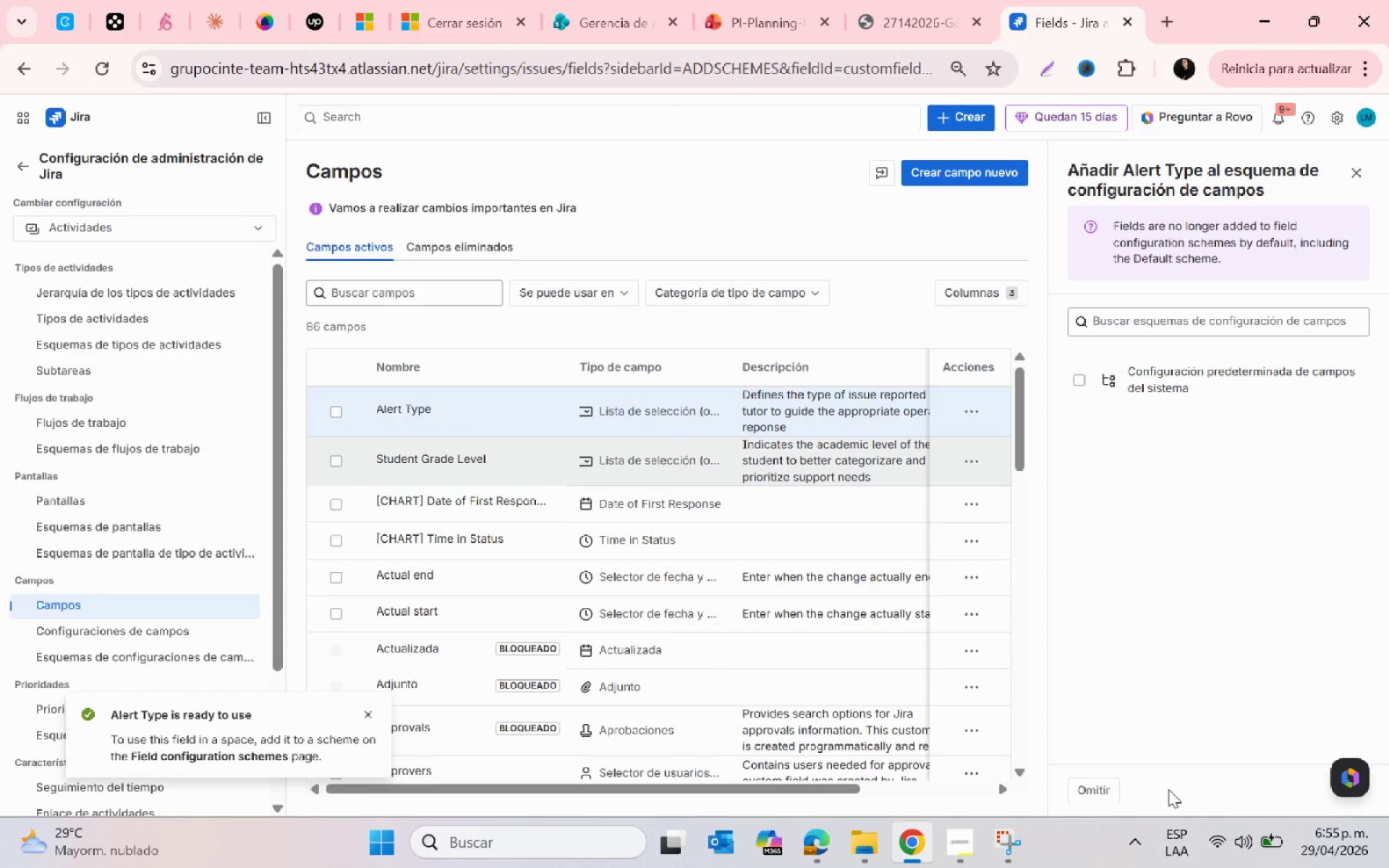 
wait(6.52)
 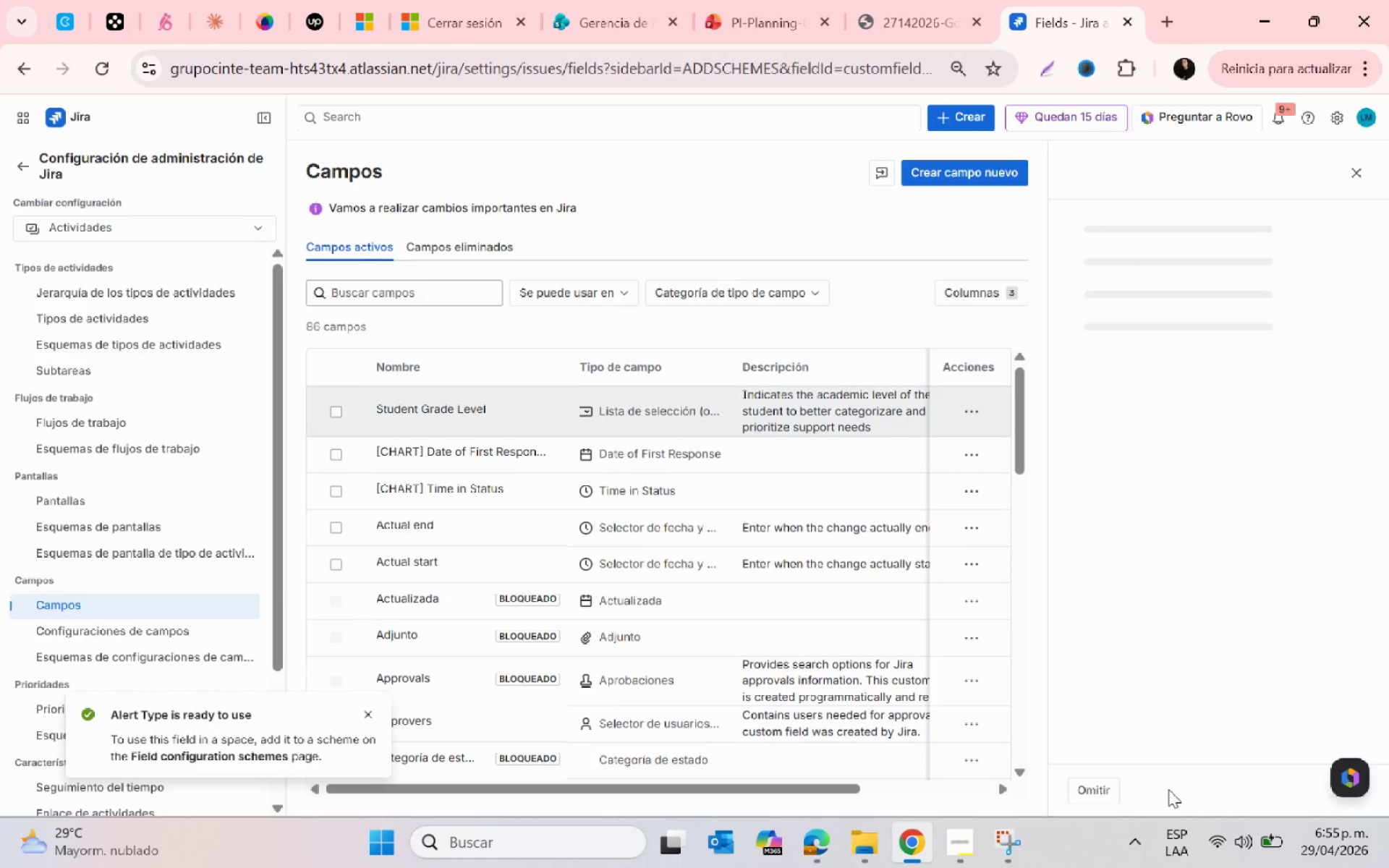 
left_click([1353, 174])
 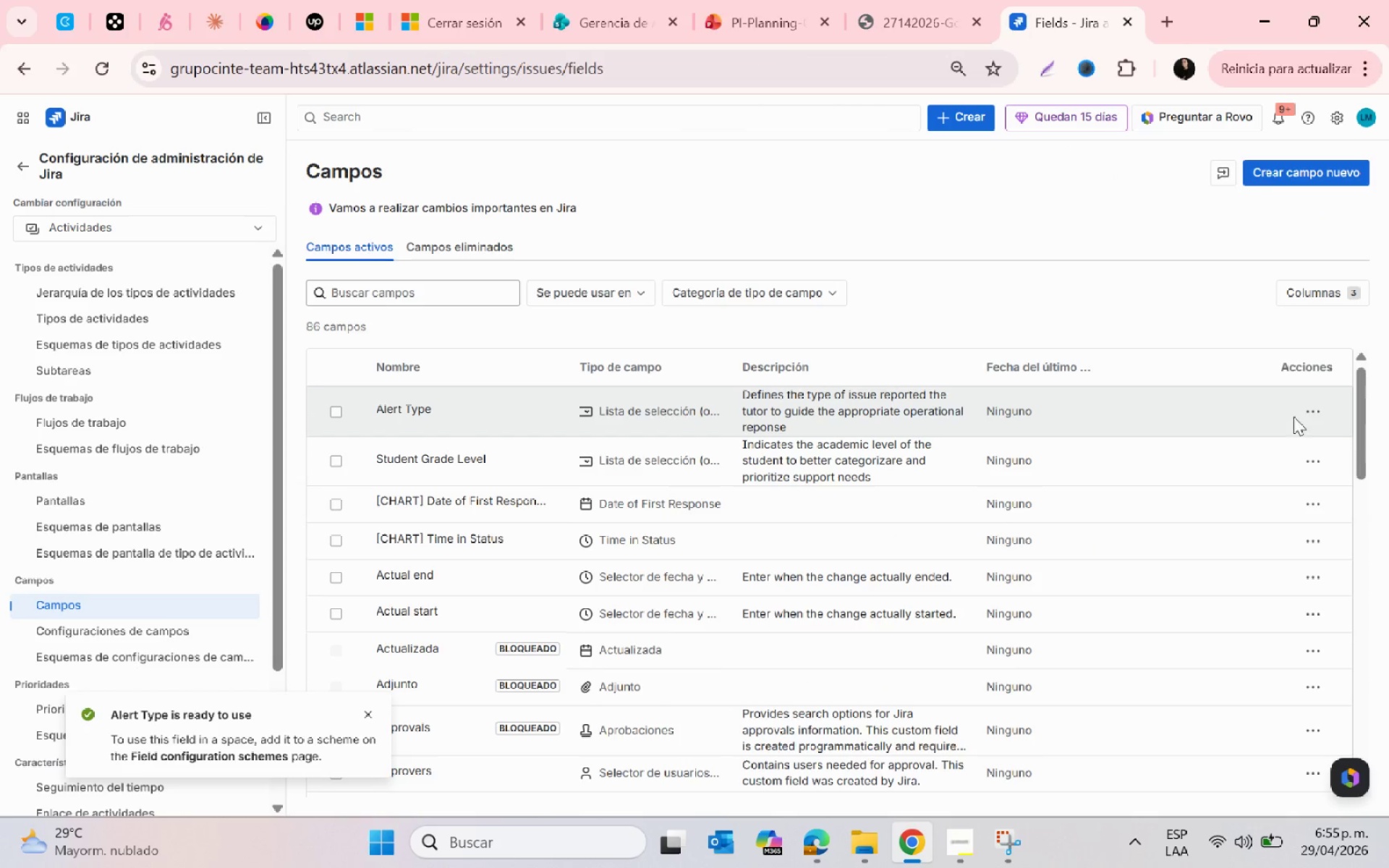 
left_click([1301, 414])
 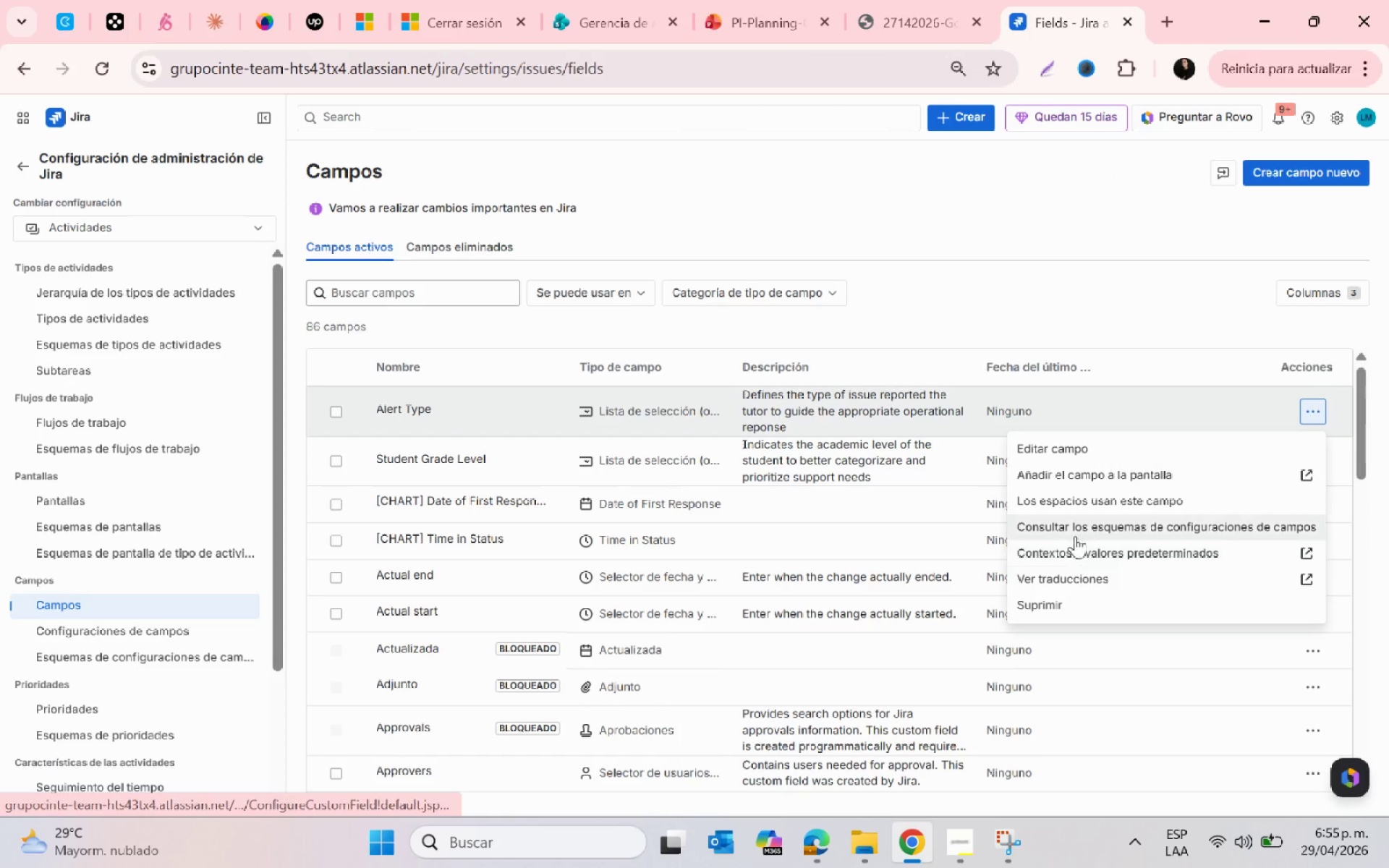 
left_click([1062, 475])
 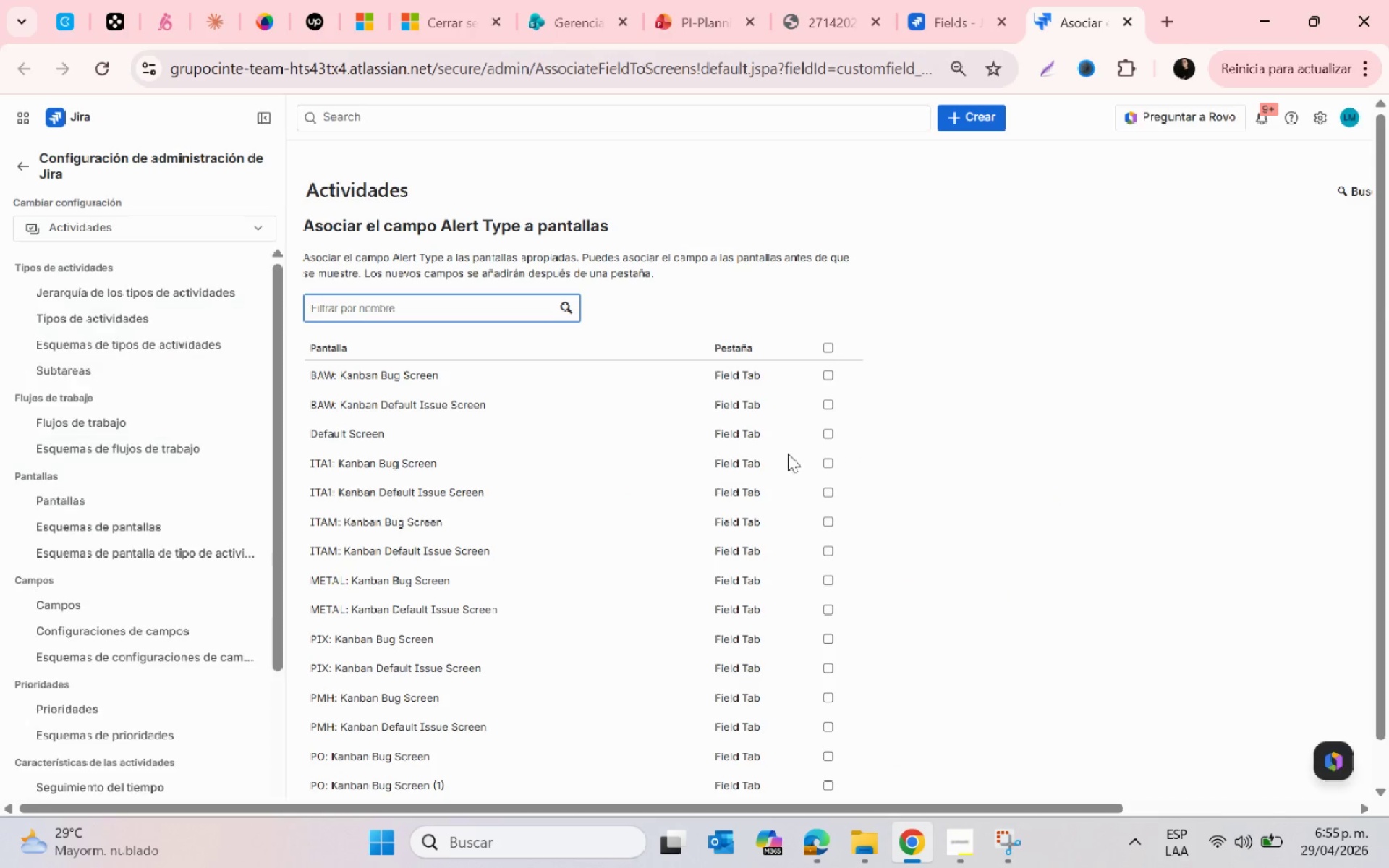 
left_click([828, 347])
 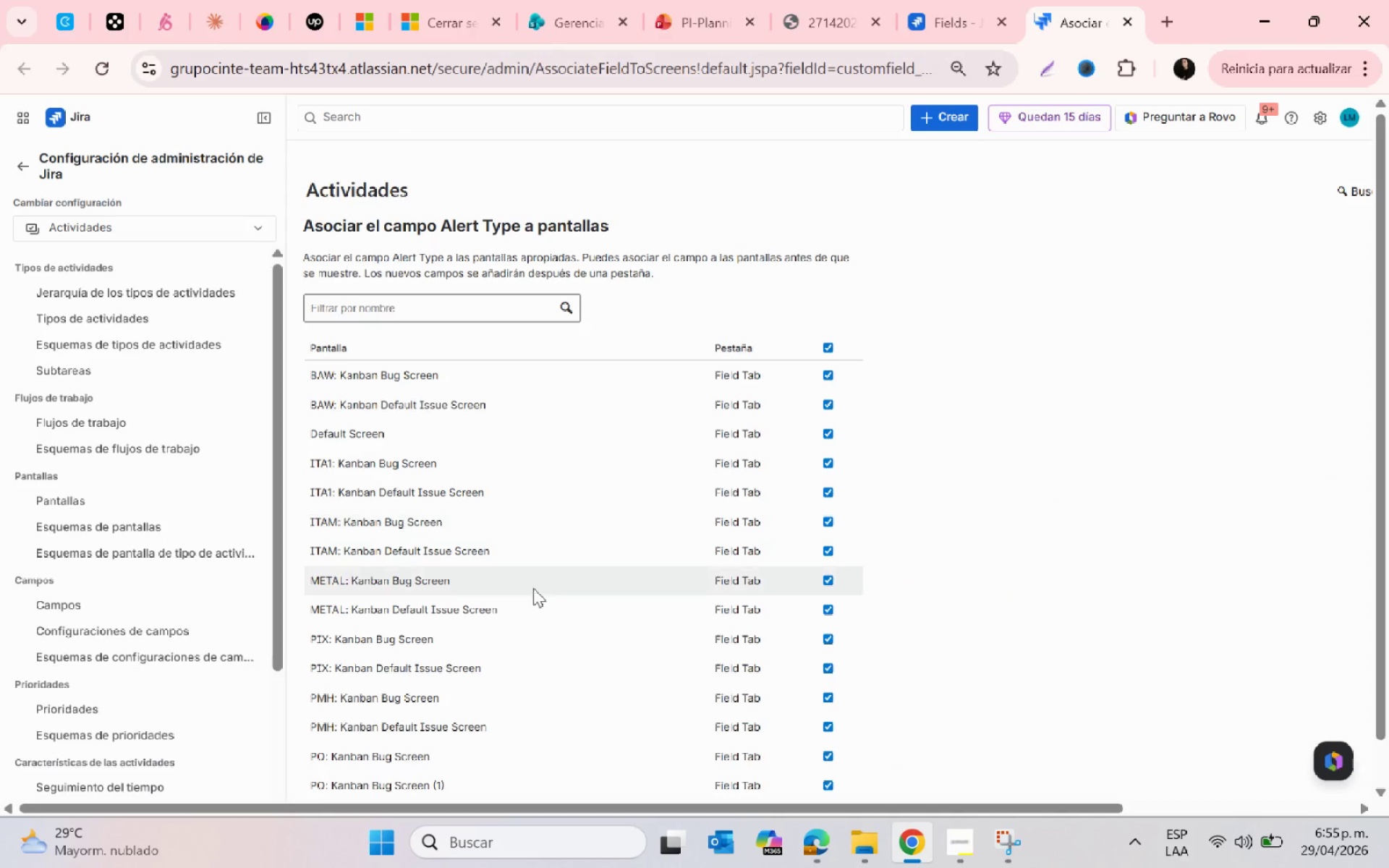 
left_click([388, 776])
 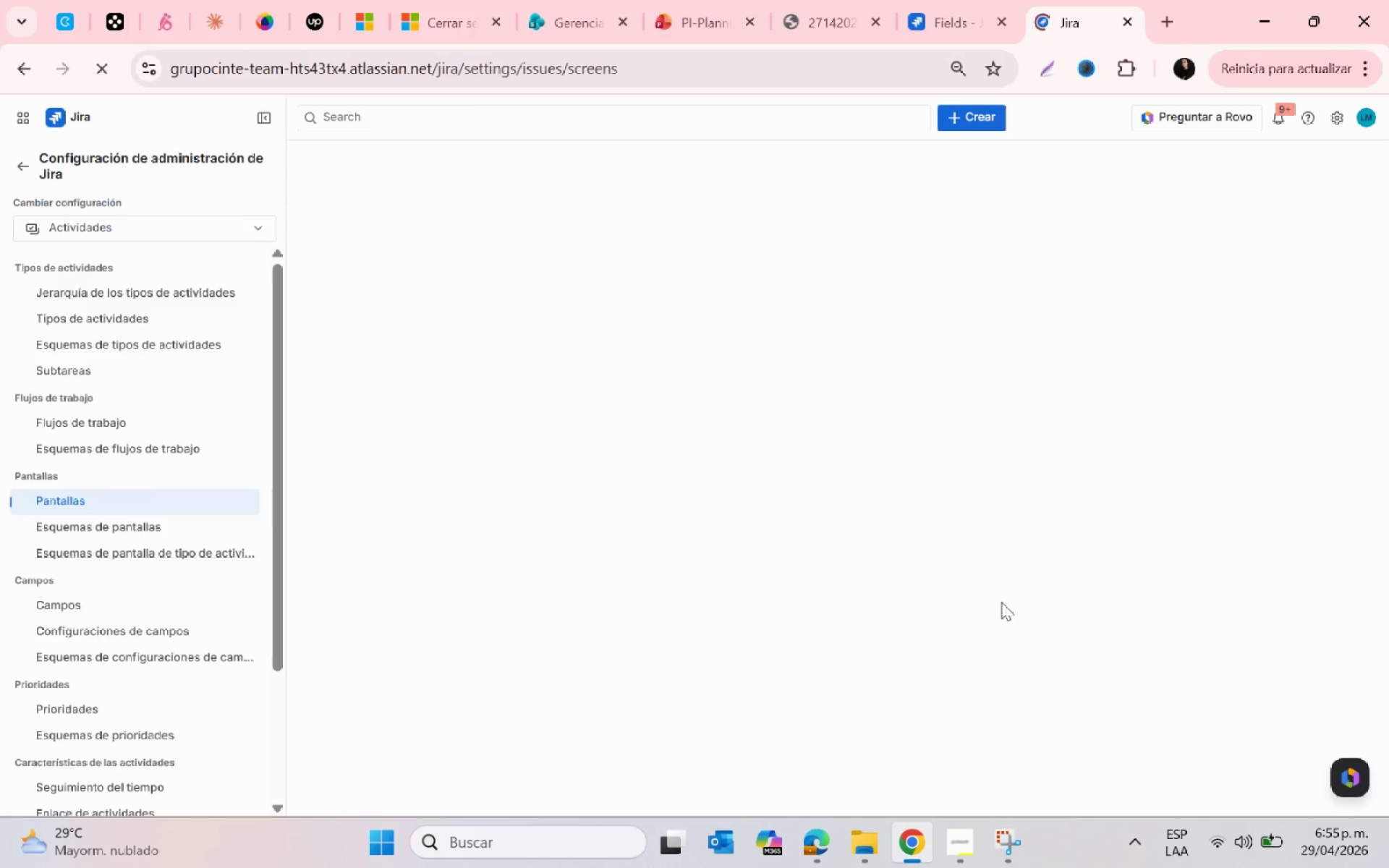 
scroll: coordinate [384, 736], scroll_direction: down, amount: 18.0
 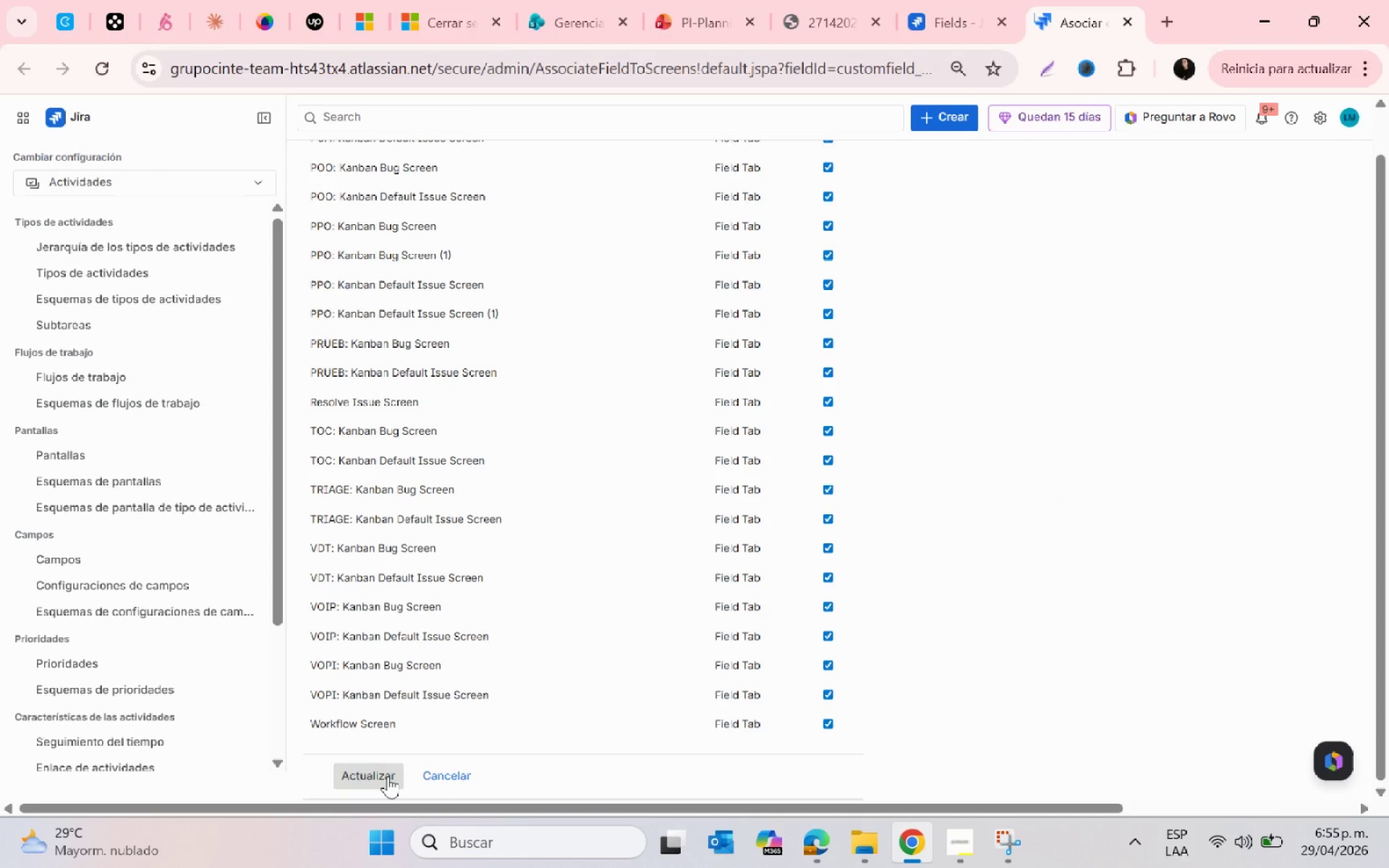 
left_click([970, 843])